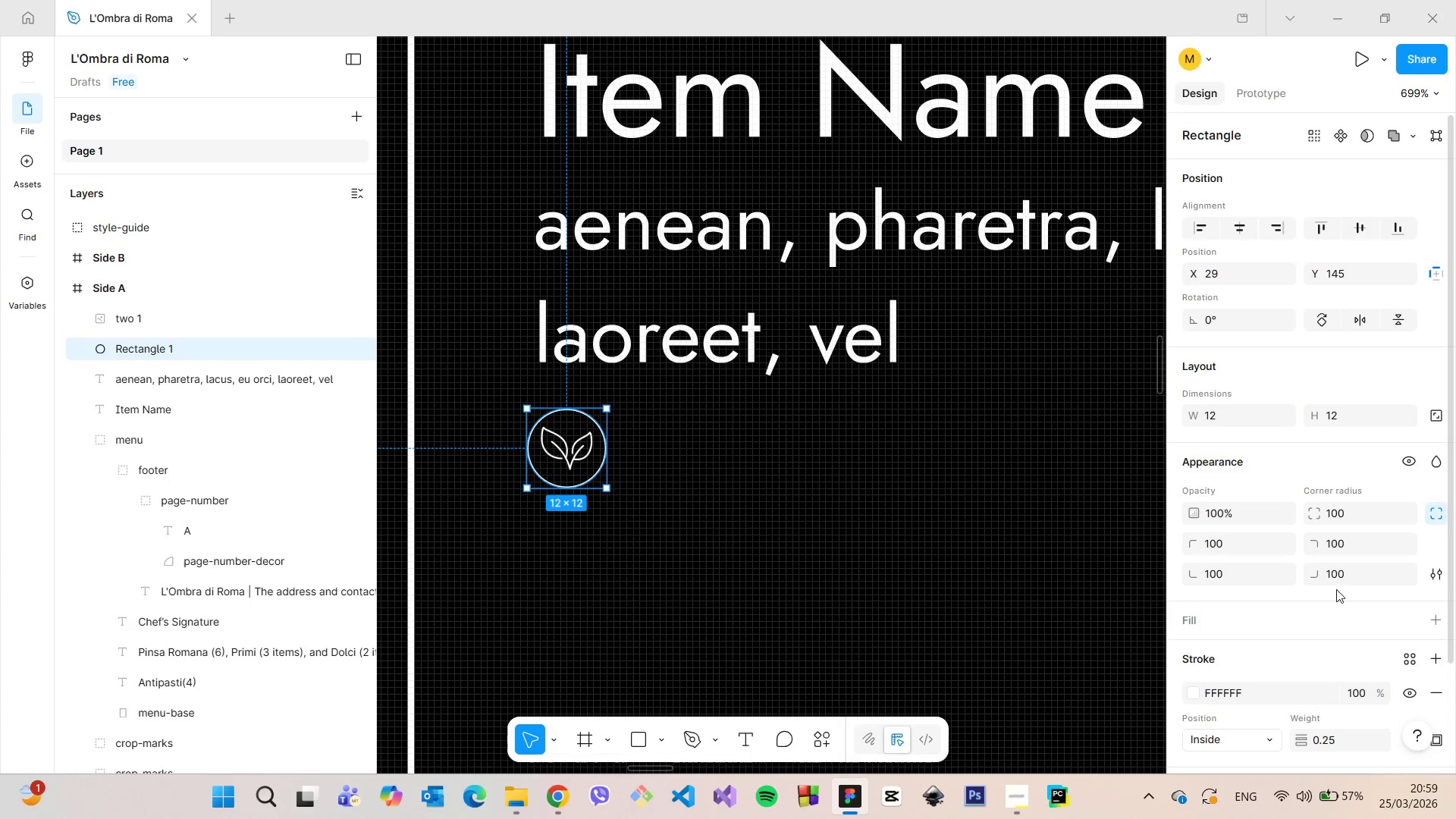 
scroll: coordinate [1336, 589], scroll_direction: down, amount: 1.0
 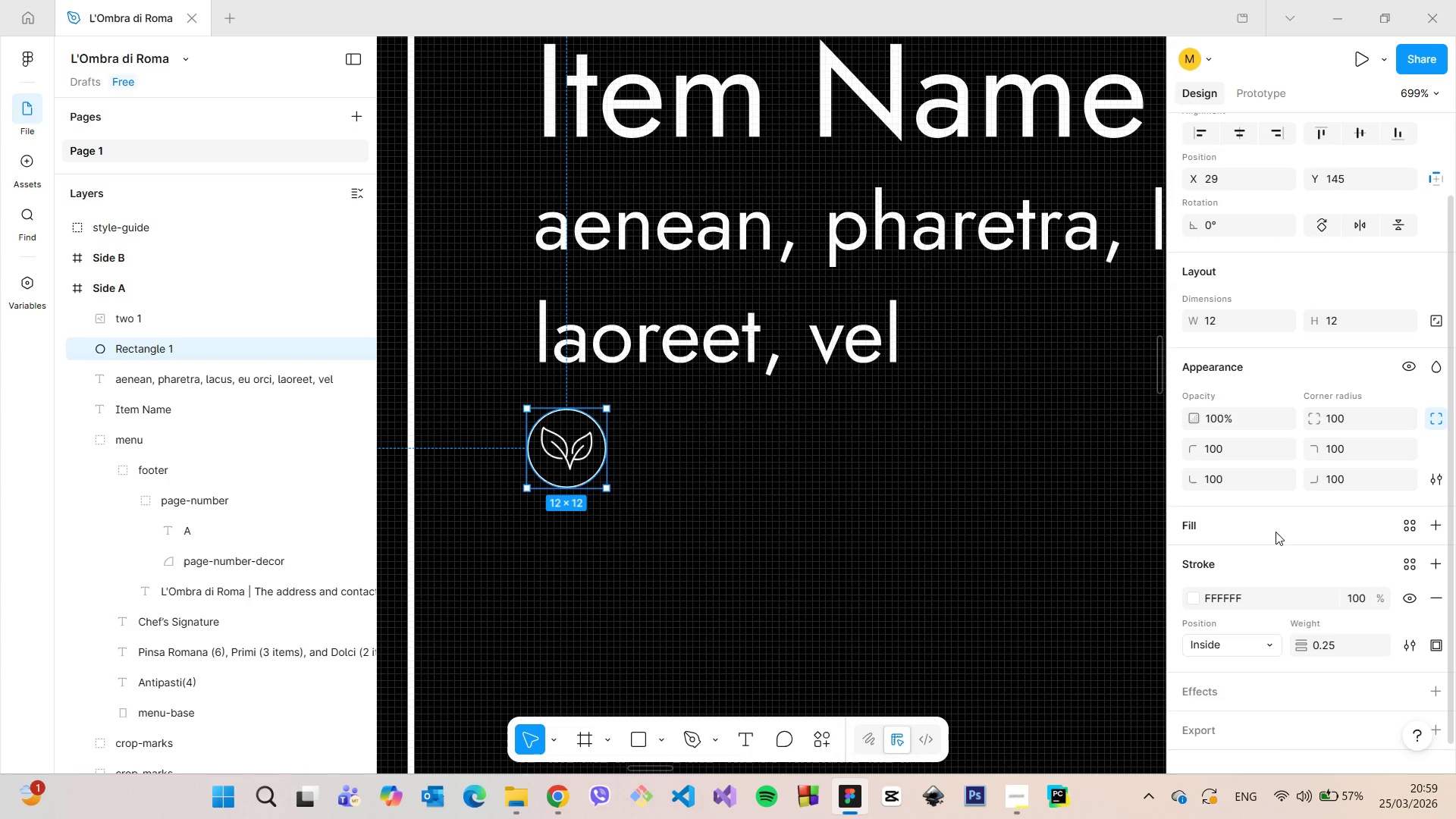 
left_click([1276, 532])
 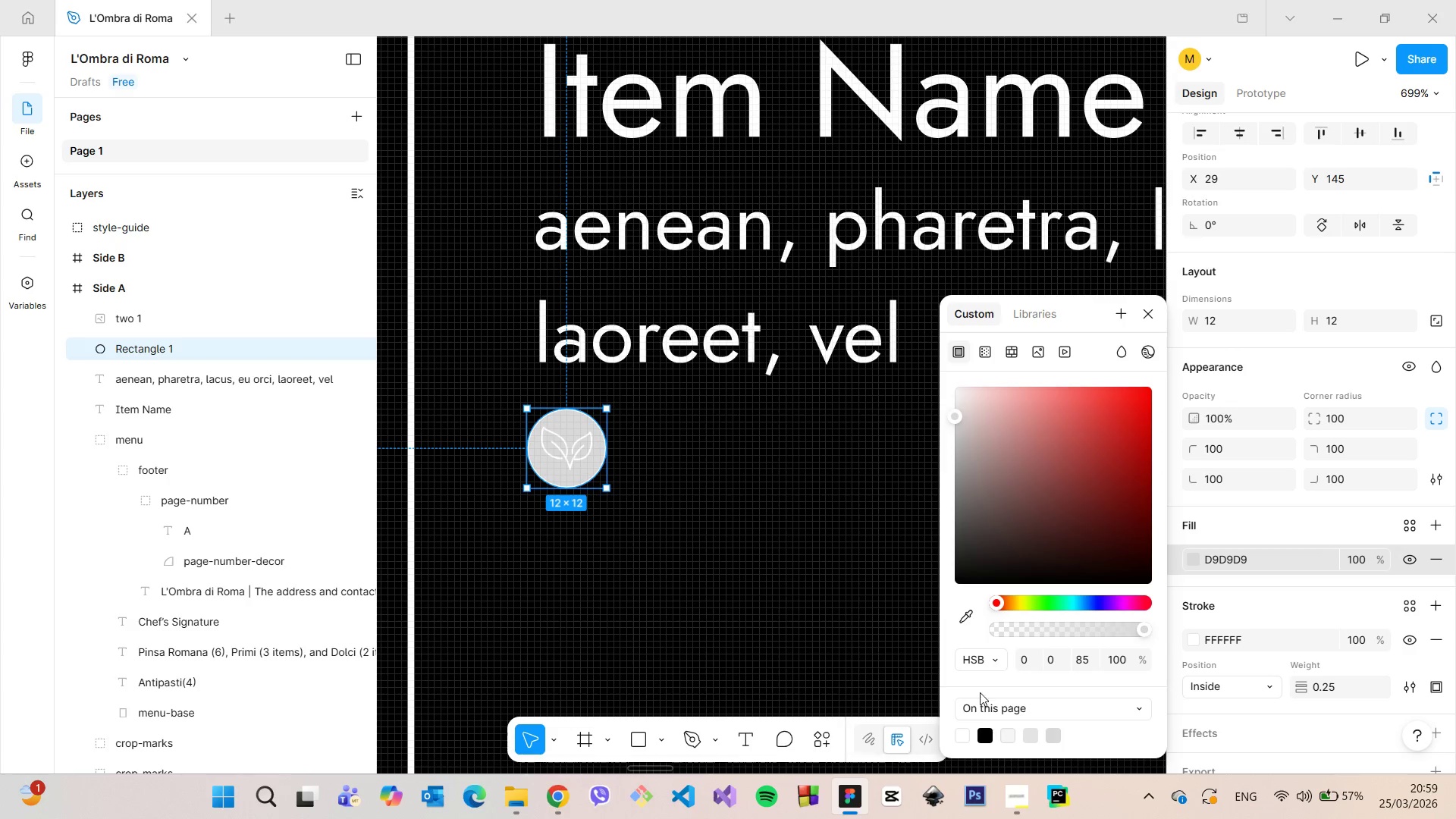 
left_click([969, 732])
 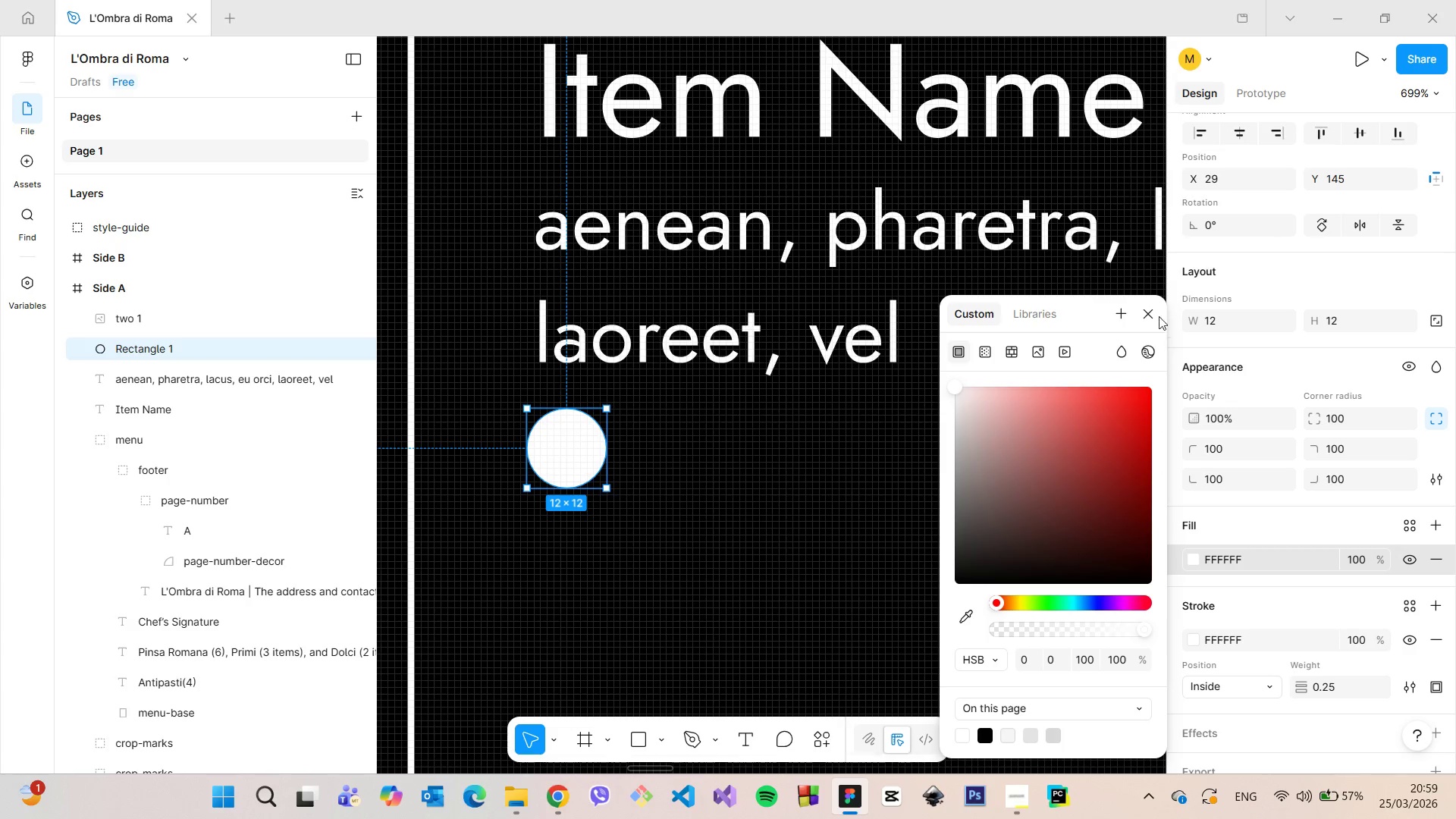 
left_click([1155, 315])
 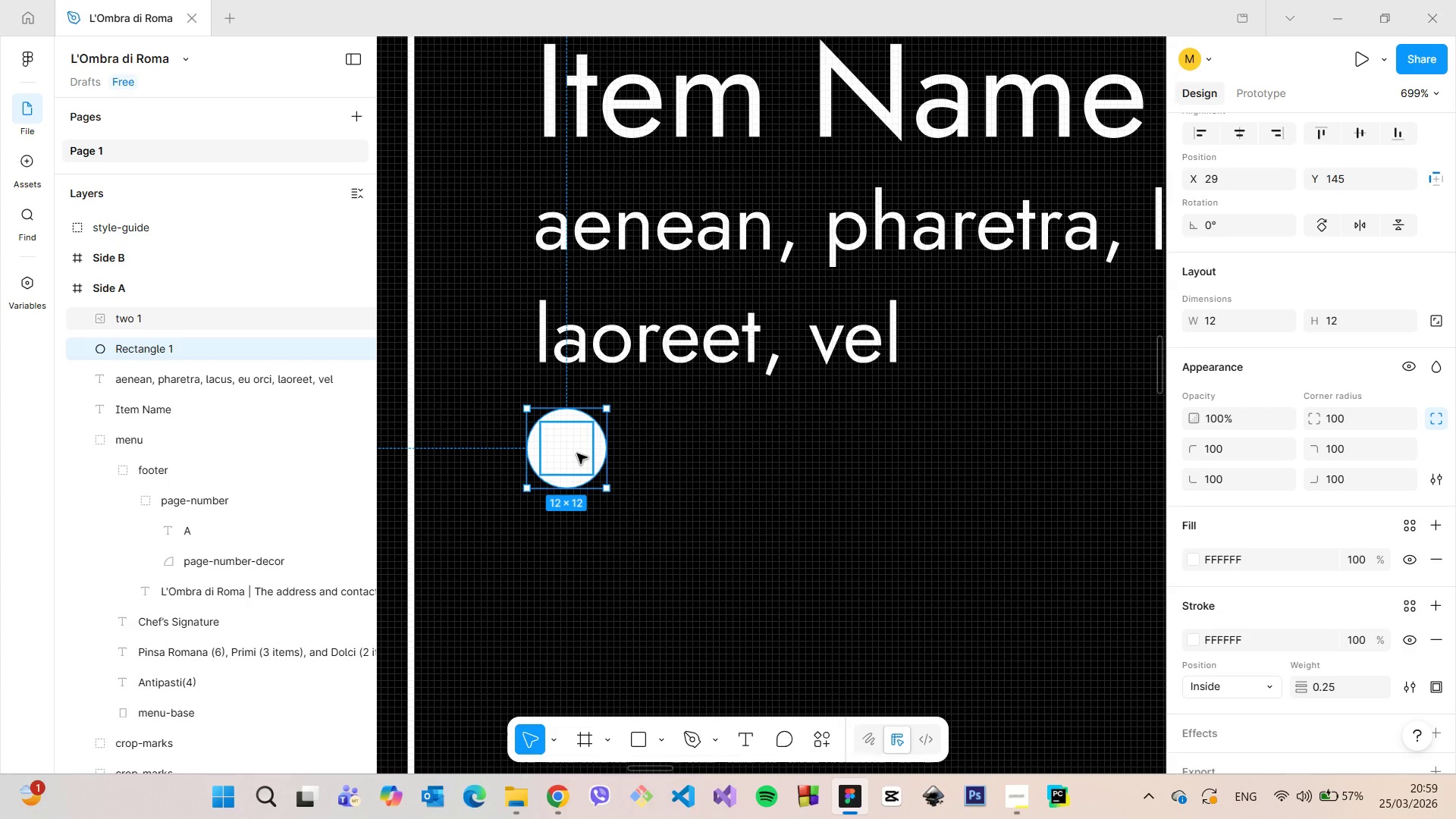 
left_click([577, 453])
 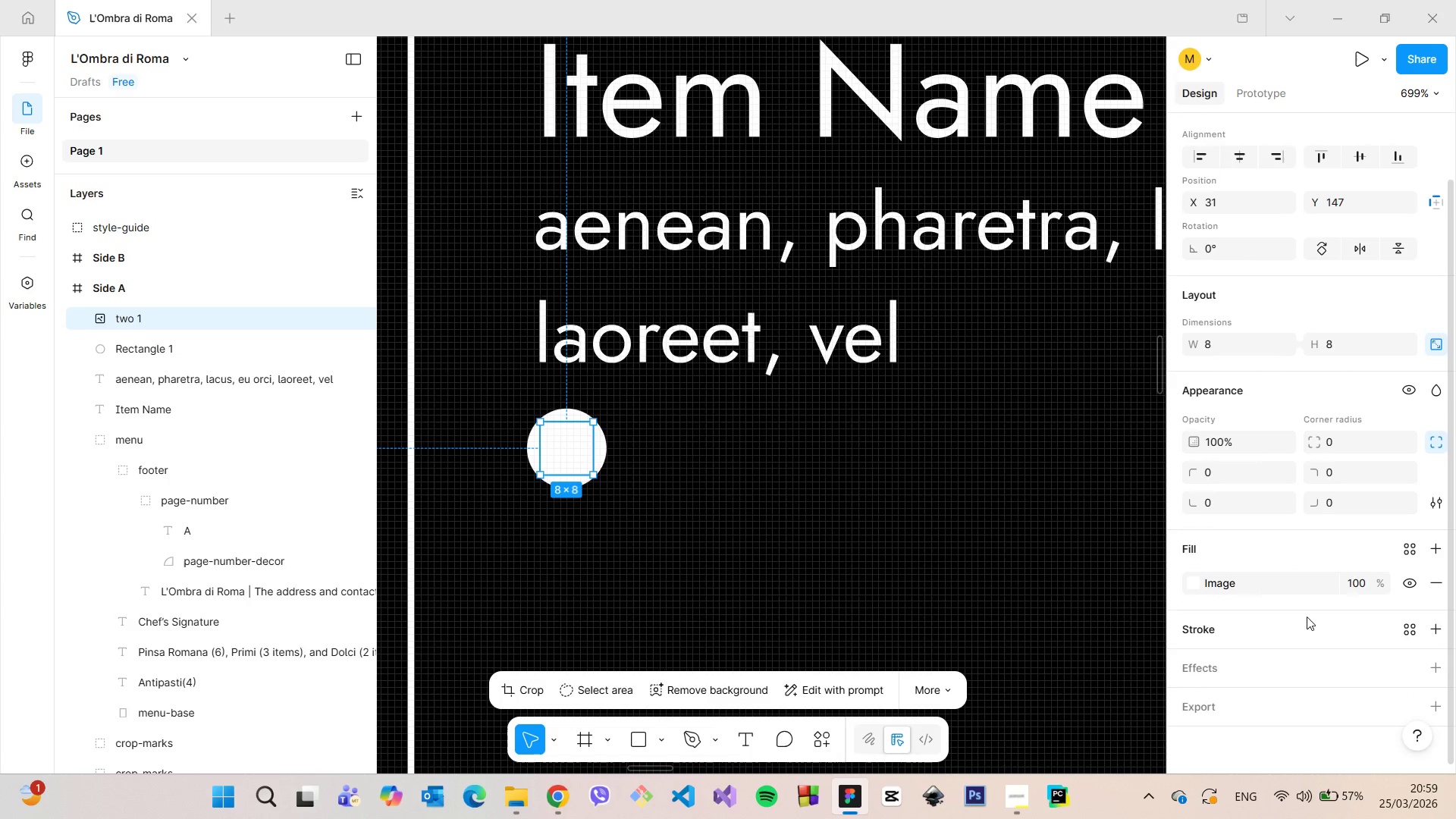 
scroll: coordinate [1307, 617], scroll_direction: down, amount: 2.0
 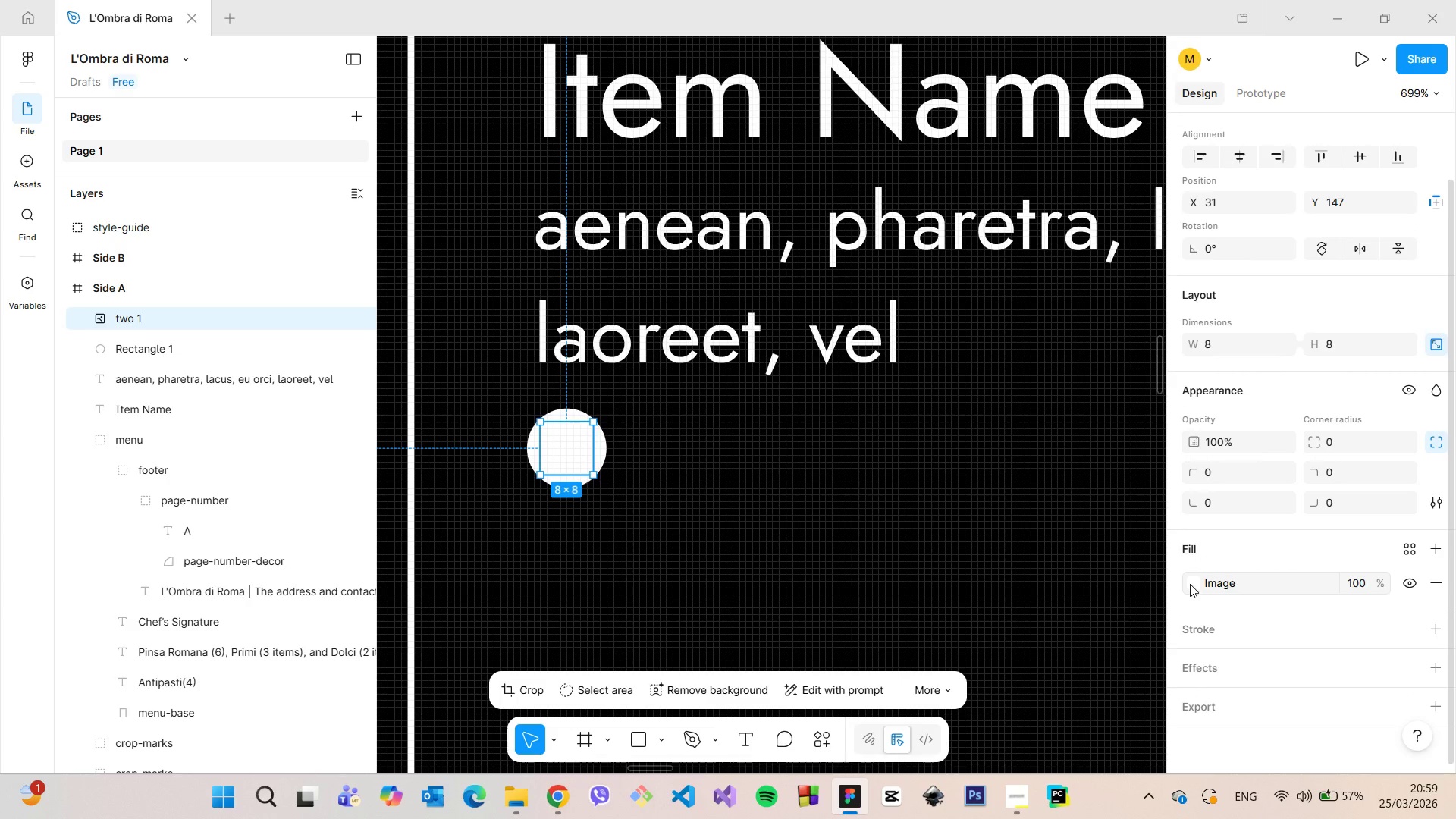 
left_click([1190, 584])
 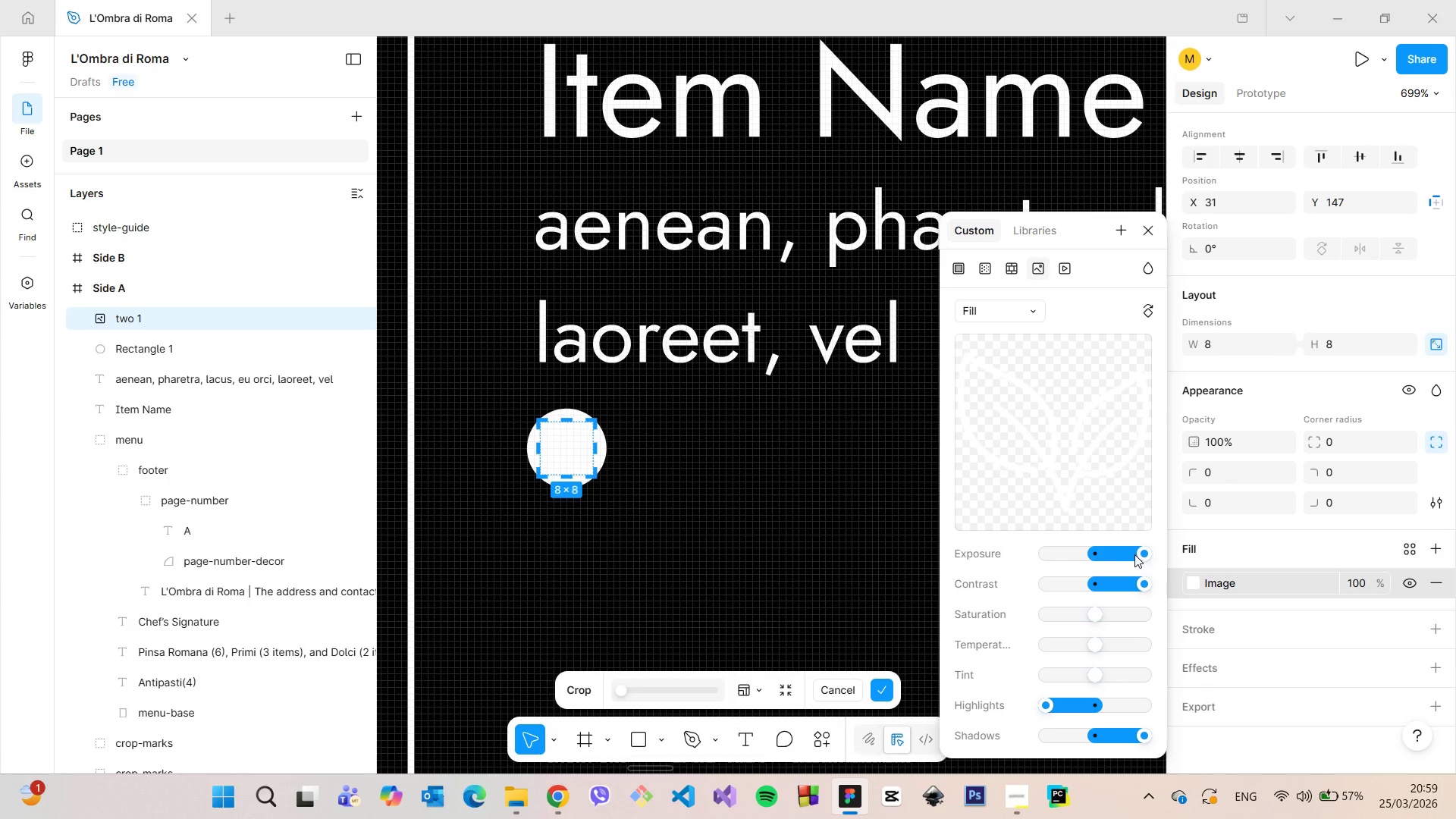 
left_click_drag(start_coordinate=[1135, 554], to_coordinate=[1034, 552])
 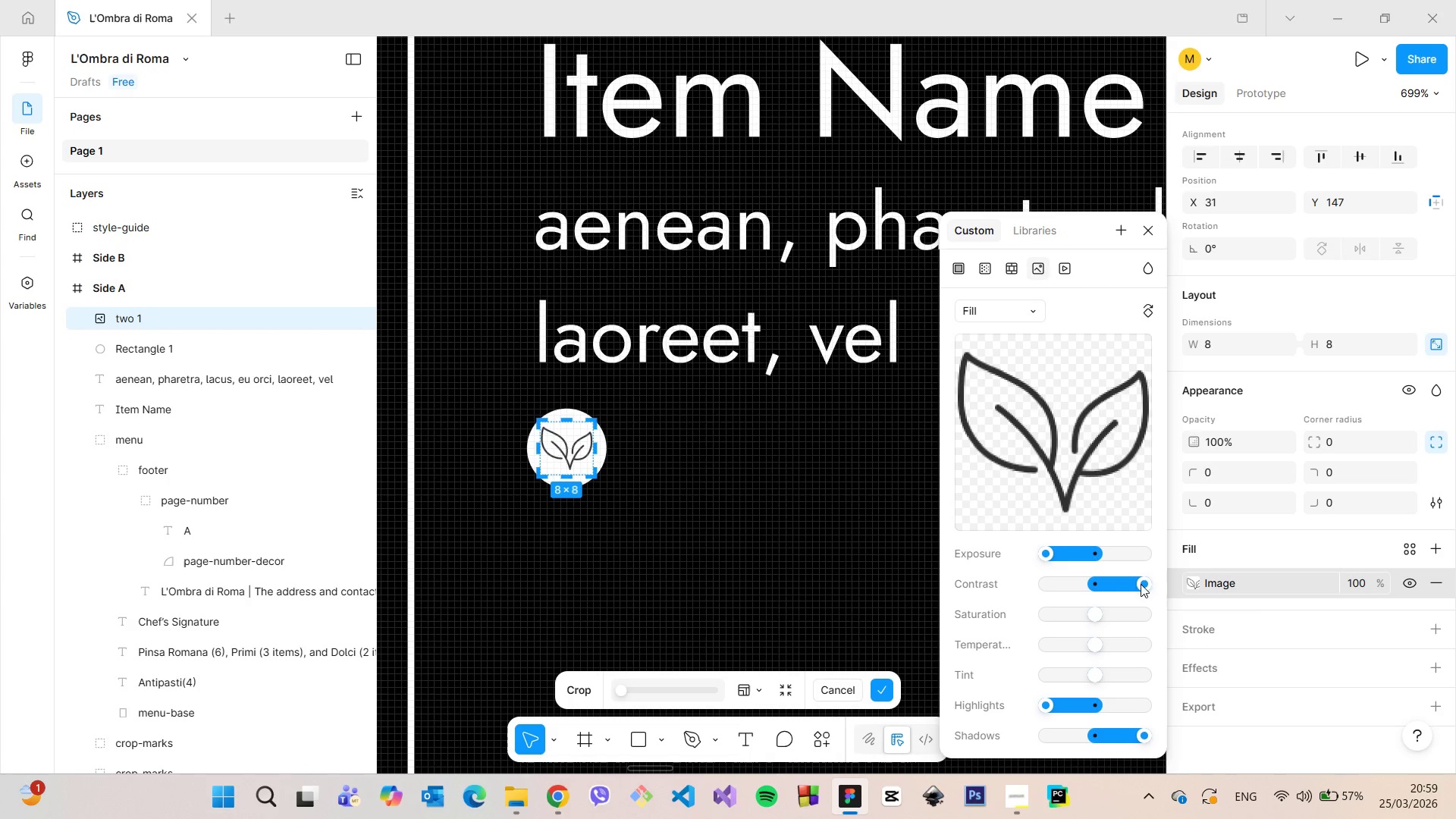 
left_click_drag(start_coordinate=[1141, 584], to_coordinate=[963, 592])
 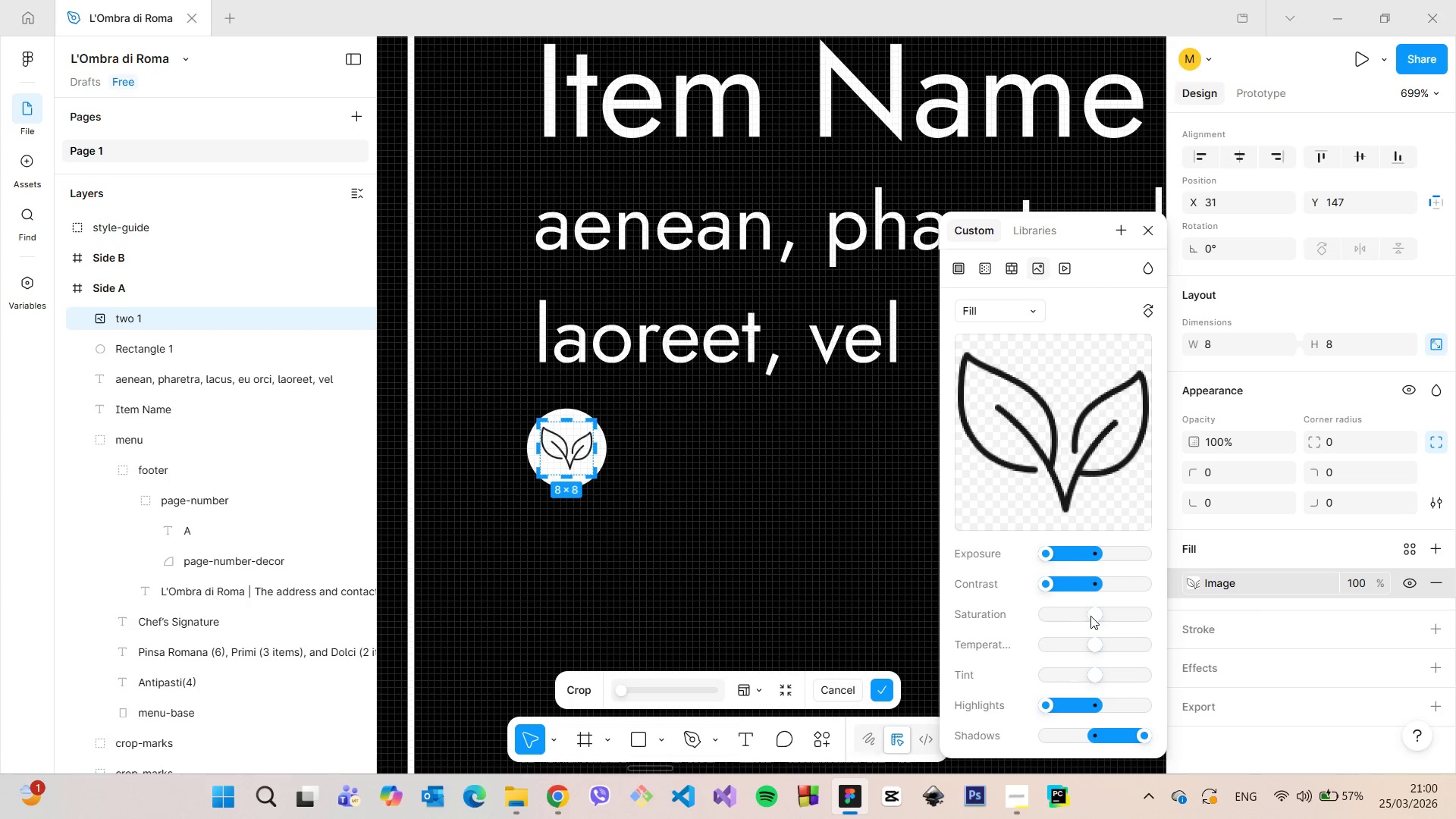 
left_click_drag(start_coordinate=[1093, 616], to_coordinate=[1094, 620])
 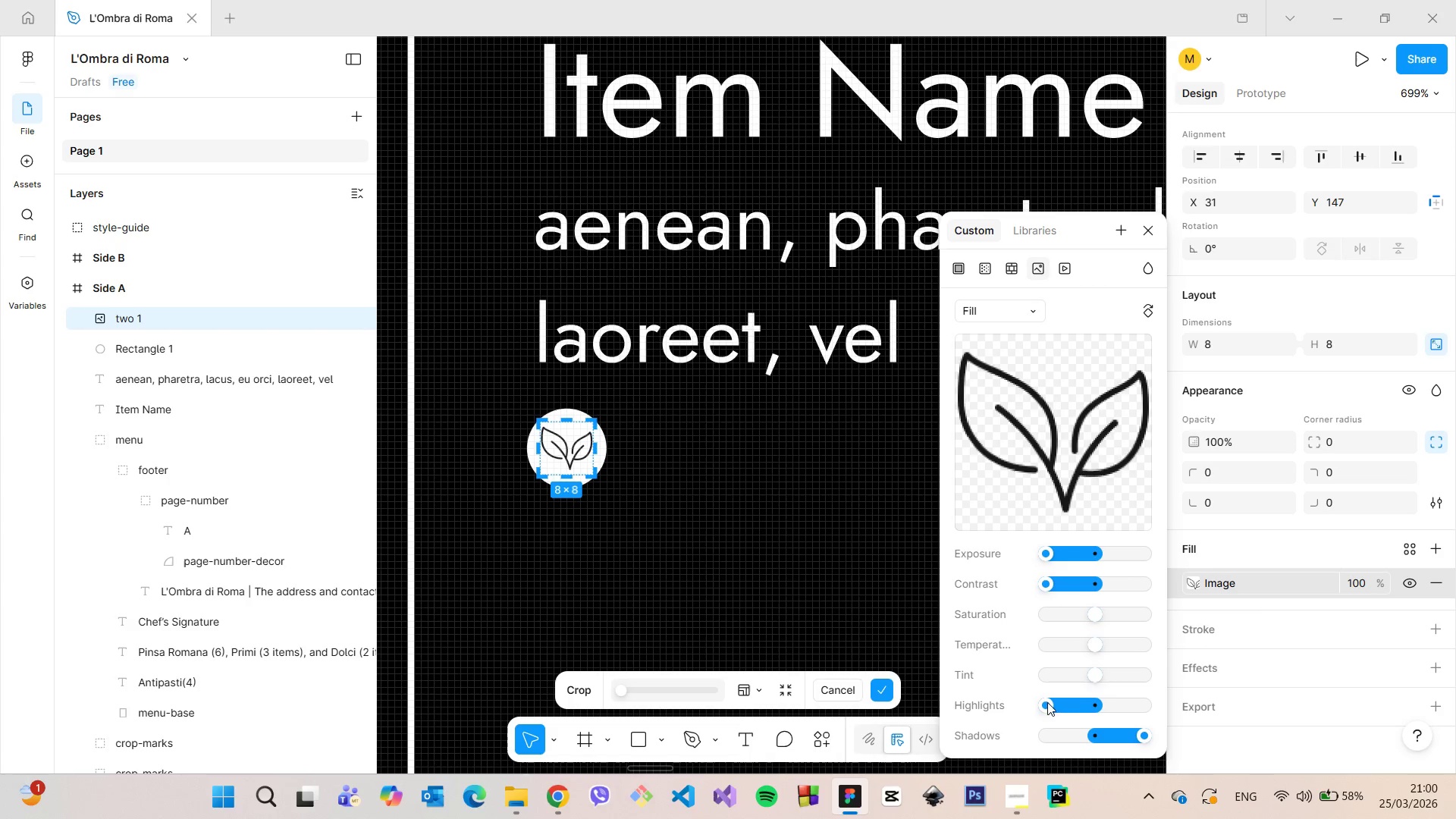 
left_click_drag(start_coordinate=[1047, 702], to_coordinate=[1095, 704])
 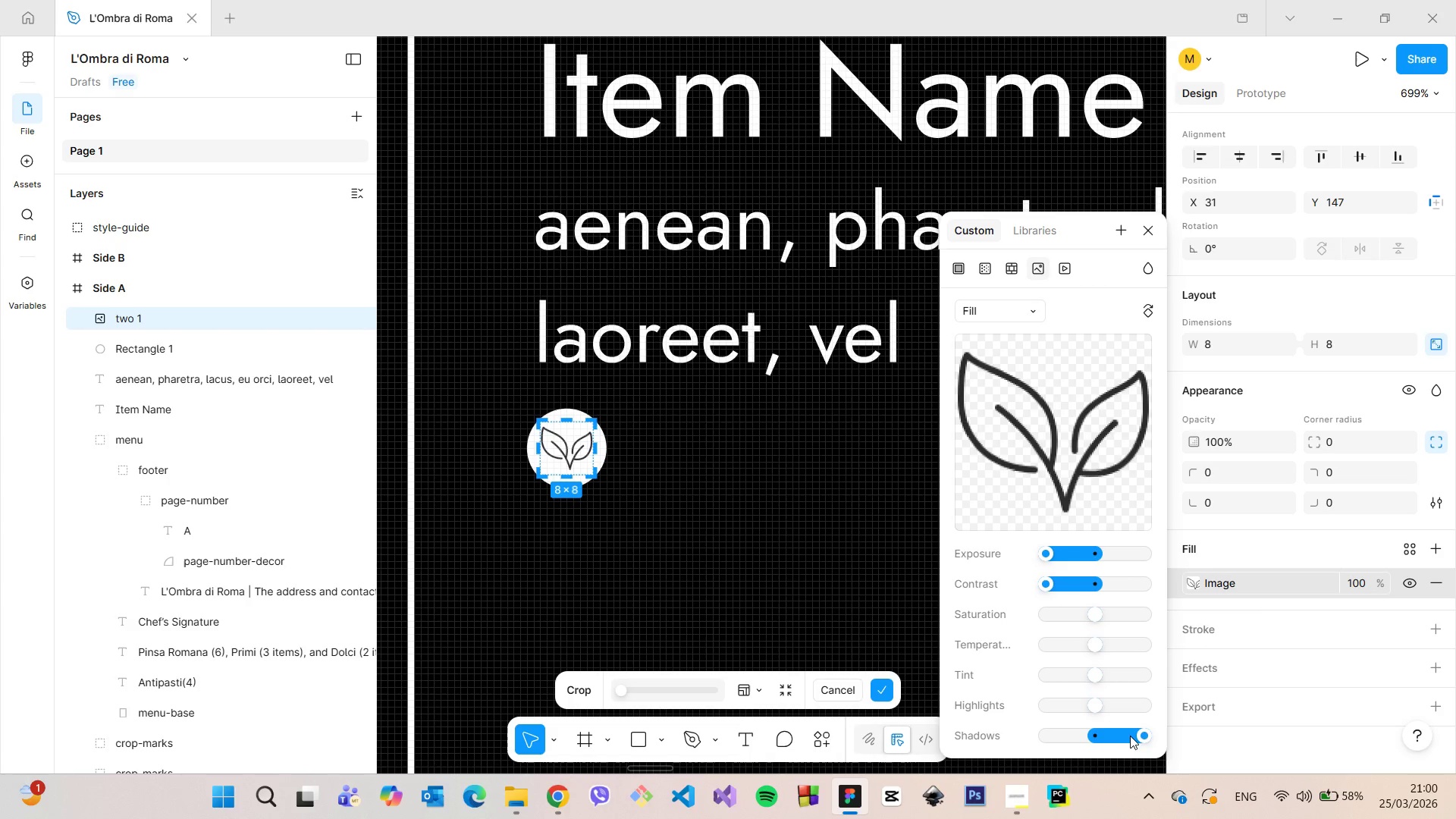 
left_click_drag(start_coordinate=[1138, 735], to_coordinate=[1009, 727])
 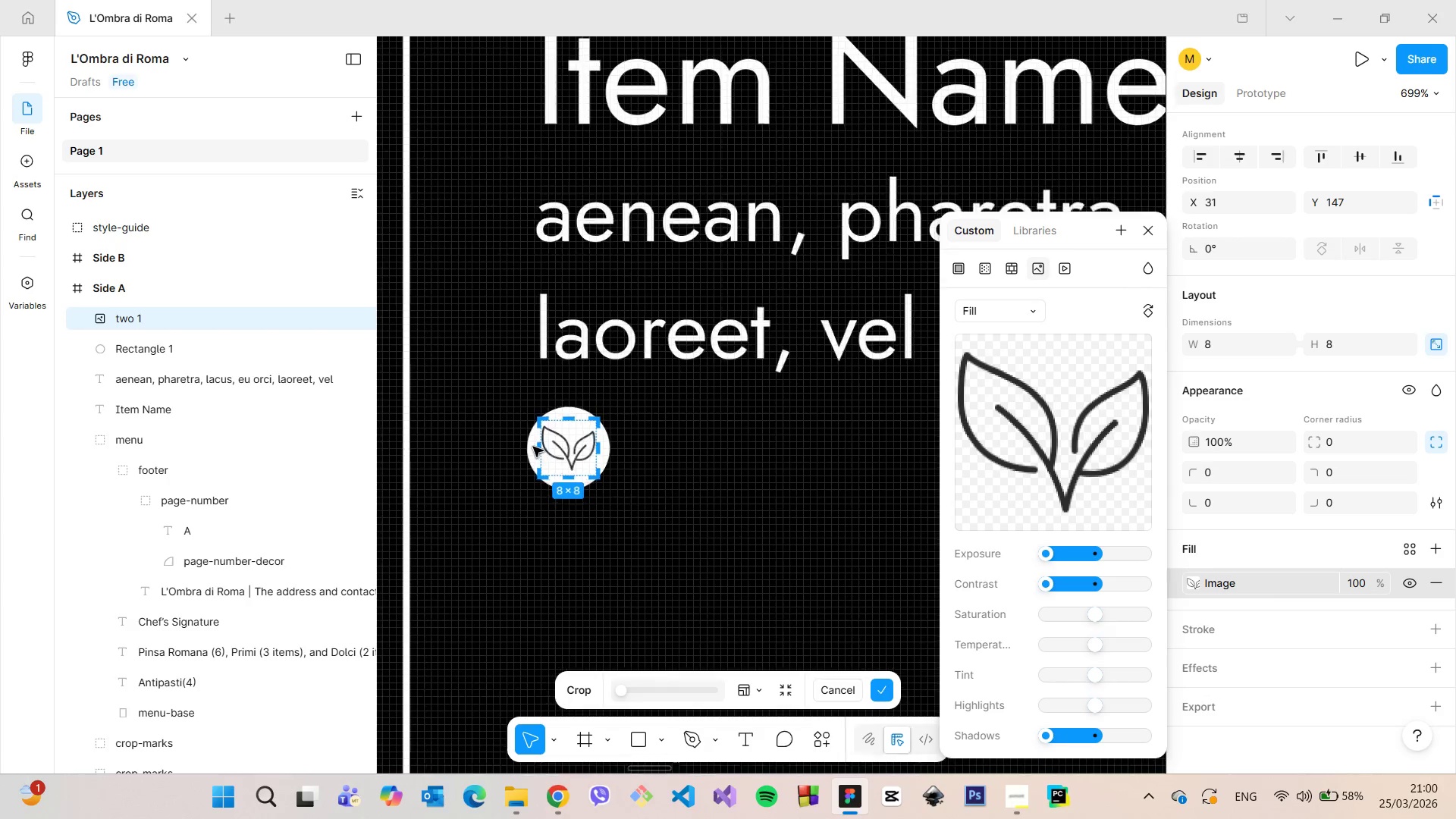 
scroll: coordinate [554, 447], scroll_direction: up, amount: 12.0
 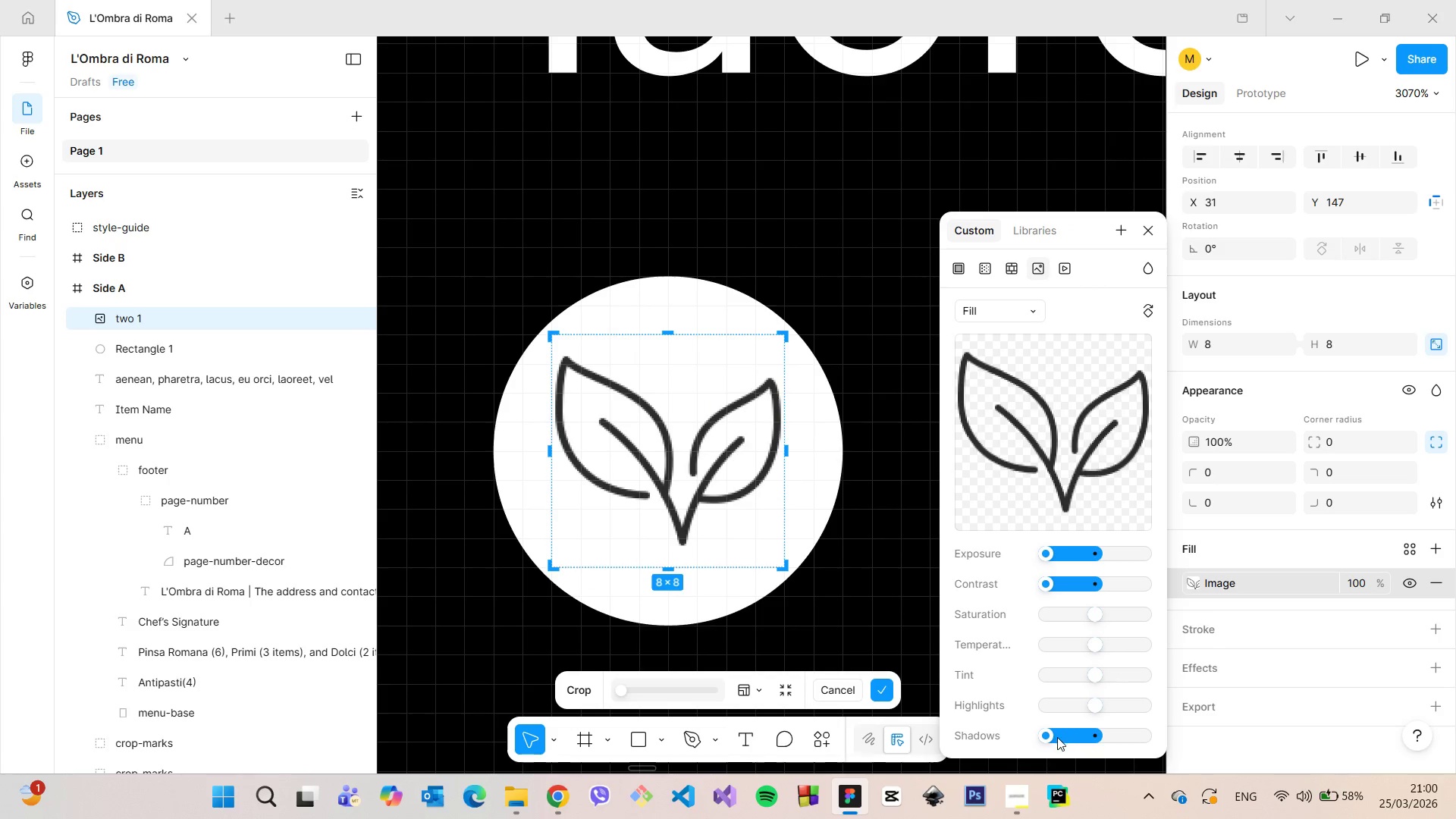 
left_click_drag(start_coordinate=[1052, 736], to_coordinate=[983, 723])
 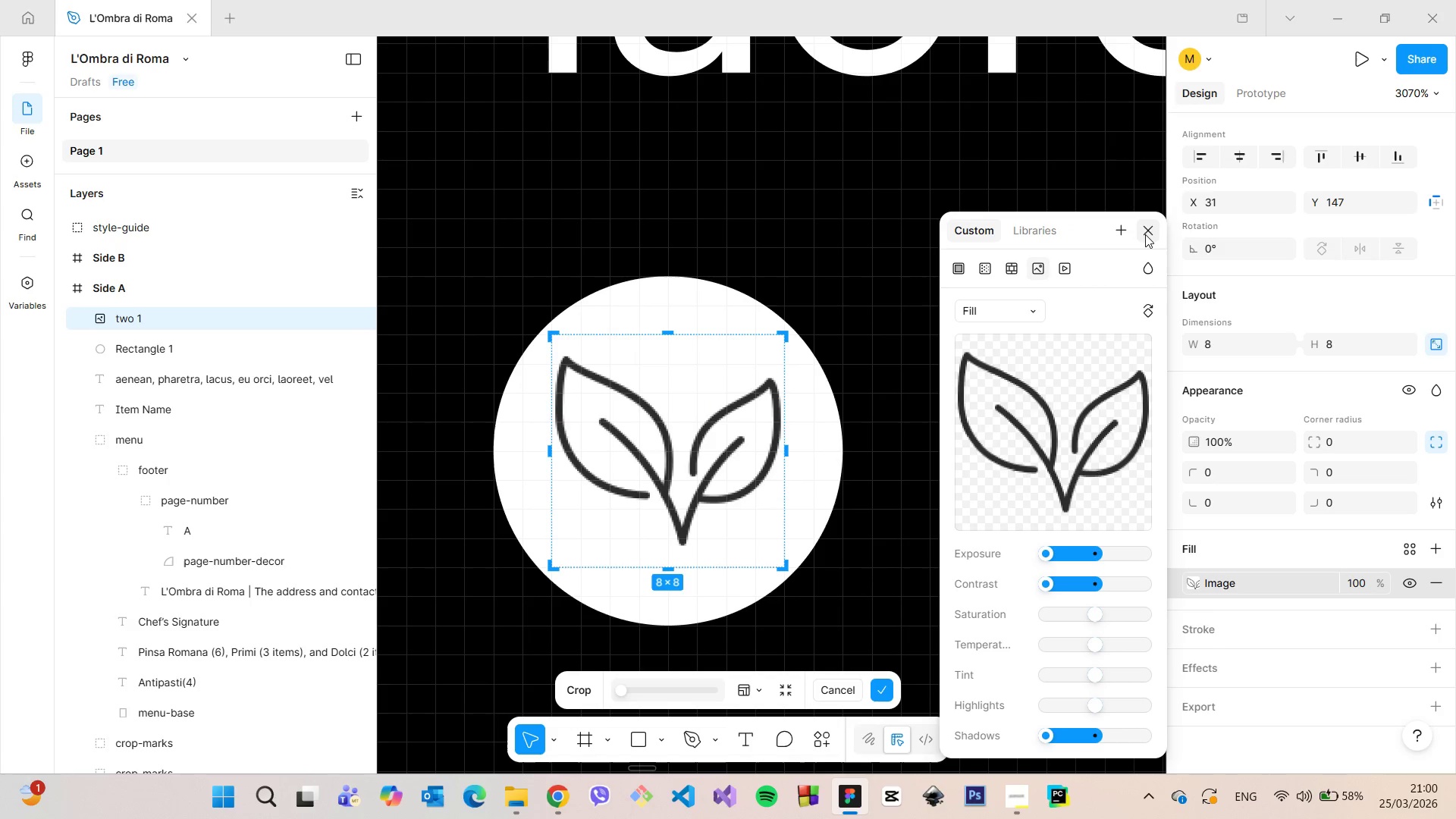 
left_click([1145, 234])
 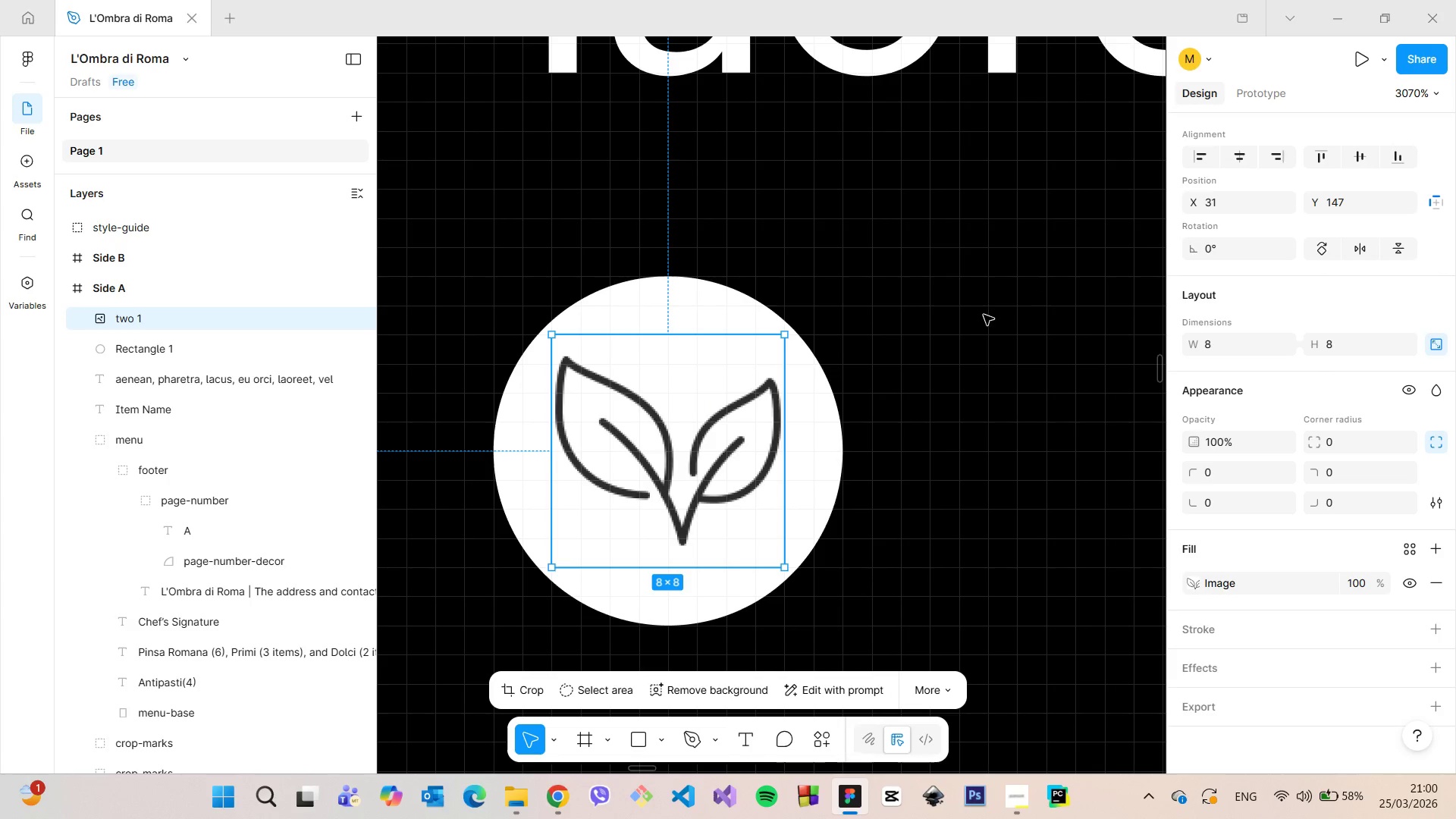 
left_click([984, 315])
 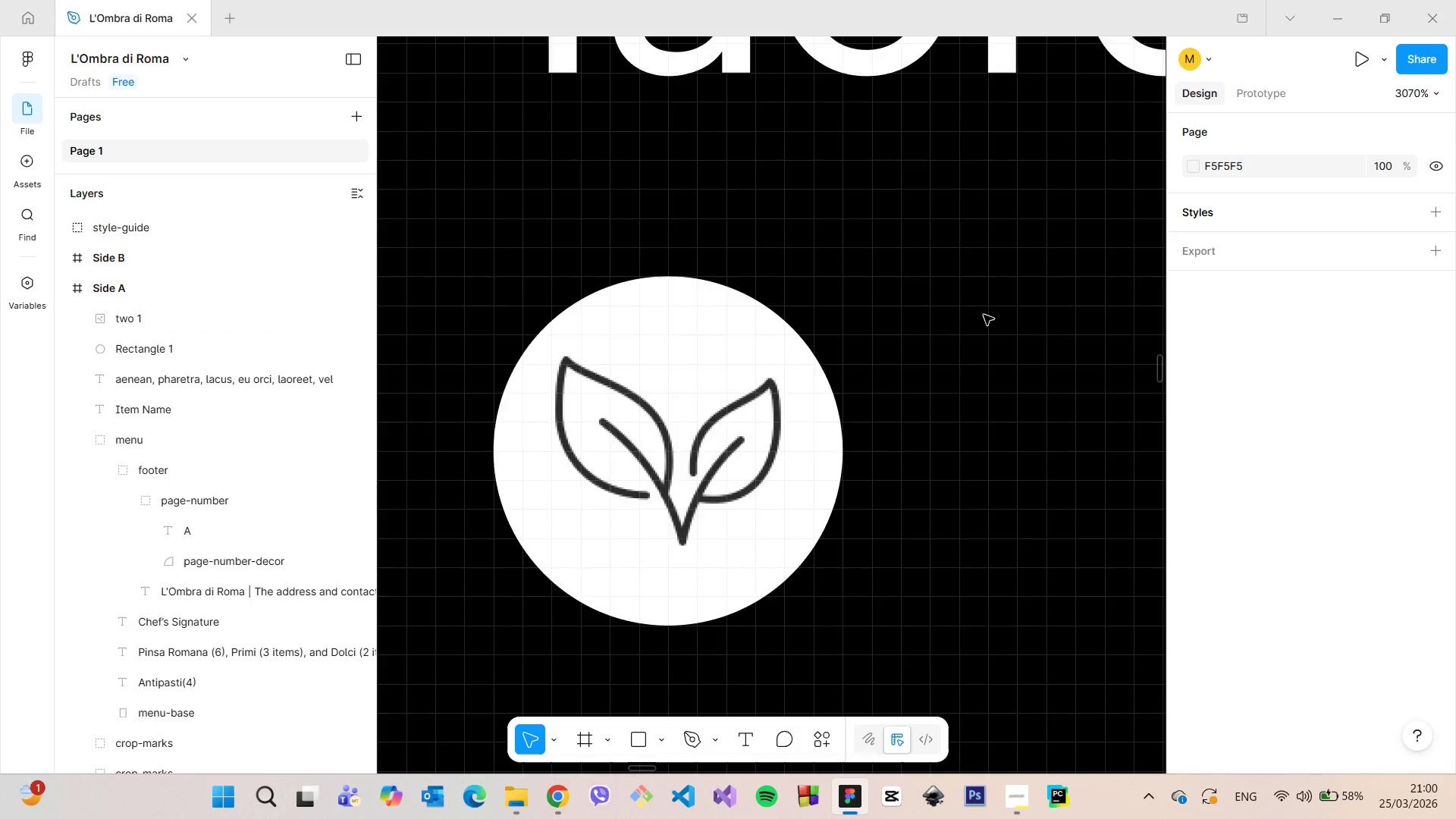 
scroll: coordinate [988, 354], scroll_direction: down, amount: 16.0
 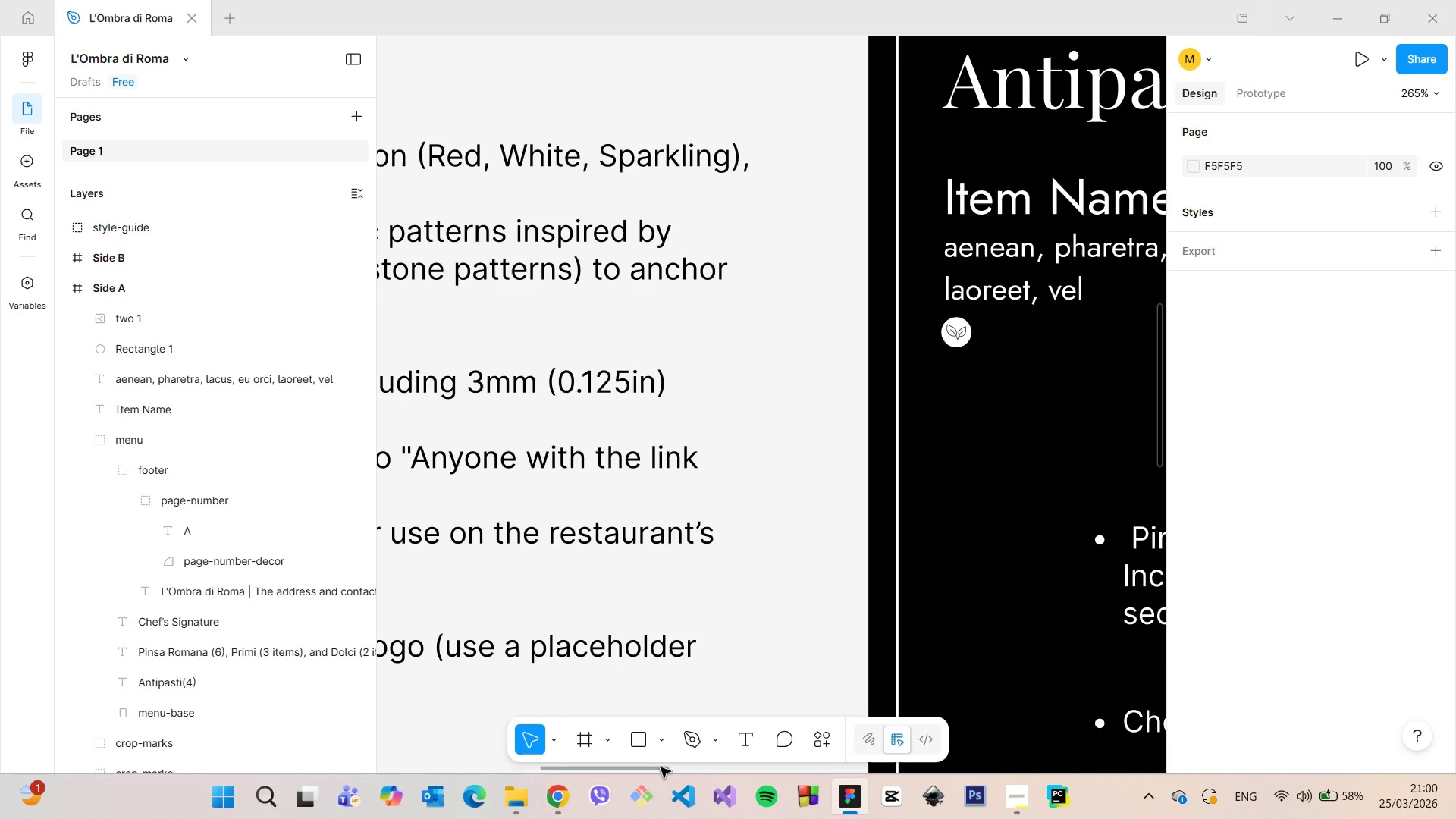 
left_click_drag(start_coordinate=[658, 768], to_coordinate=[736, 764])
 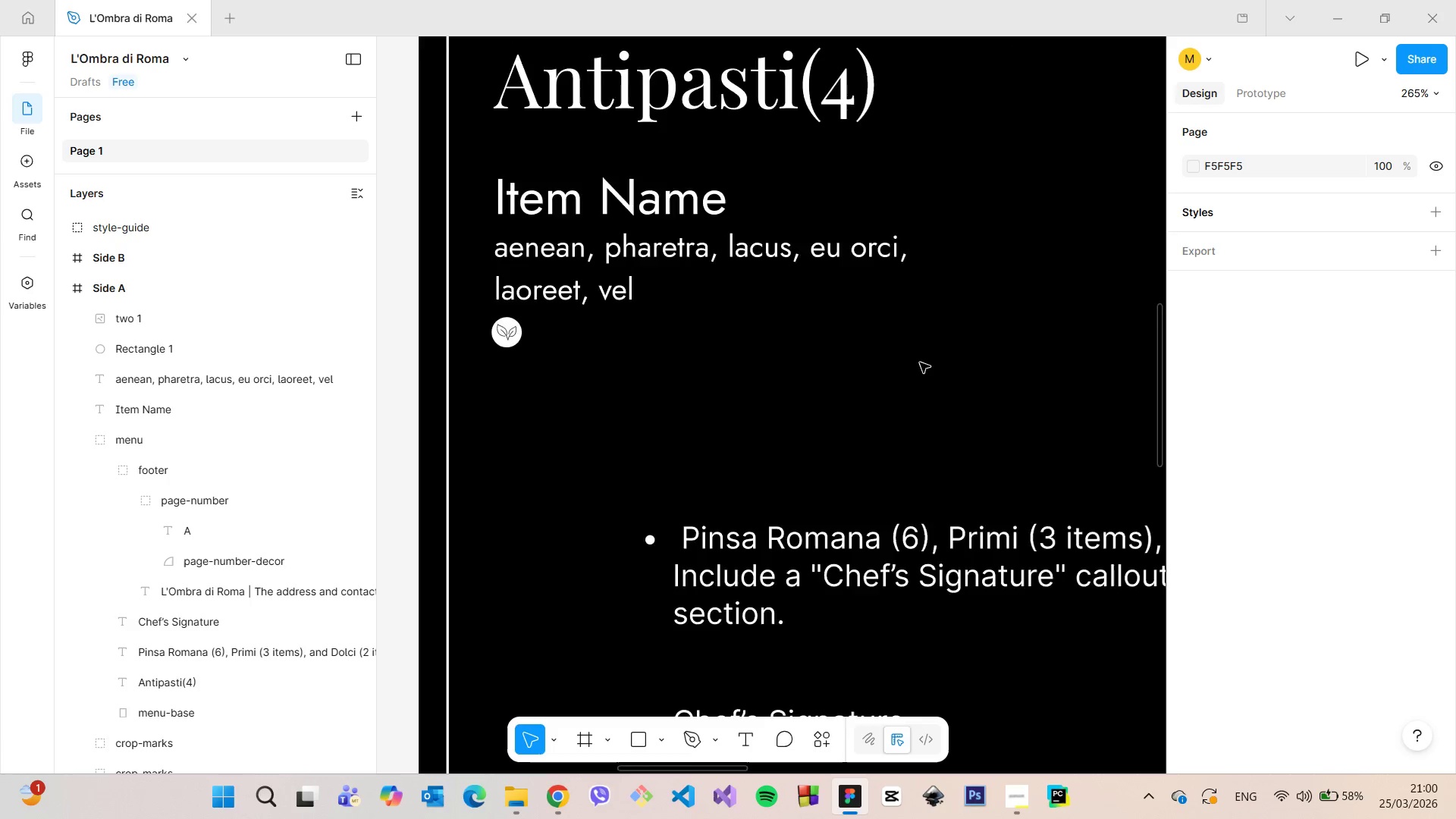 
scroll: coordinate [923, 360], scroll_direction: down, amount: 7.0
 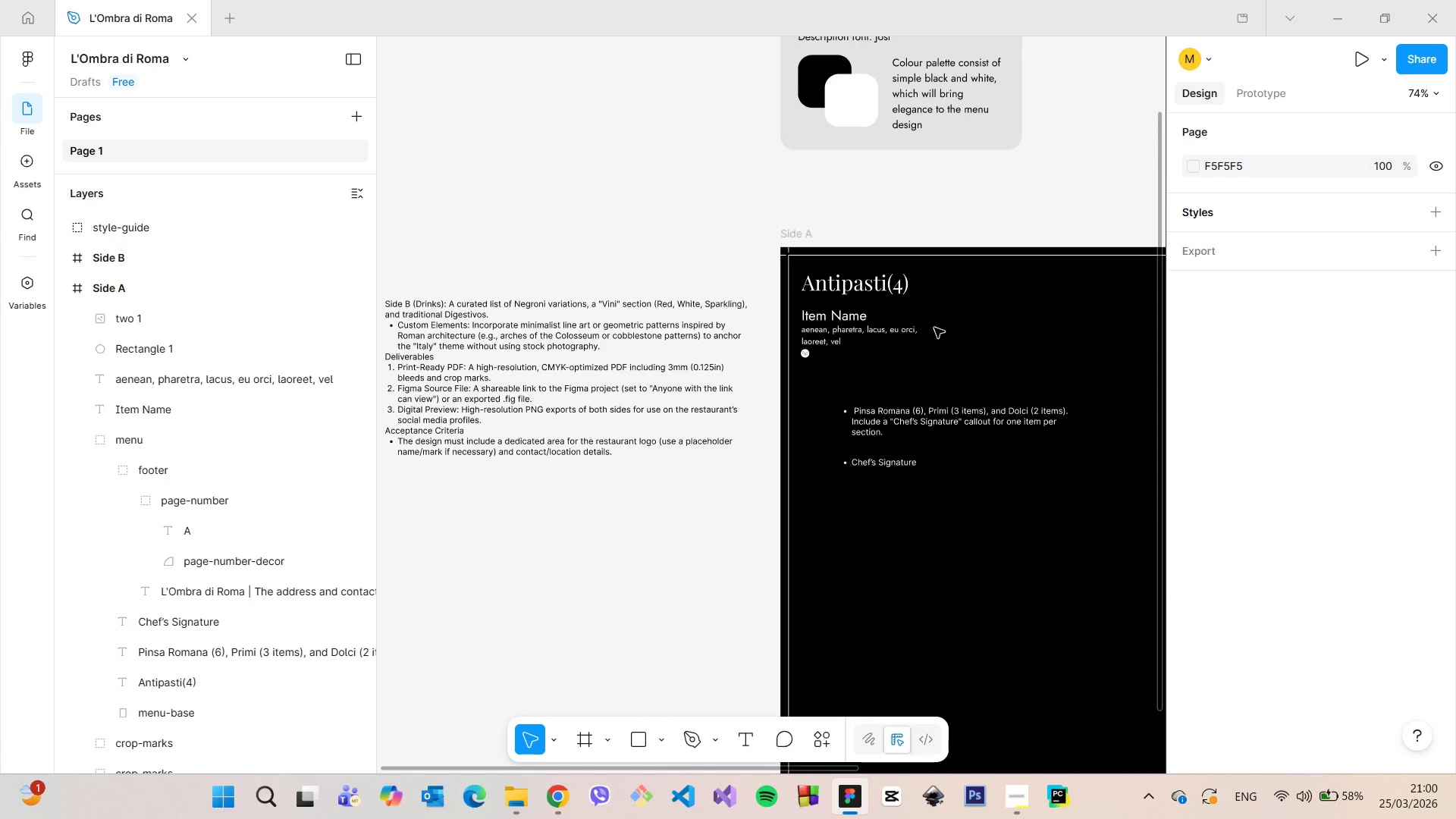 
scroll: coordinate [535, 443], scroll_direction: up, amount: 18.0
 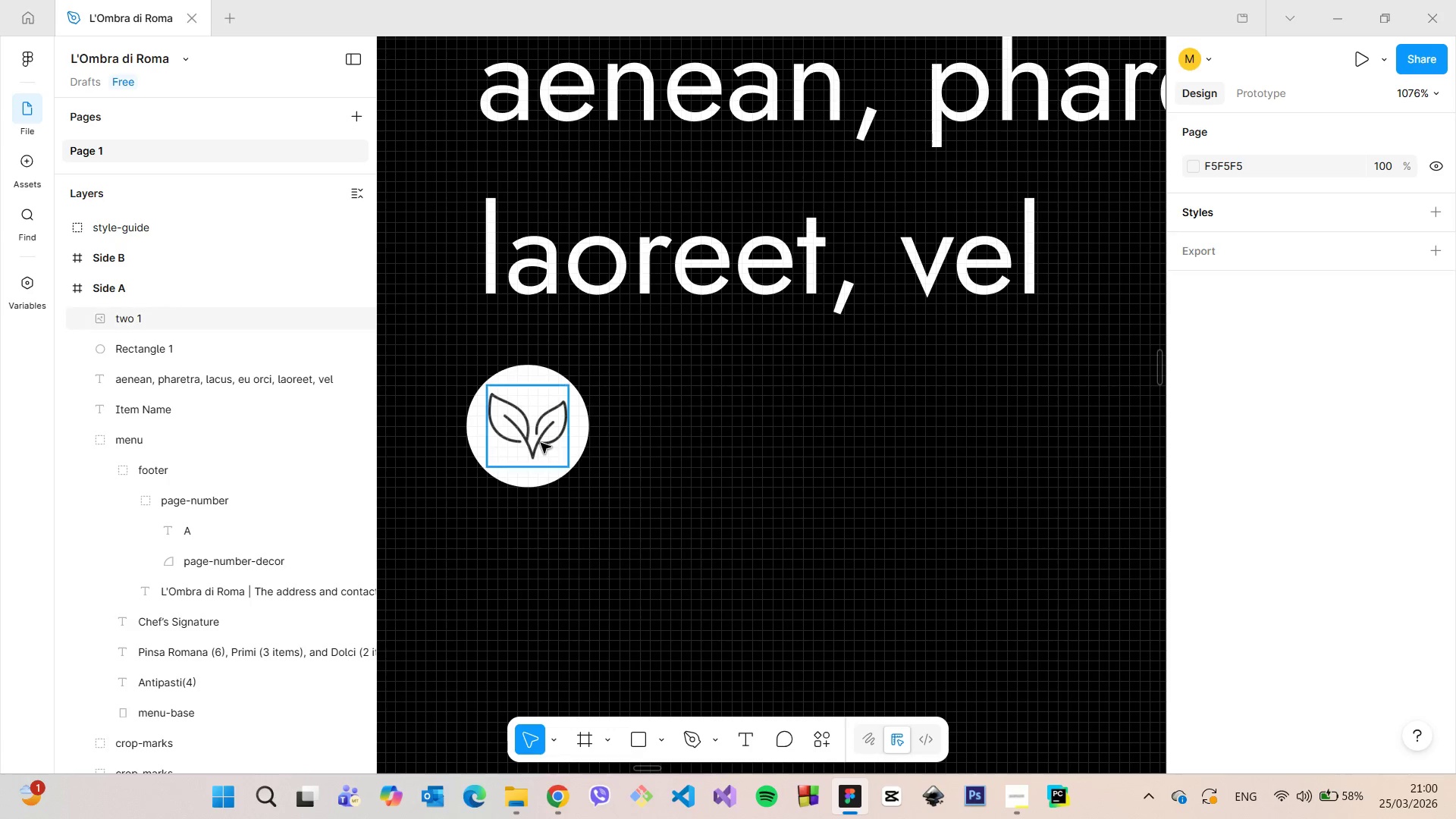 
left_click([541, 443])
 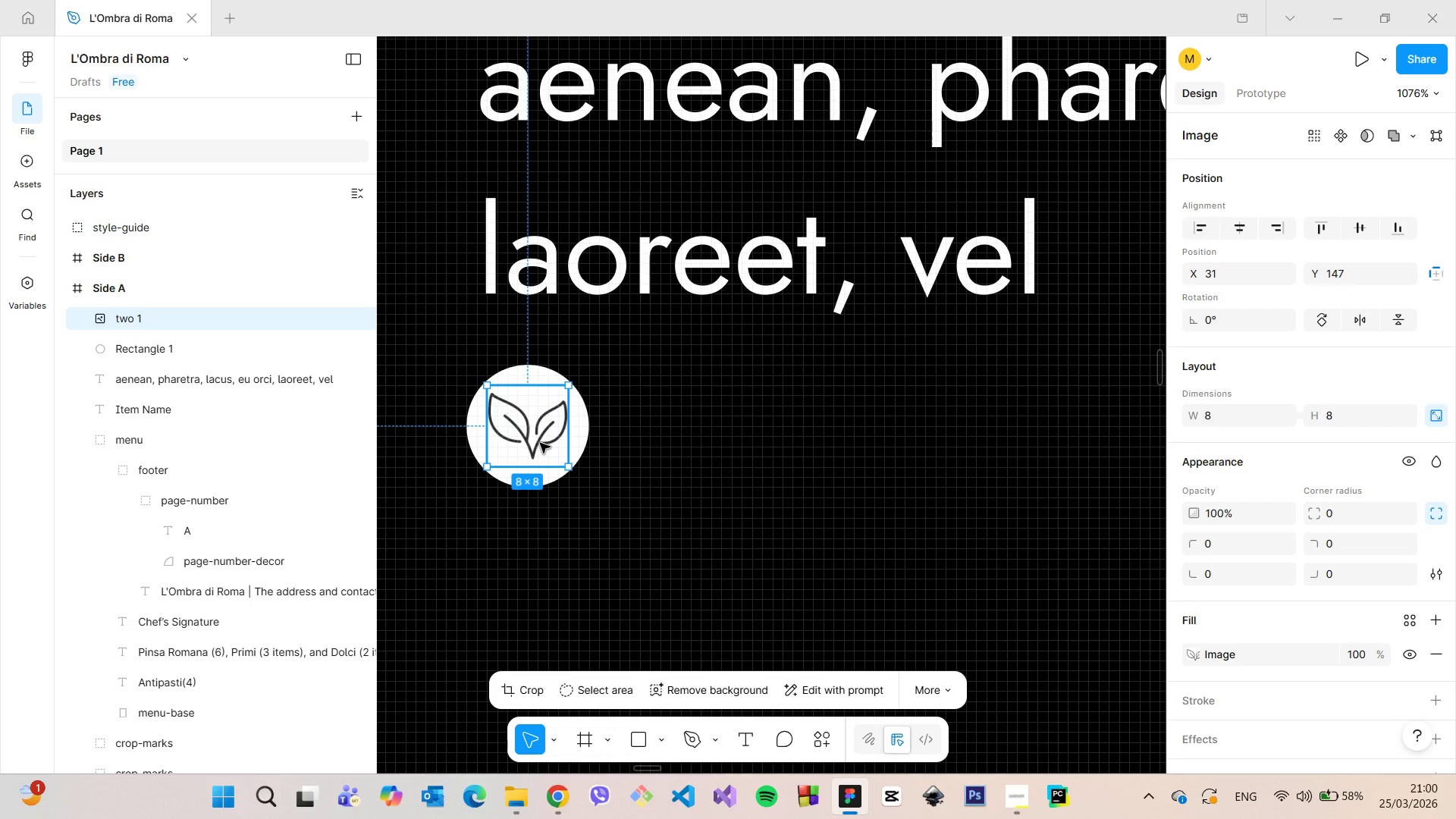 
key(Backspace)
 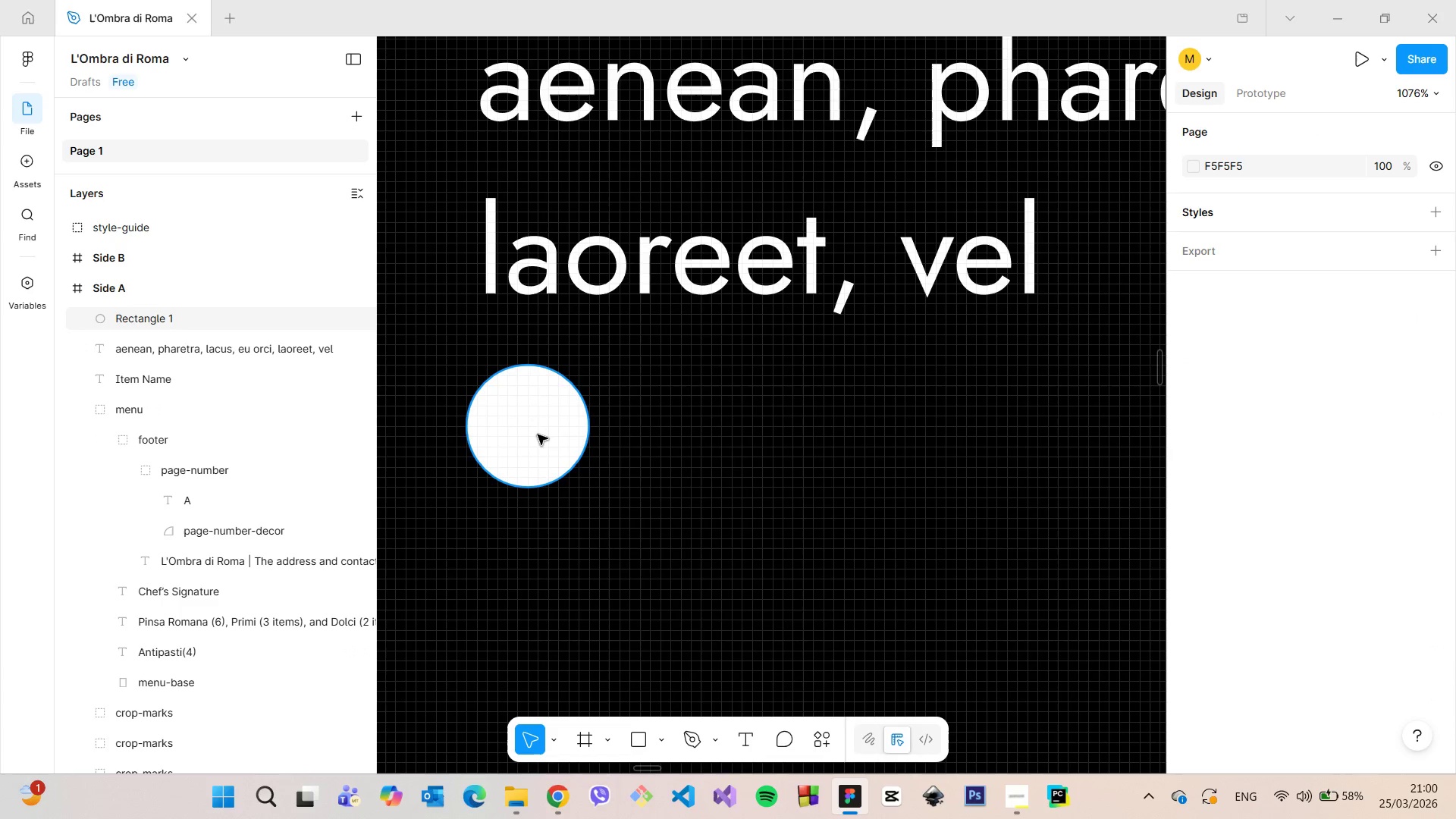 
left_click([538, 435])
 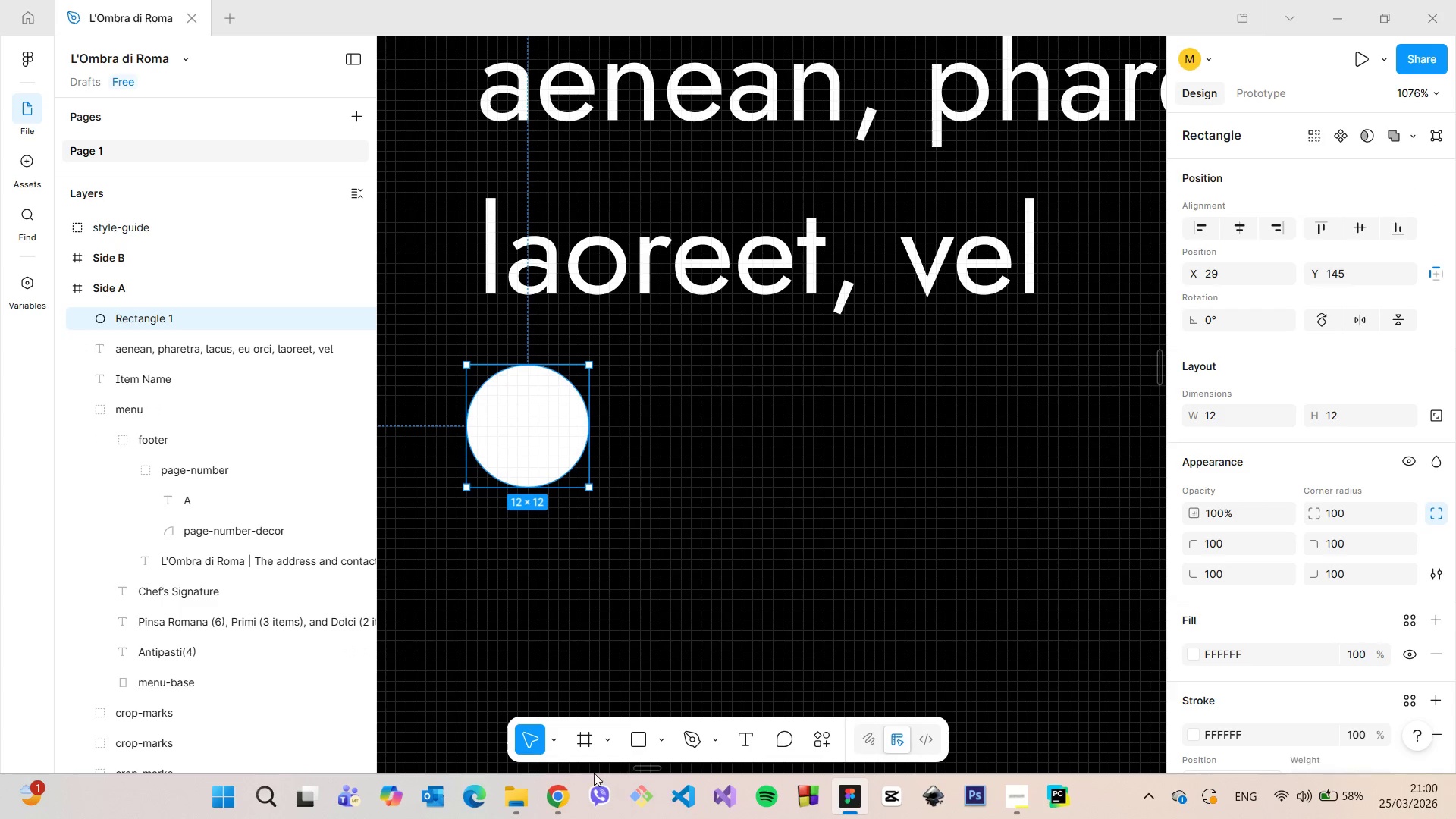 
left_click([563, 792])
 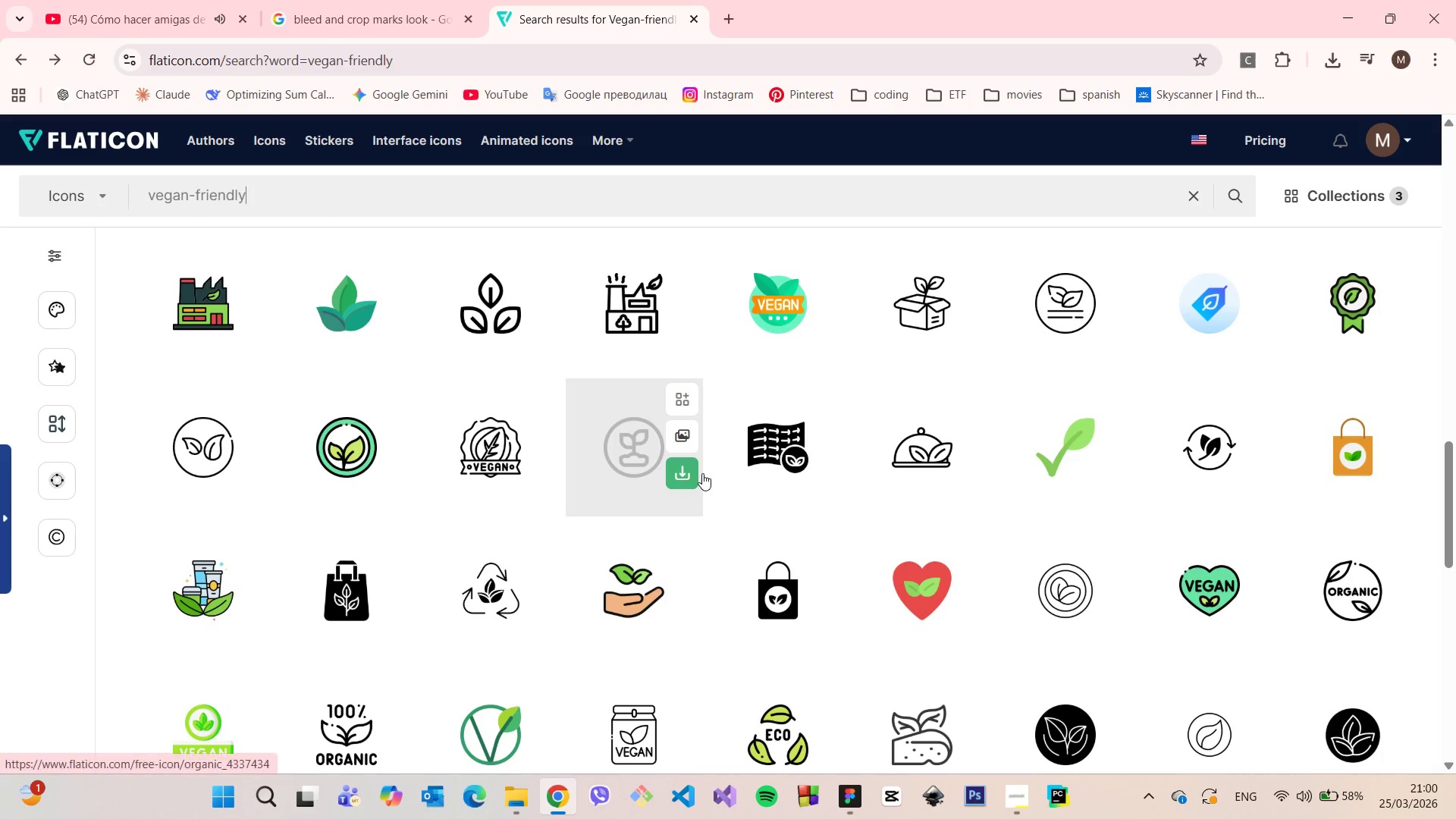 
scroll: coordinate [704, 476], scroll_direction: up, amount: 8.0
 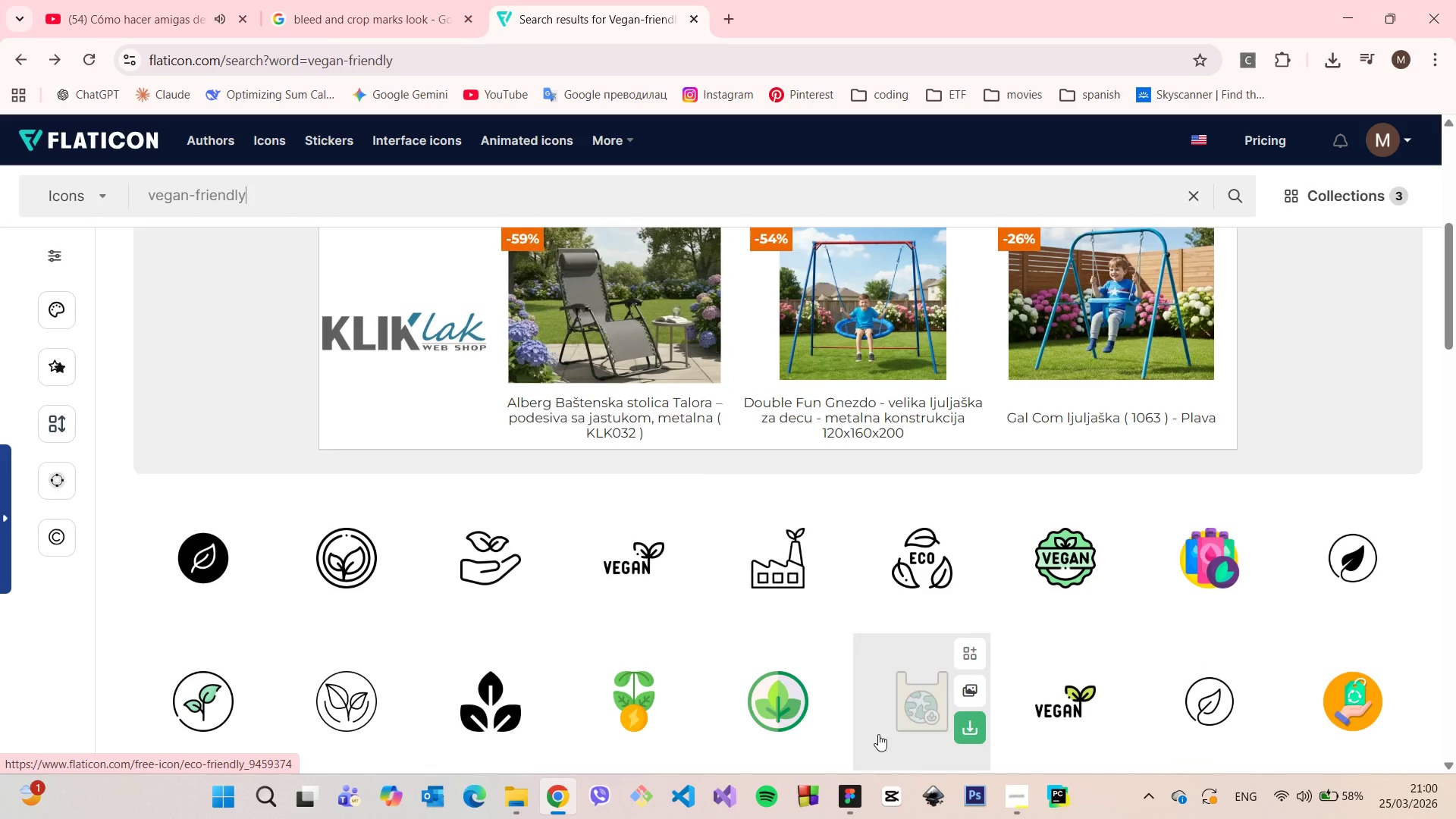 
left_click([850, 786])
 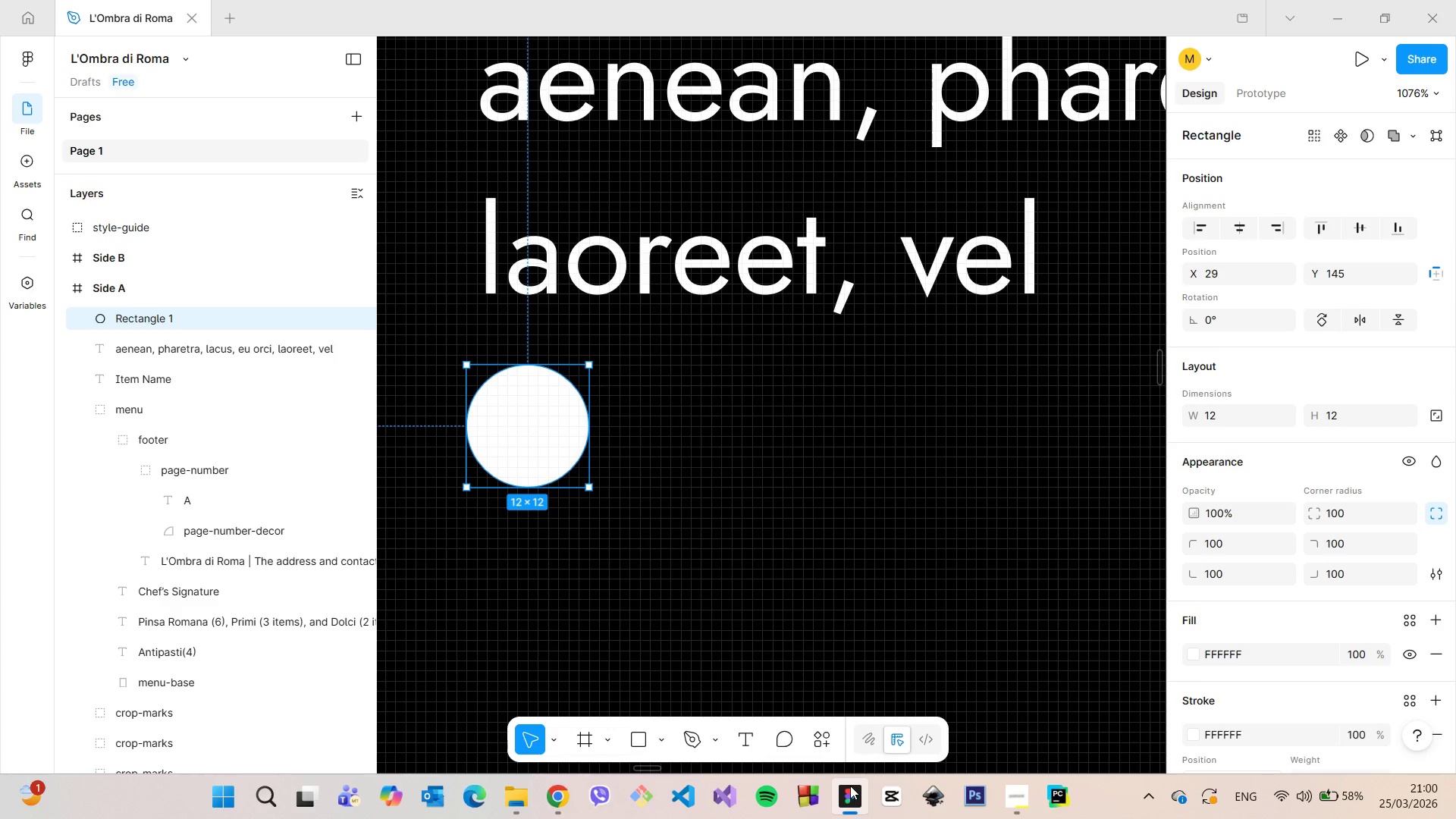 
left_click([850, 786])
 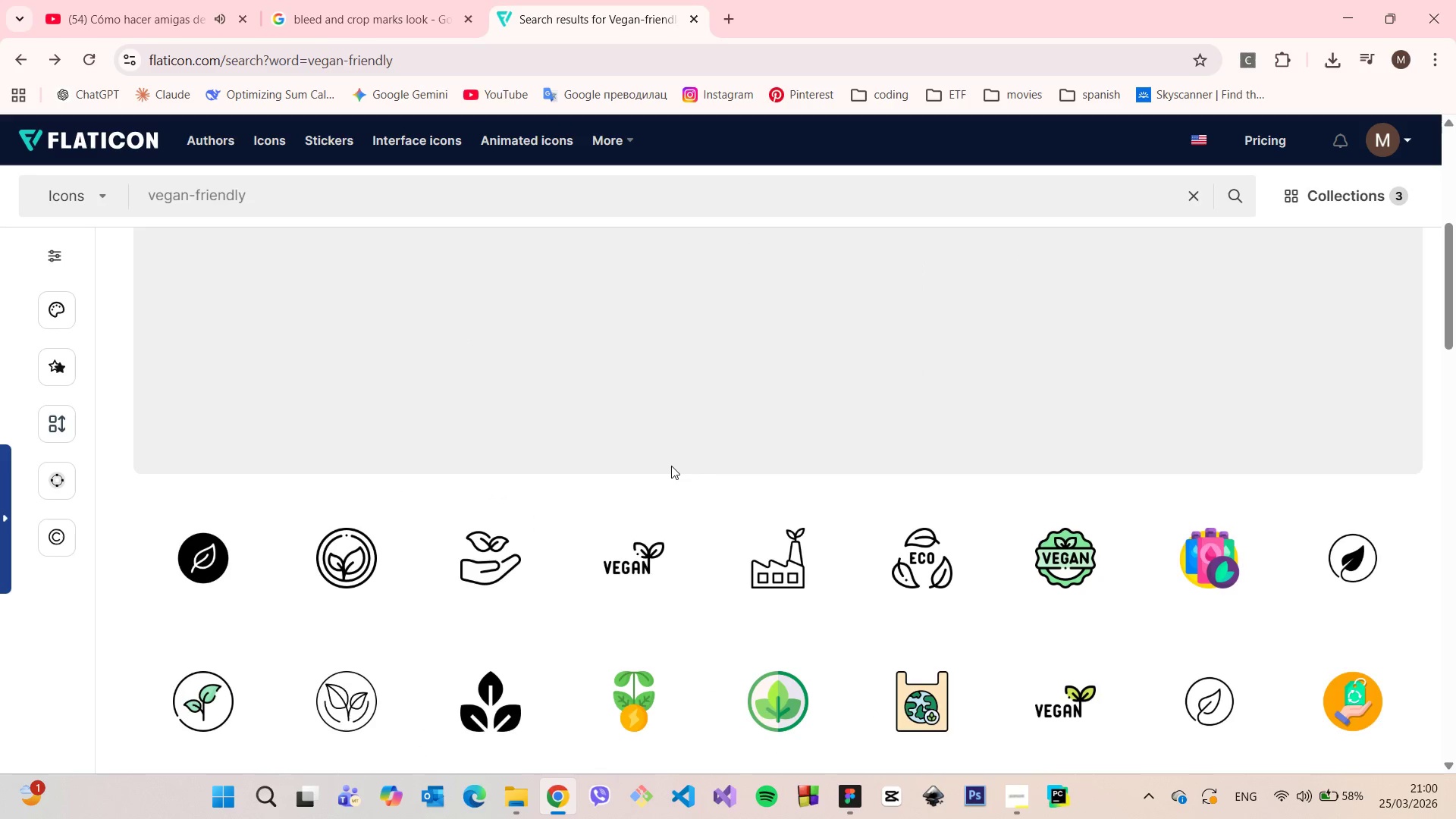 
scroll: coordinate [781, 585], scroll_direction: up, amount: 5.0
 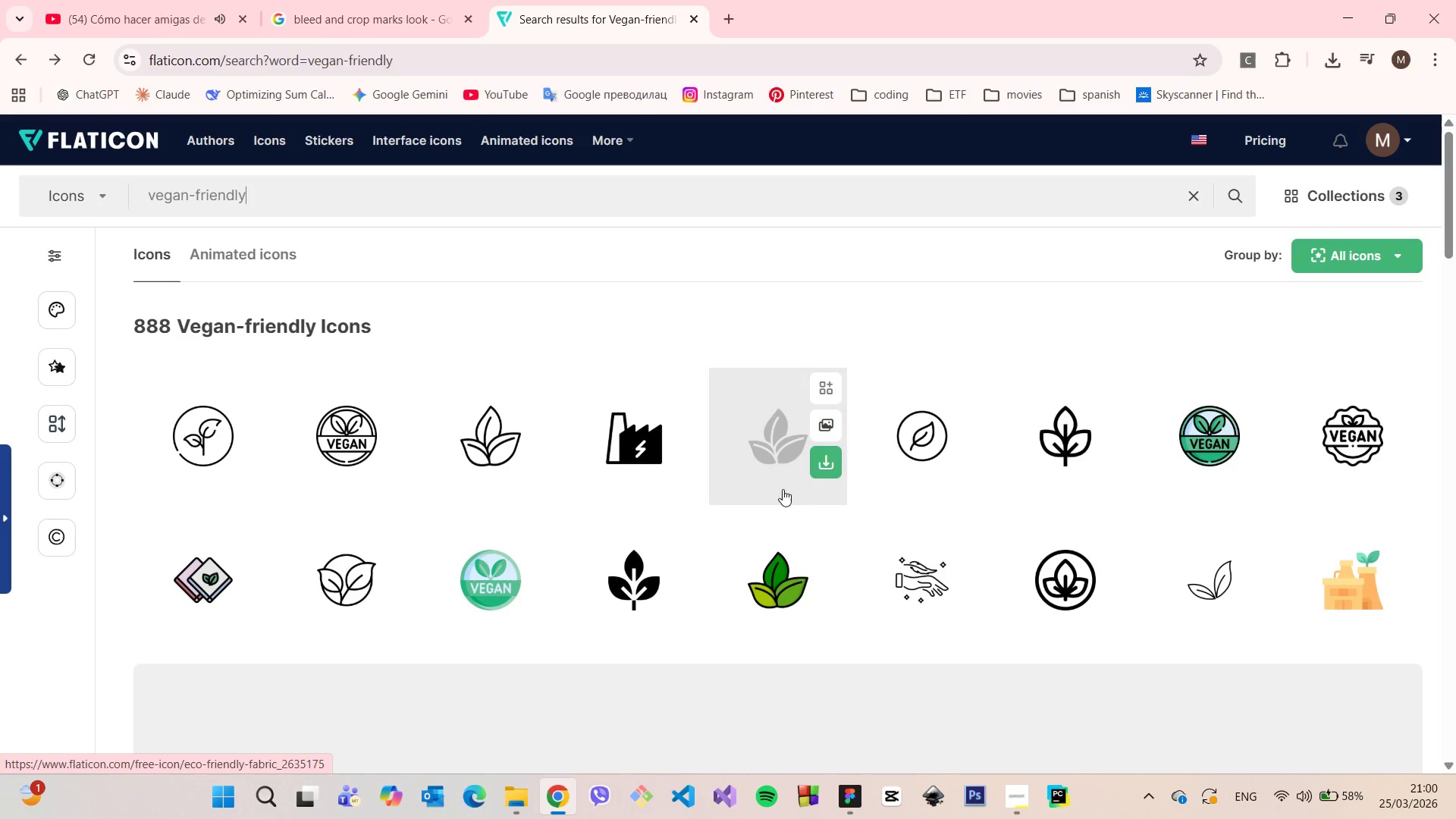 
mouse_move([786, 504])
 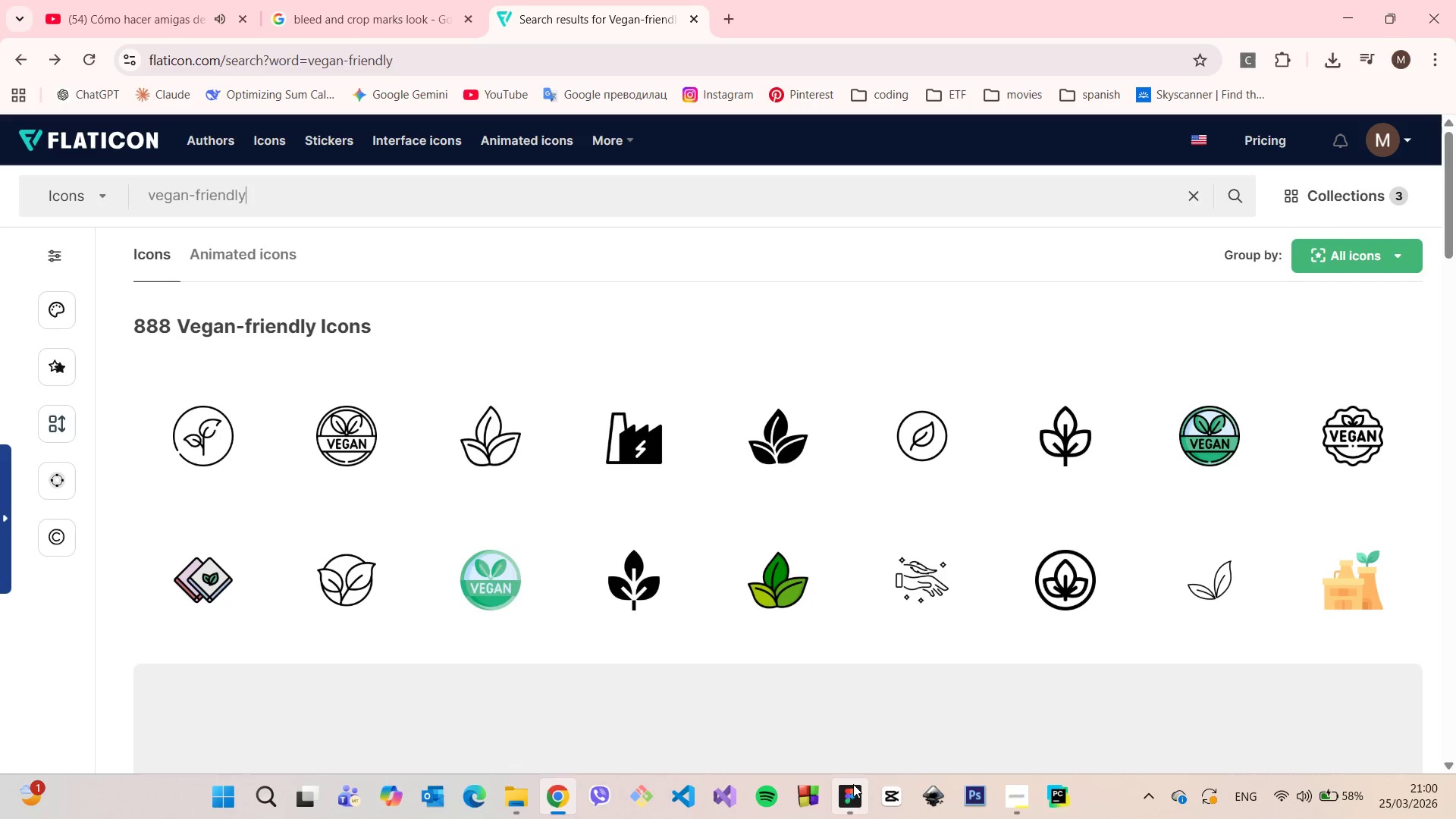 
left_click([853, 784])
 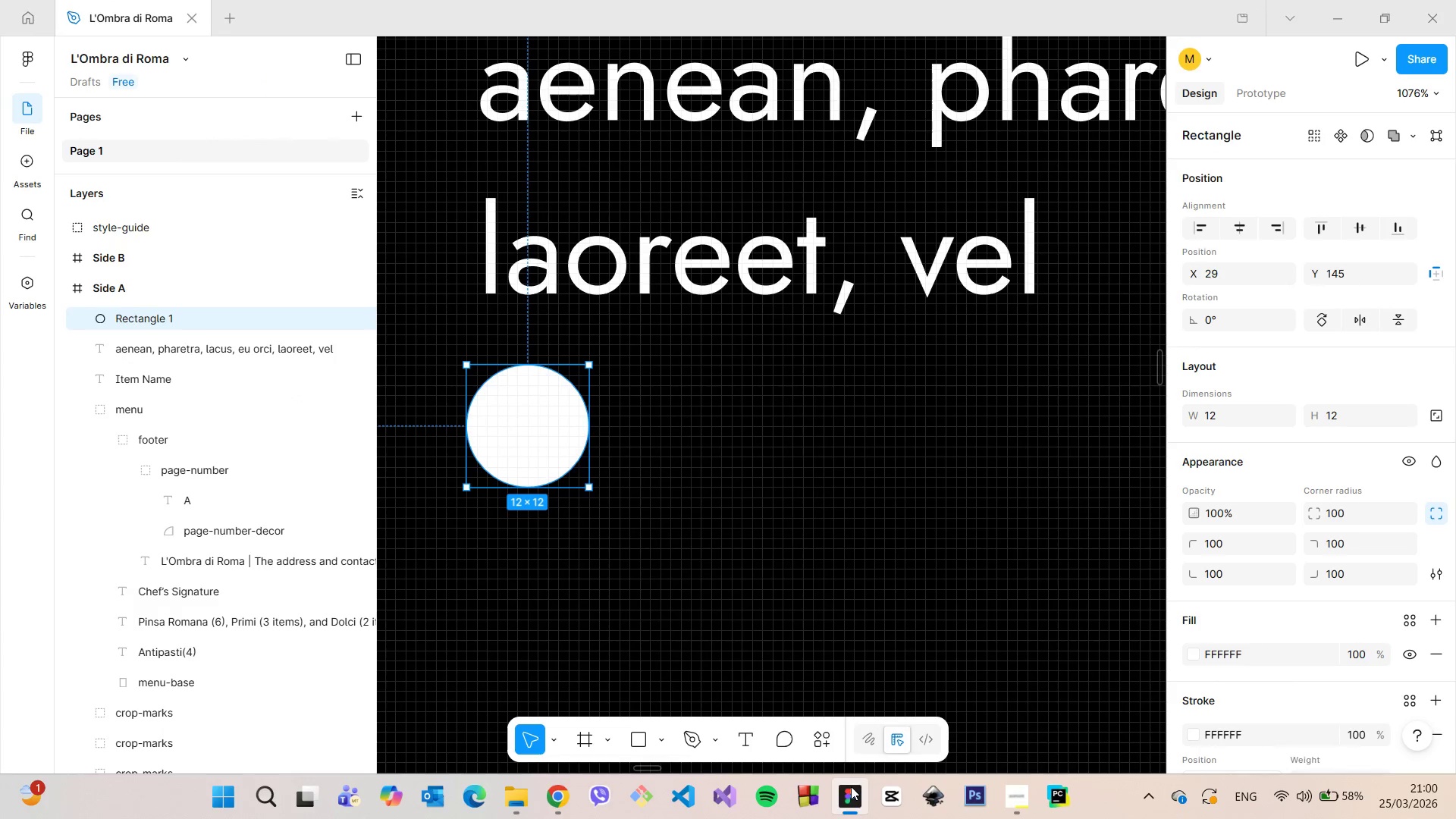 
left_click([851, 786])
 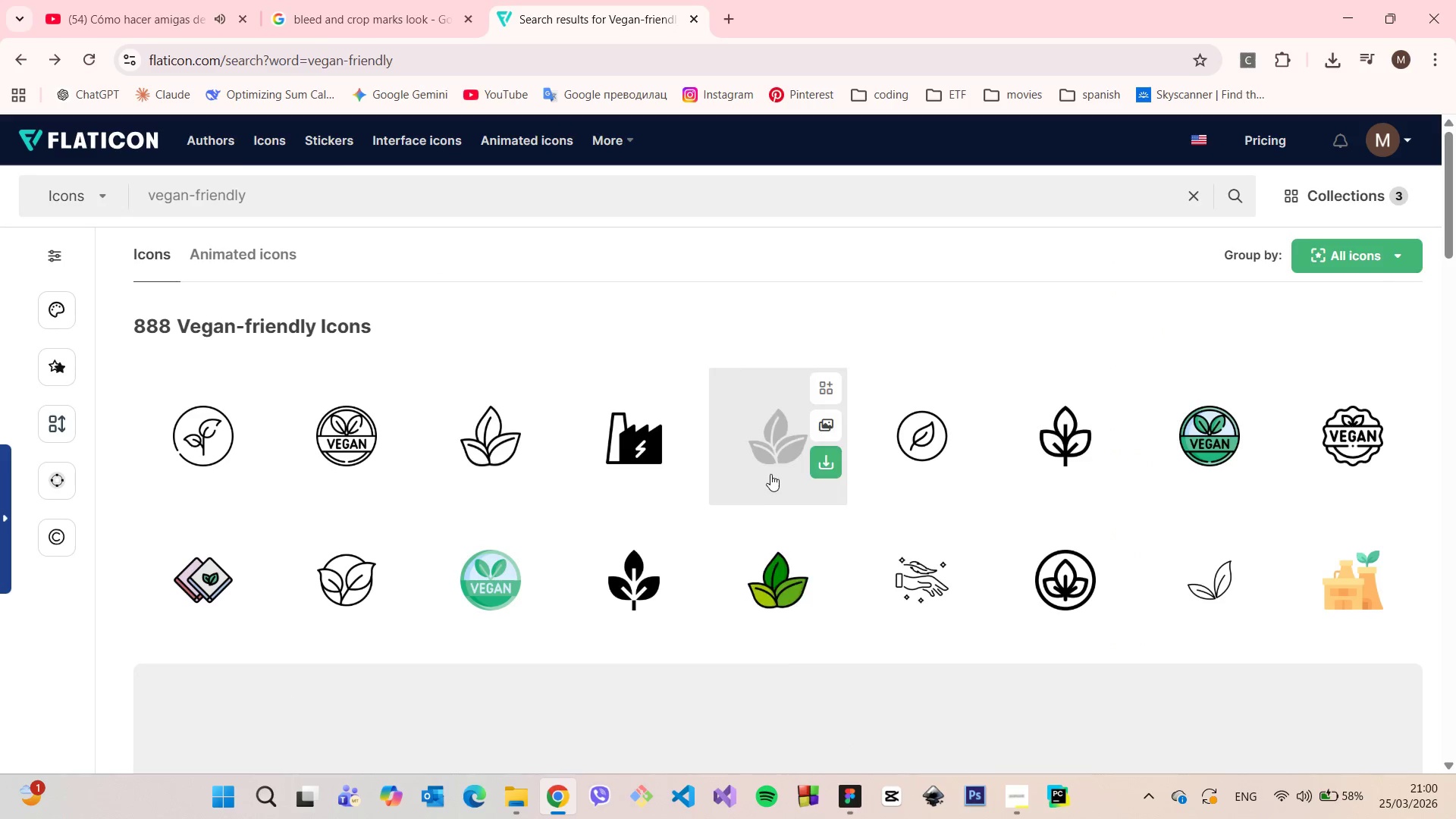 
left_click([770, 471])
 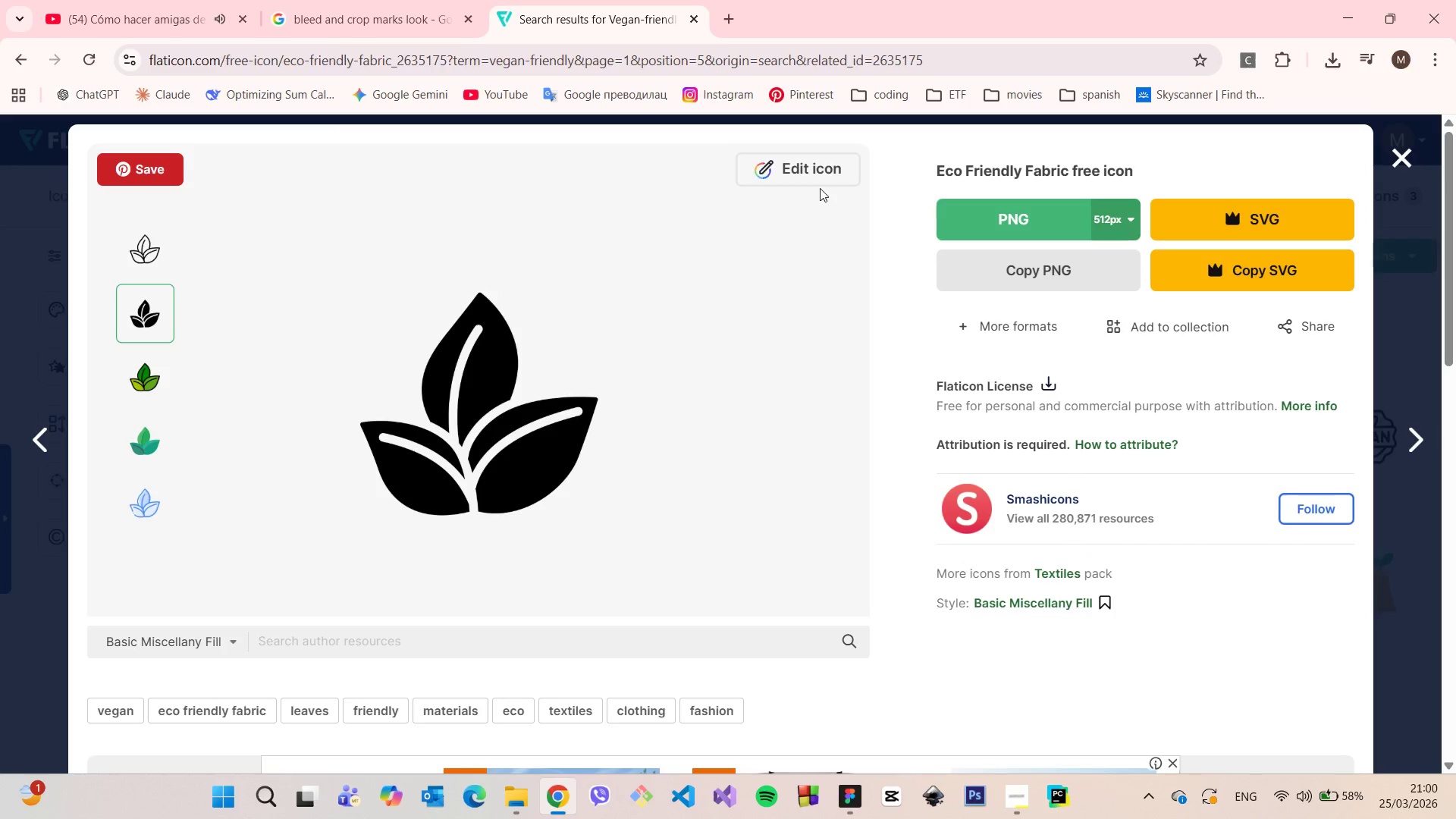 
left_click([817, 180])
 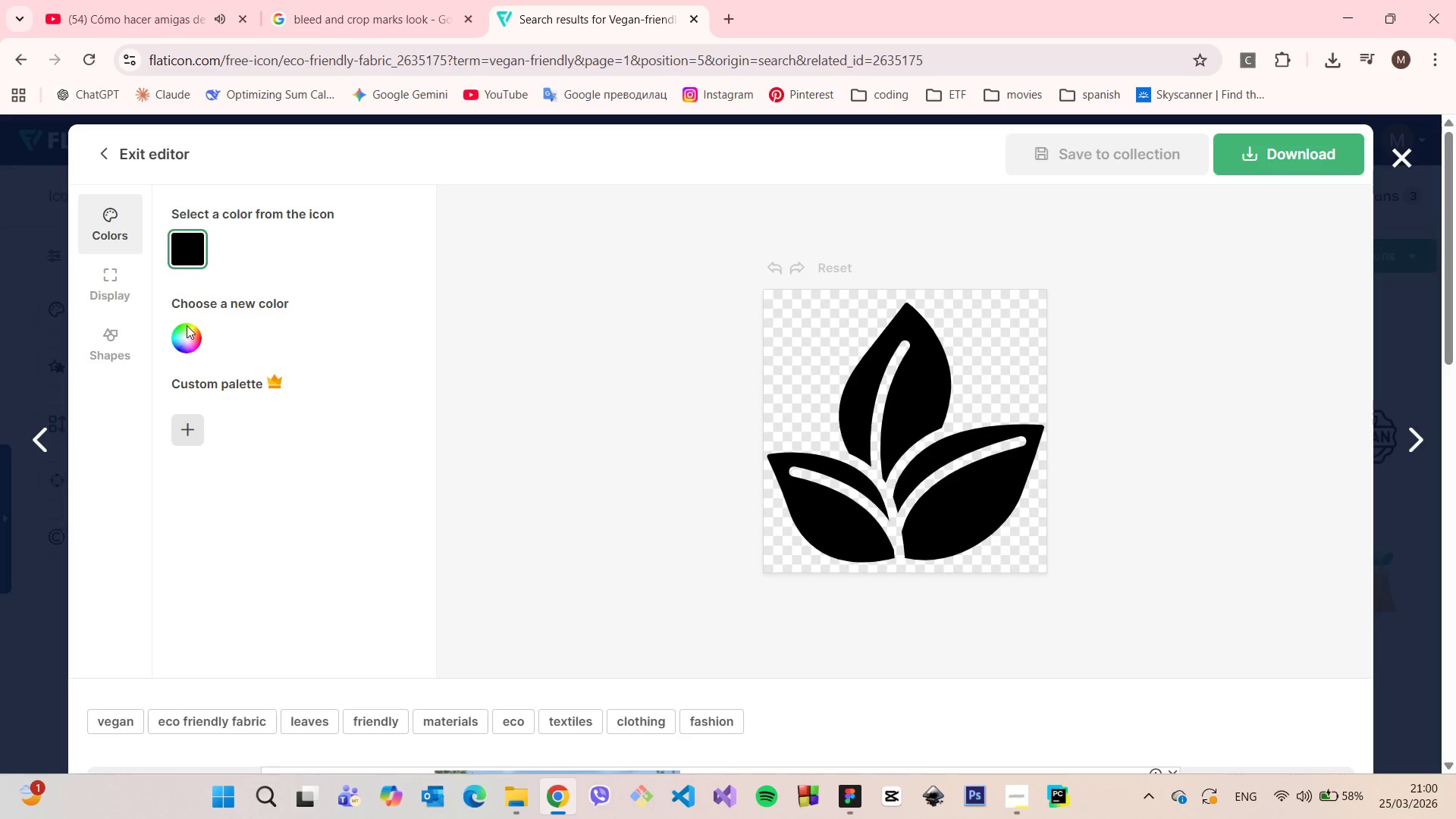 
left_click([190, 243])
 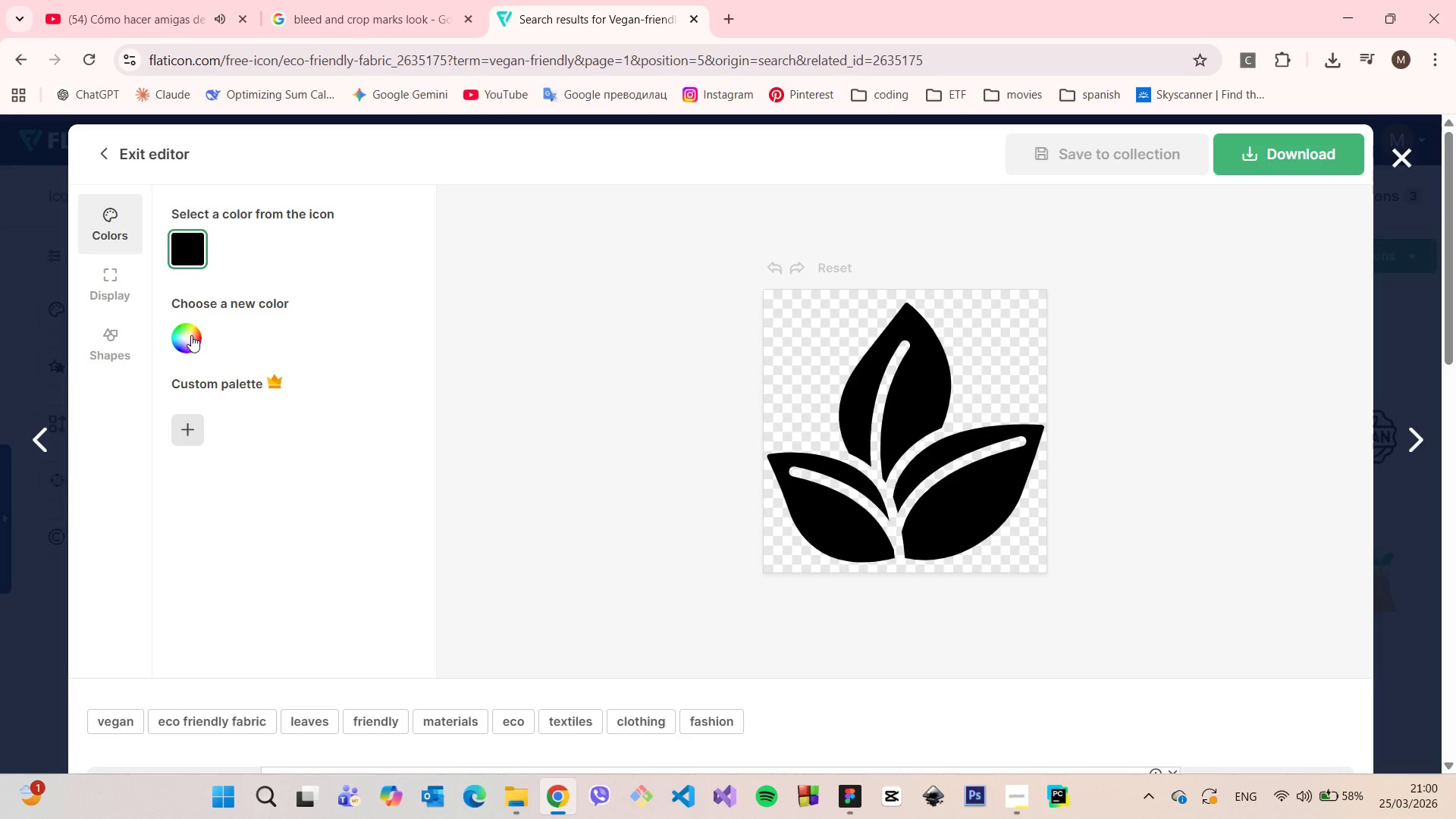 
left_click([190, 337])
 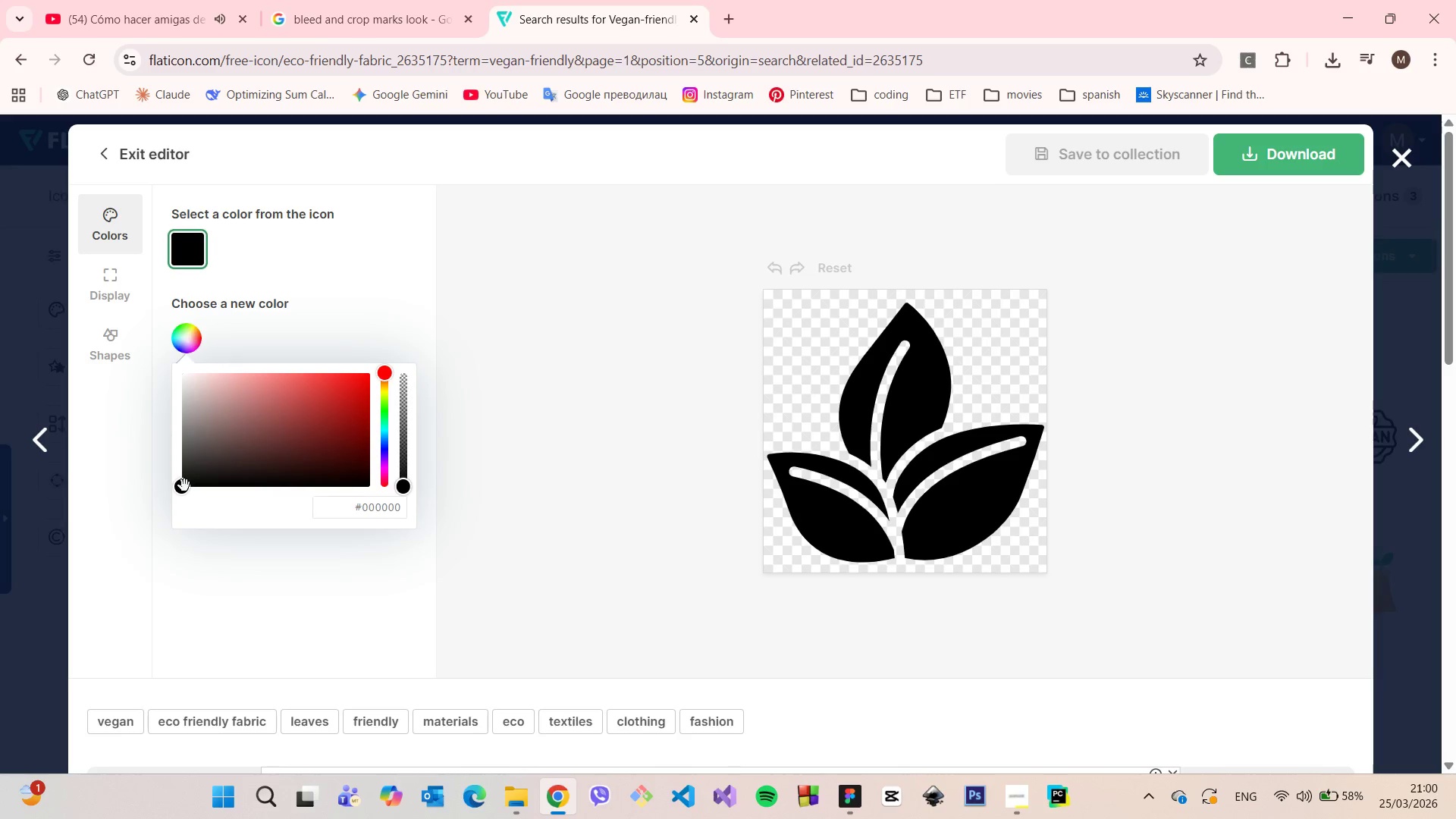 
left_click_drag(start_coordinate=[184, 488], to_coordinate=[157, 528])
 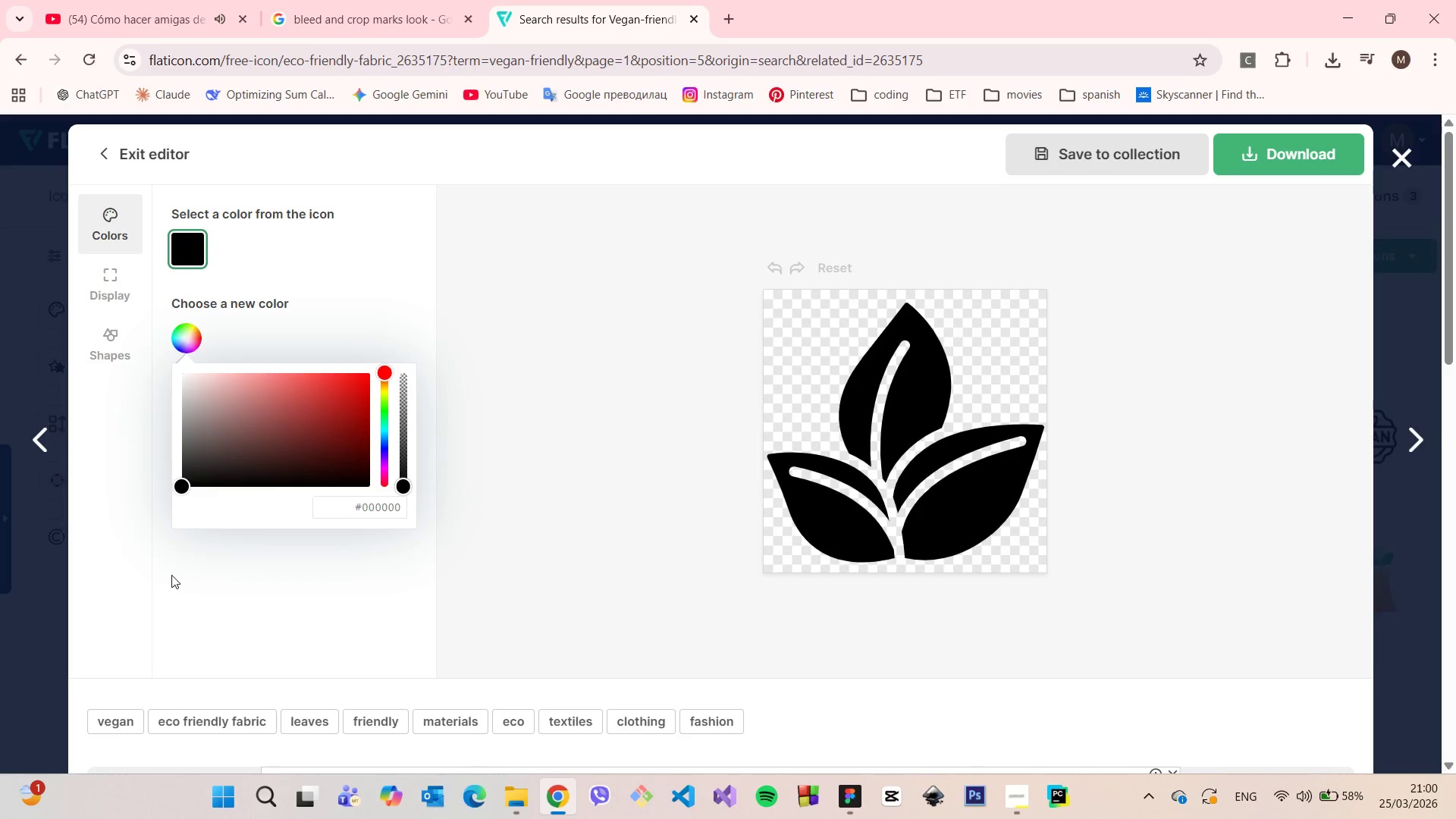 
left_click([171, 575])
 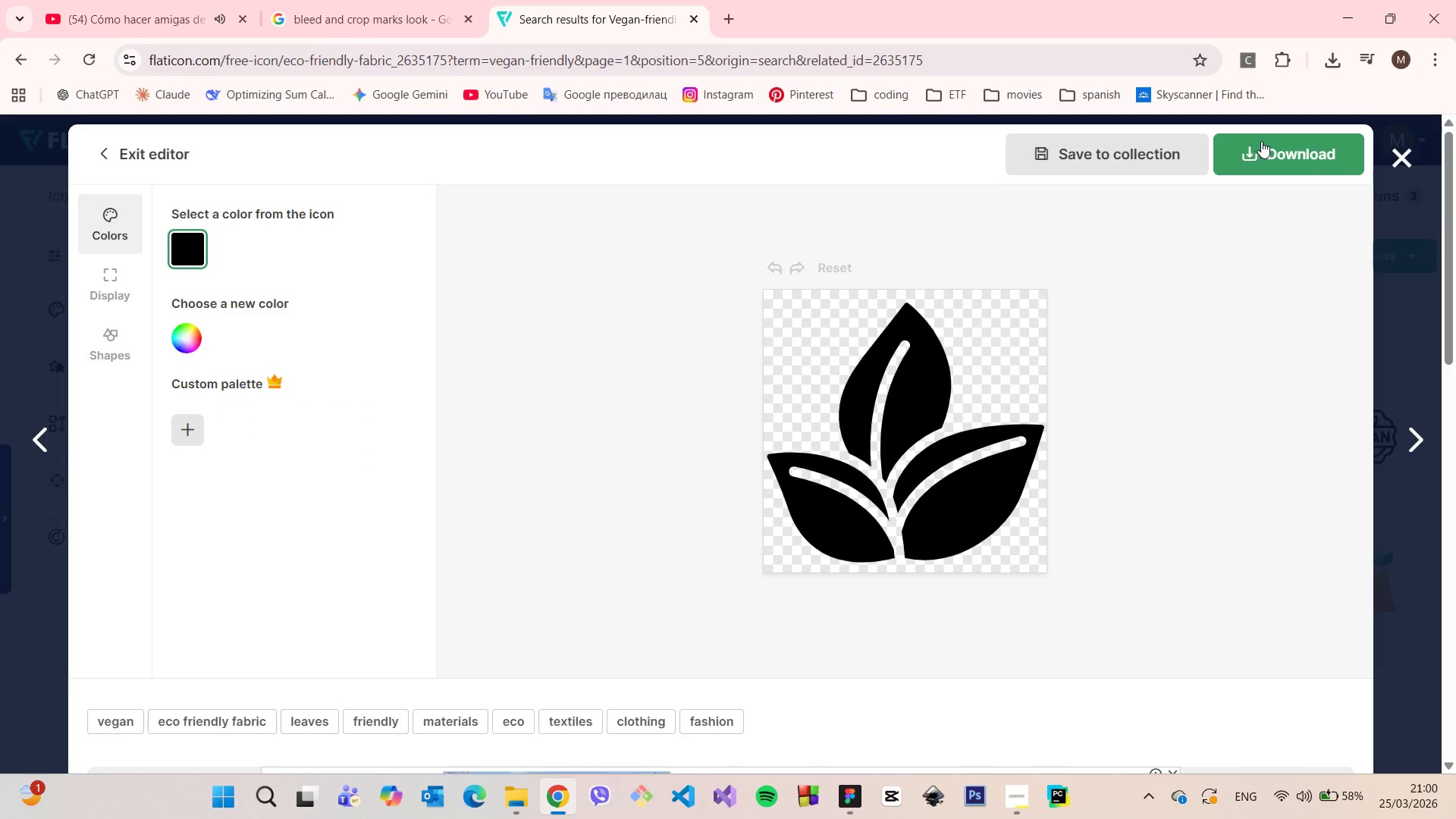 
left_click([1261, 141])
 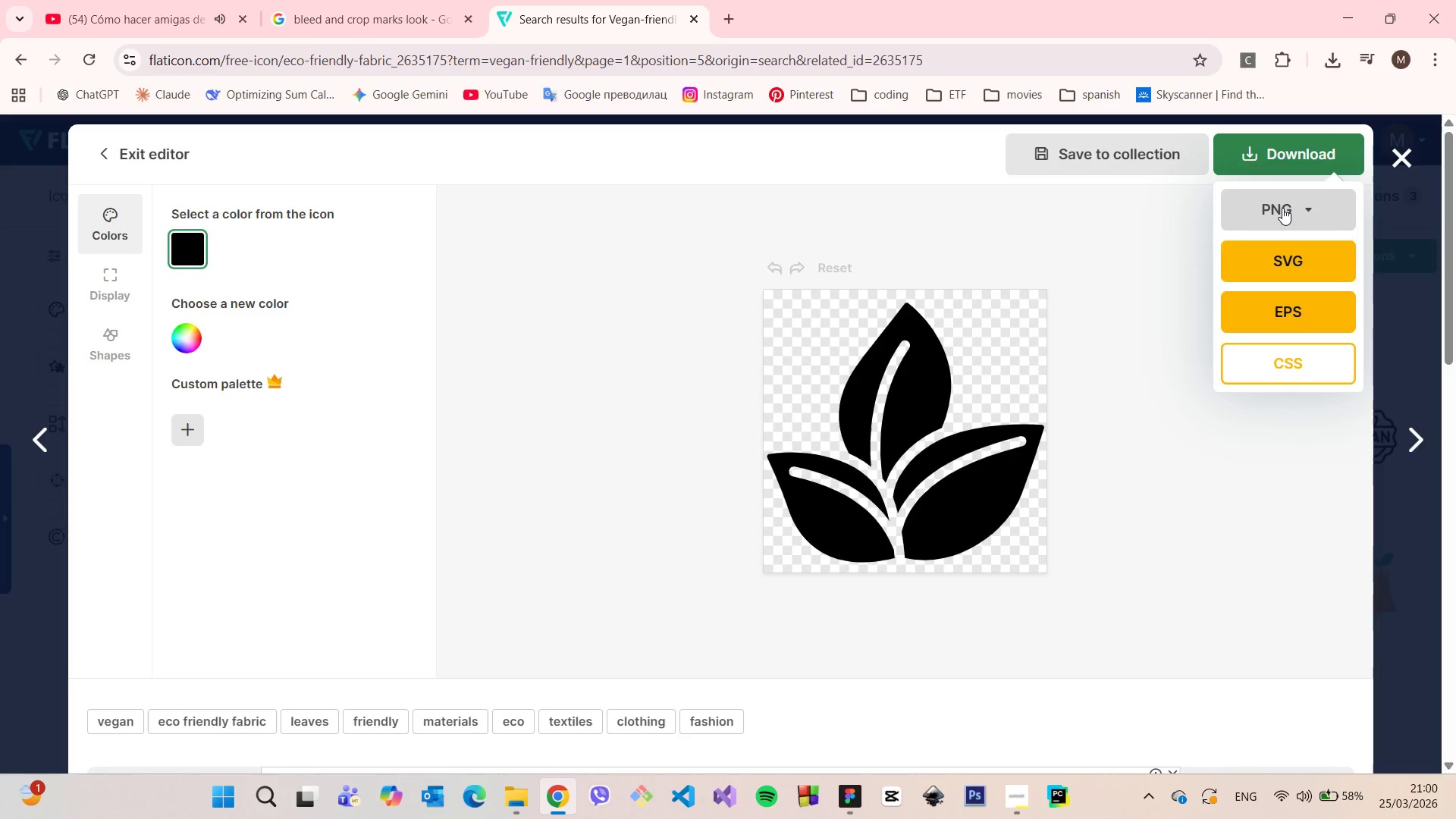 
left_click([1282, 208])
 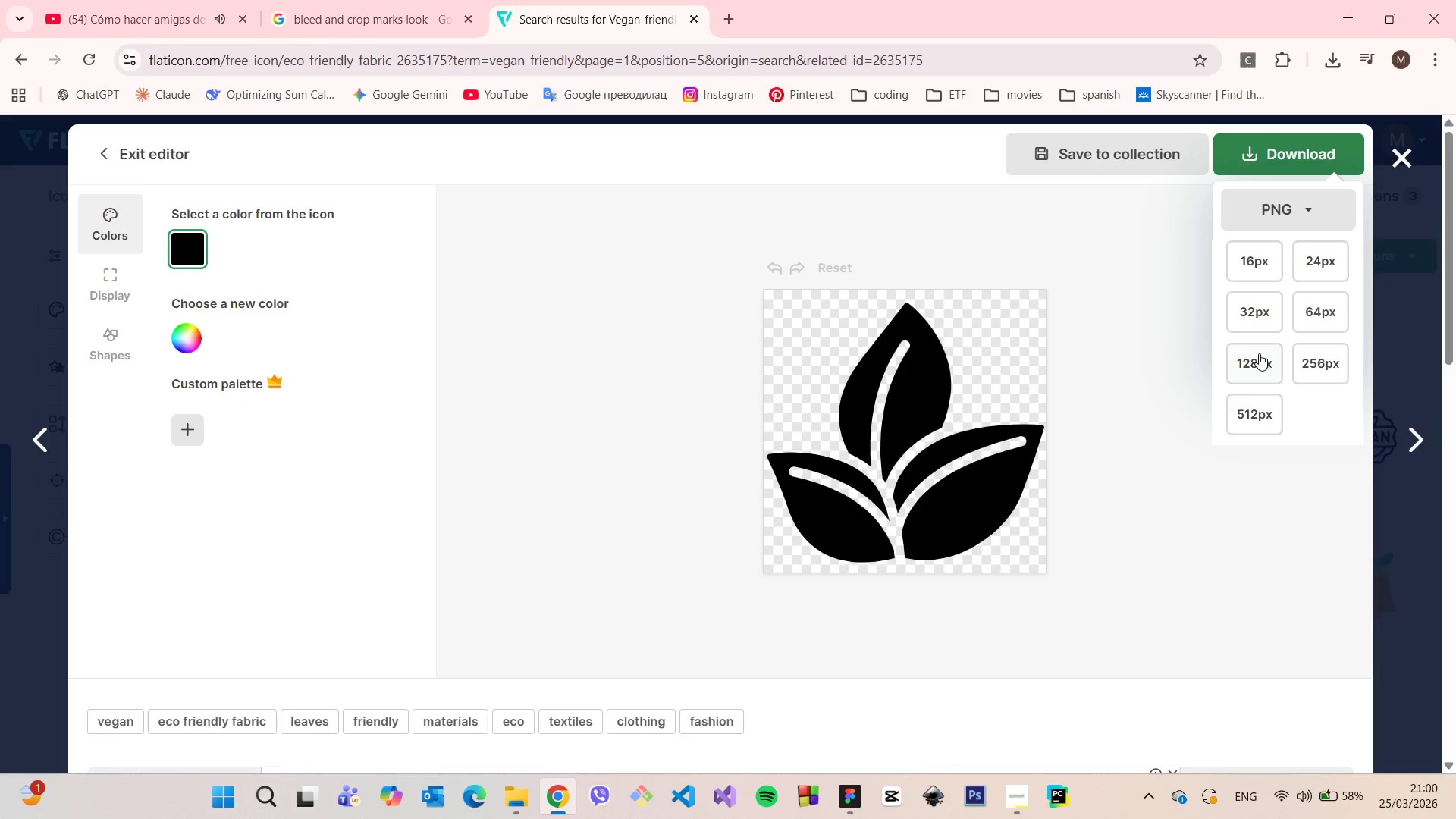 
left_click([1256, 355])
 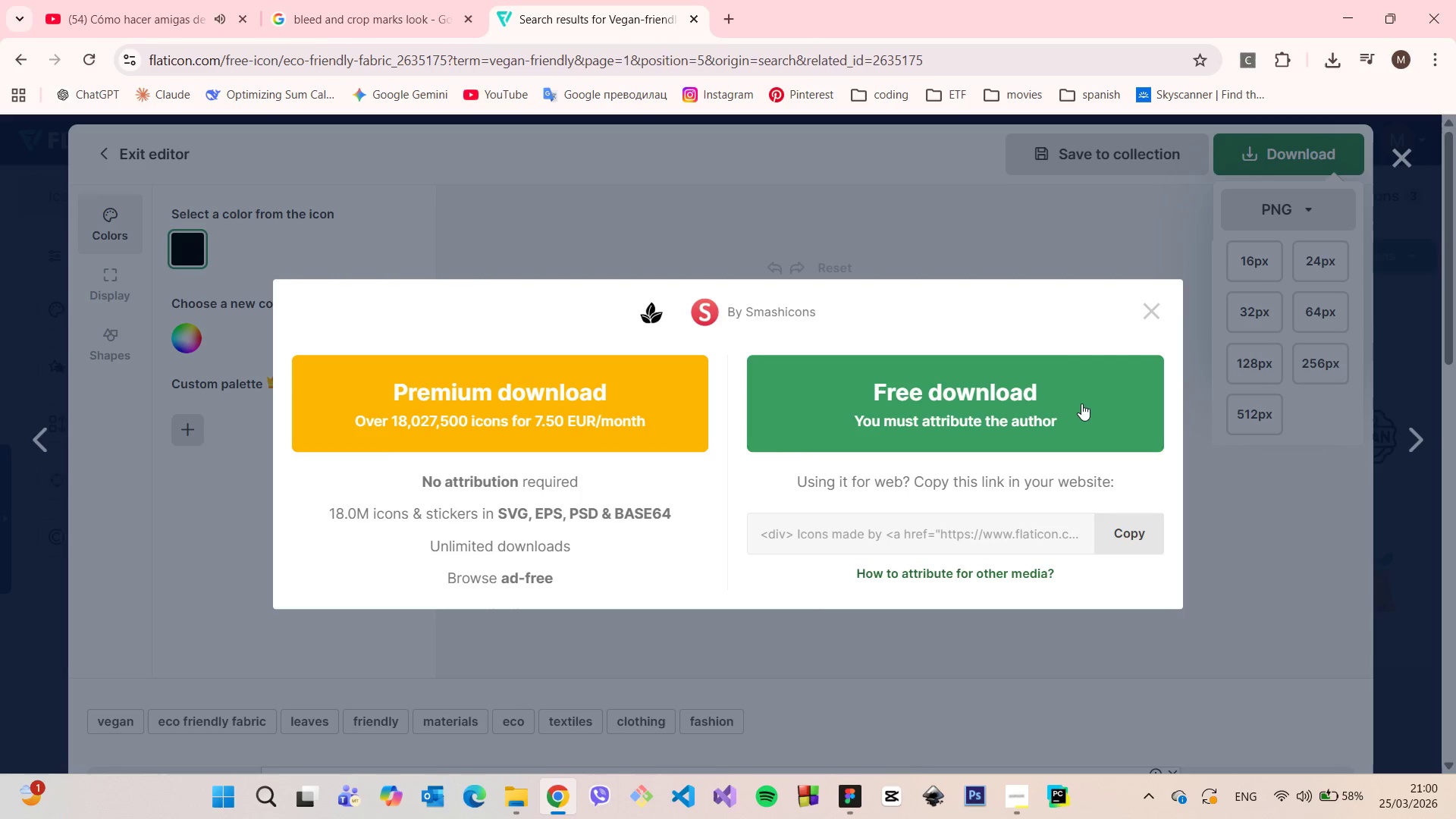 
left_click([1081, 403])
 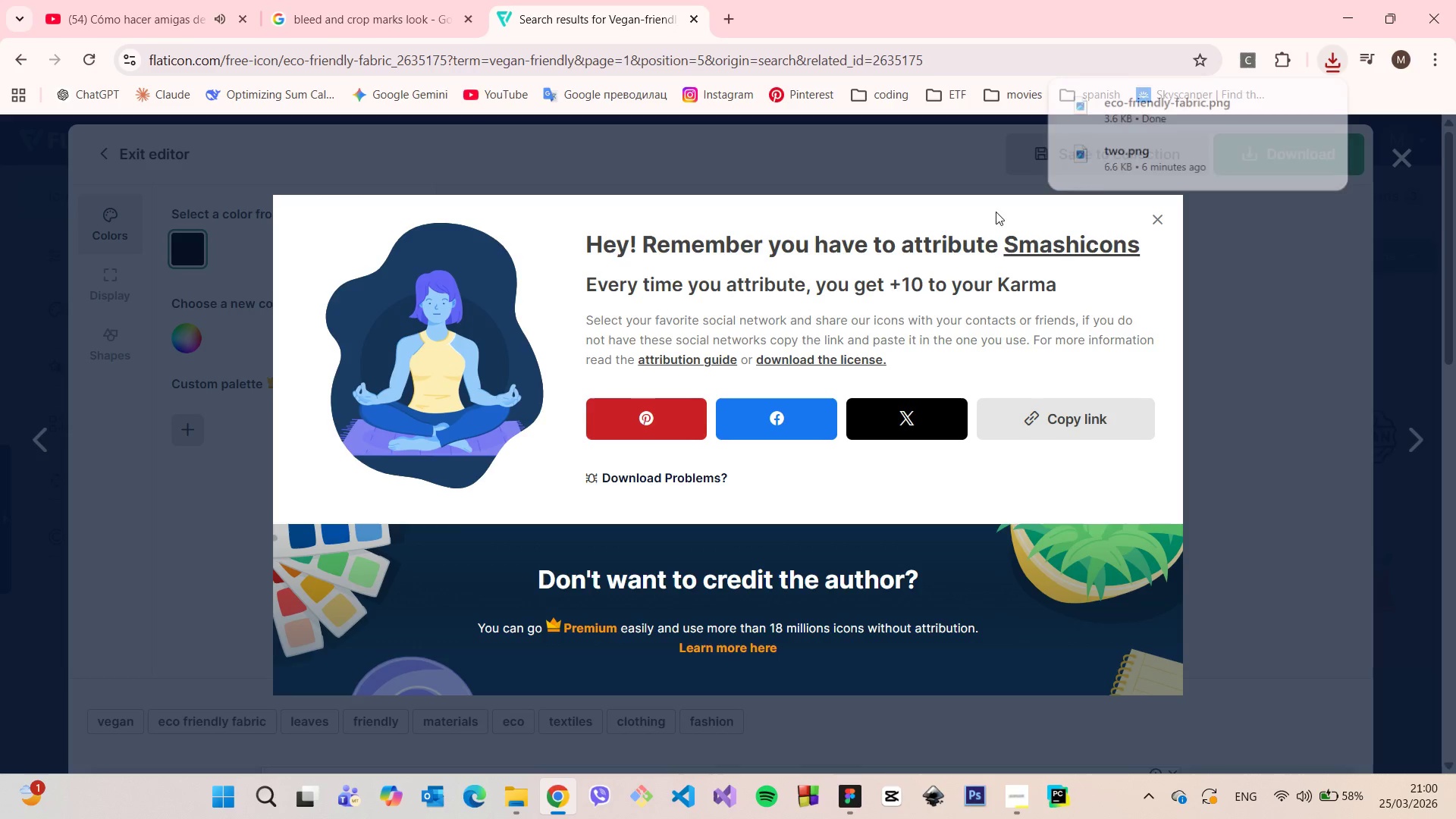 
left_click([831, 172])
 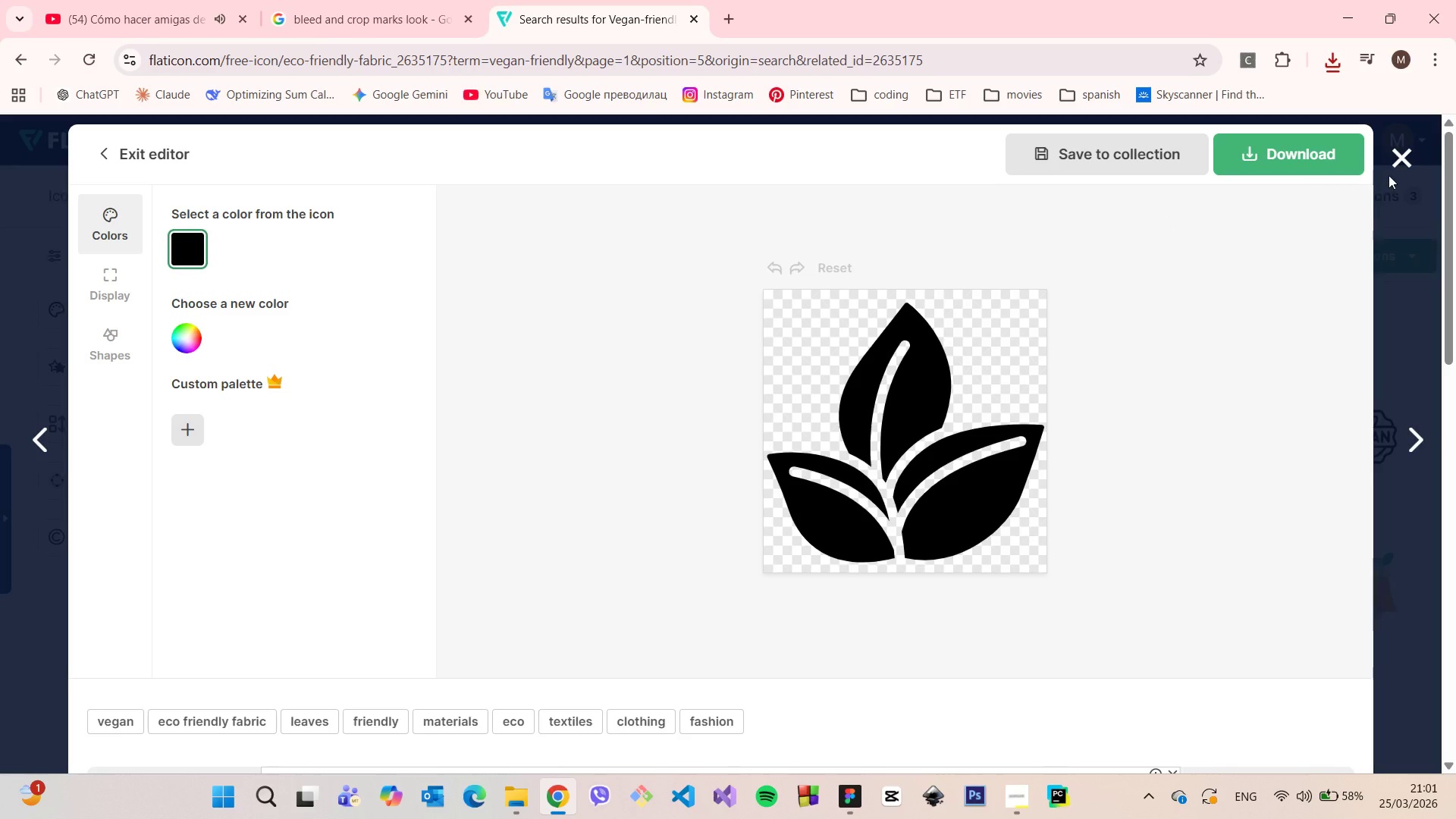 
left_click([1400, 169])
 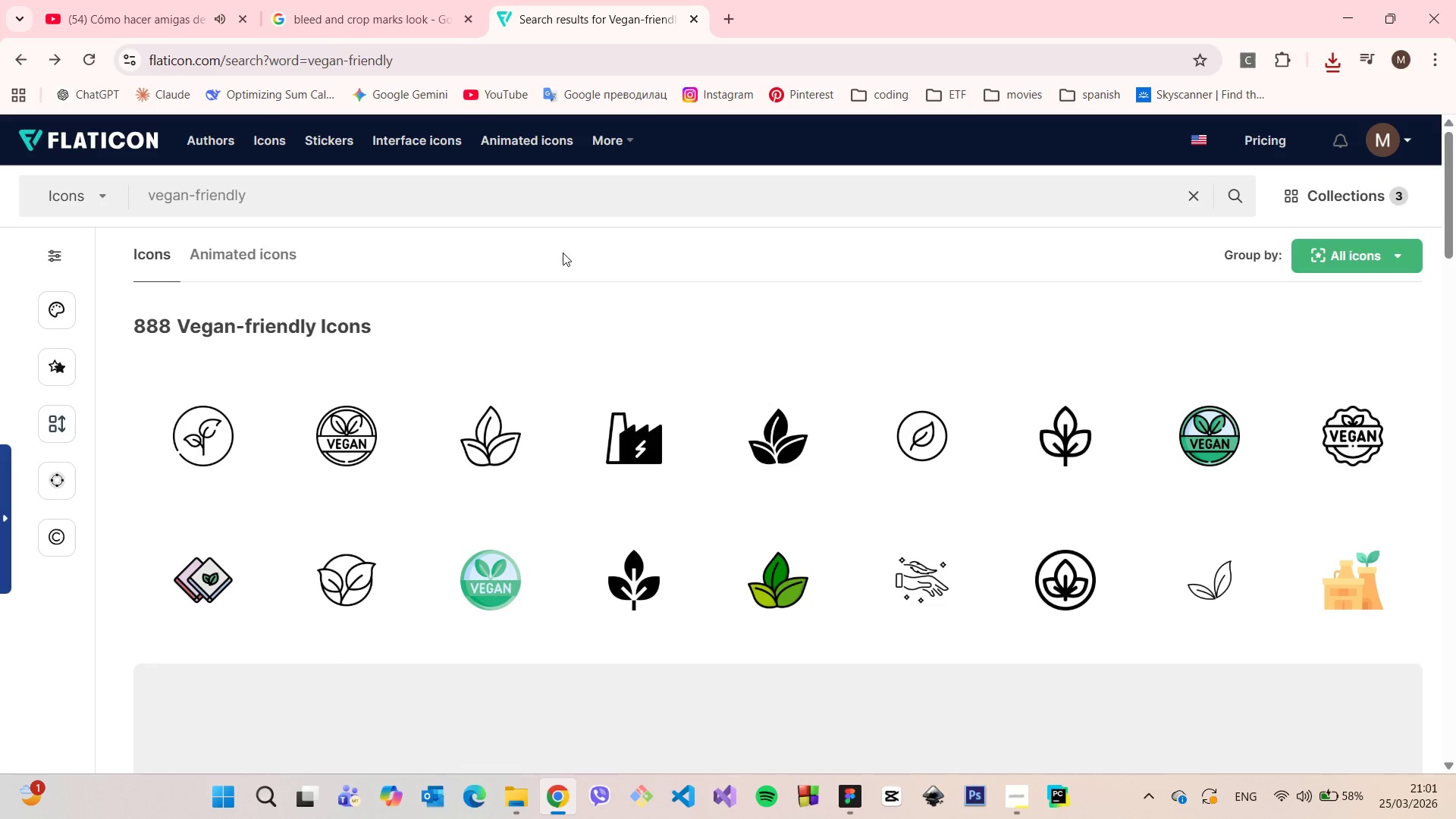 
left_click_drag(start_coordinate=[369, 193], to_coordinate=[188, 190])
 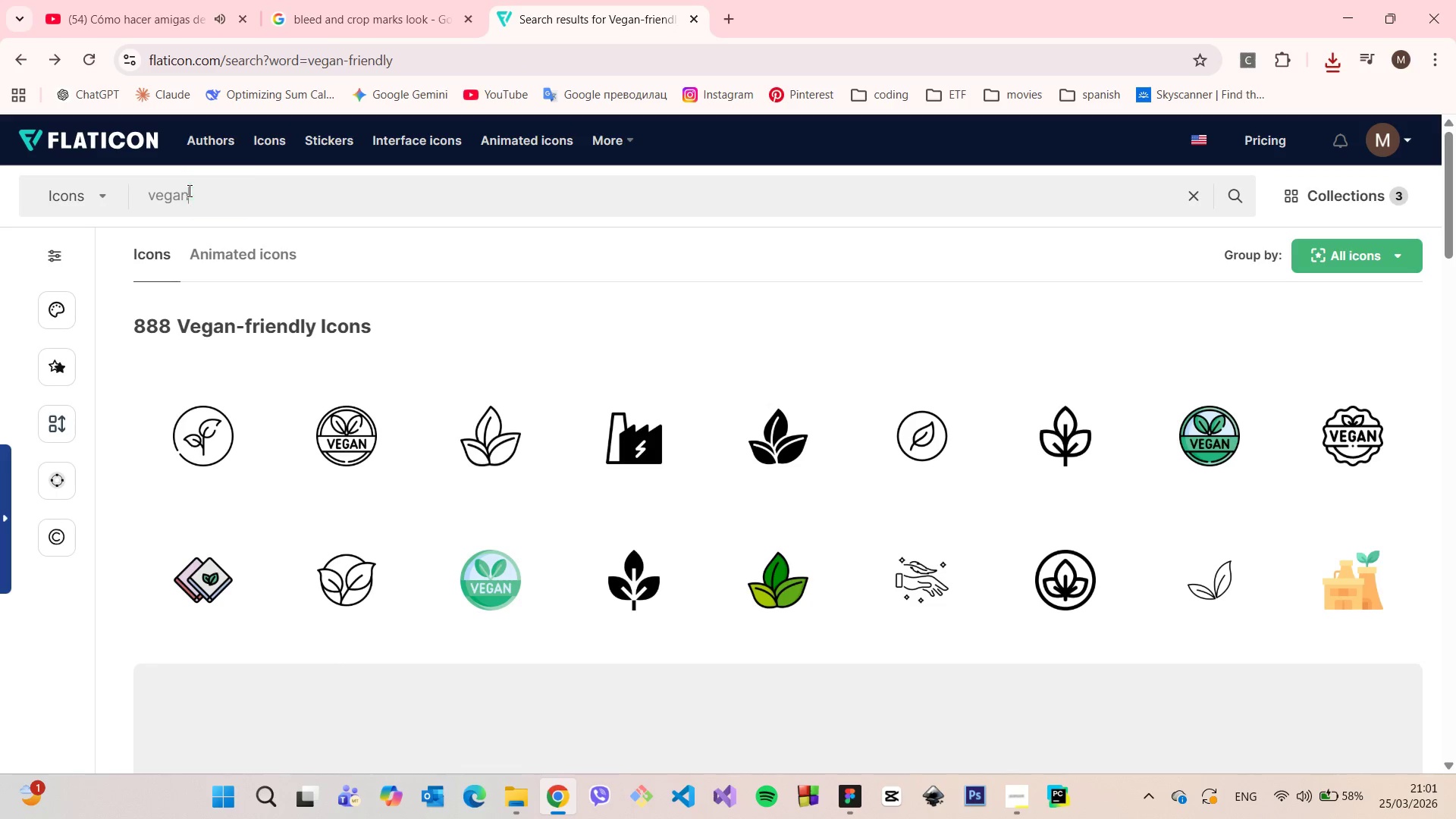 
key(Backspace)
 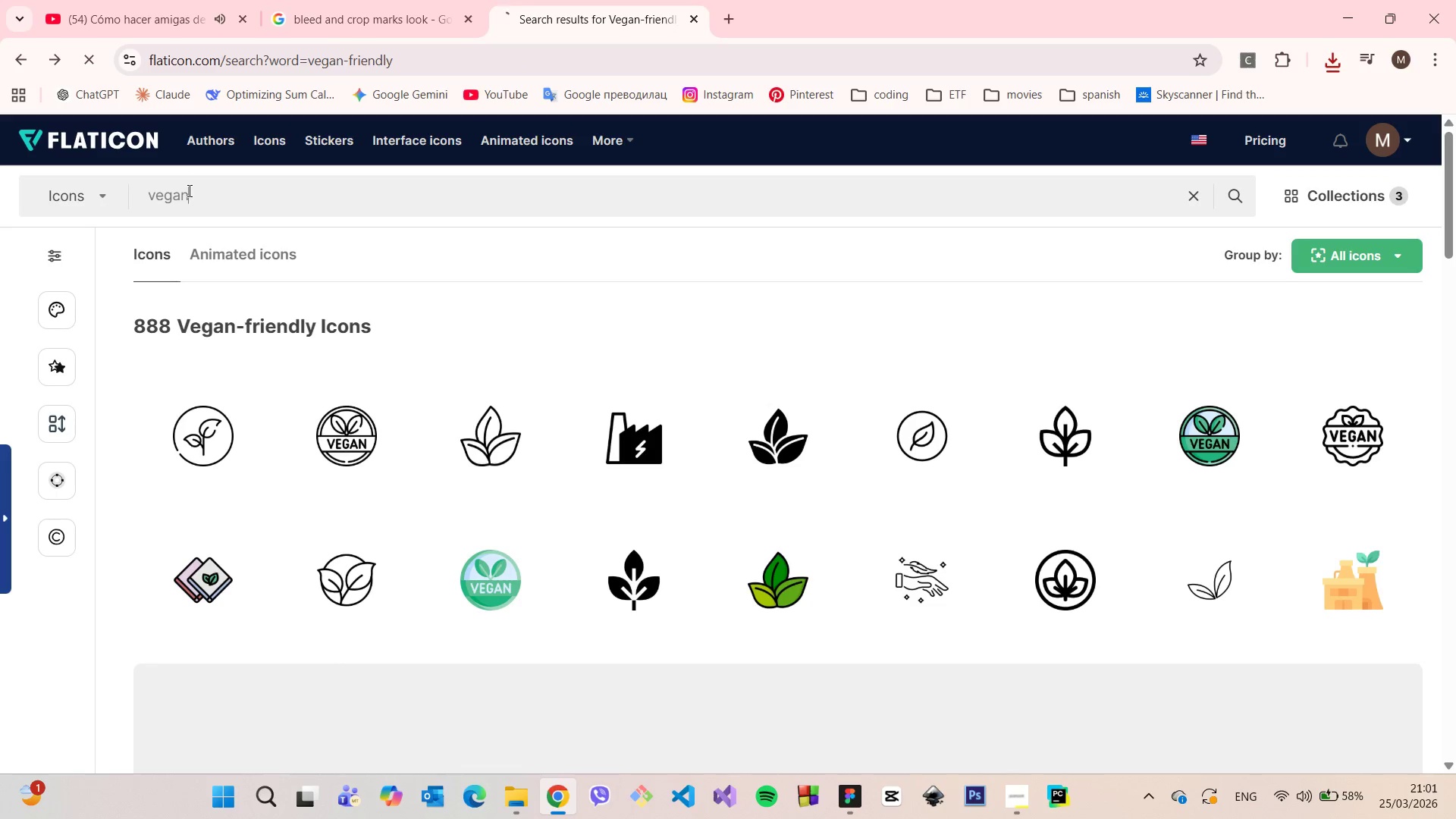 
key(Enter)
 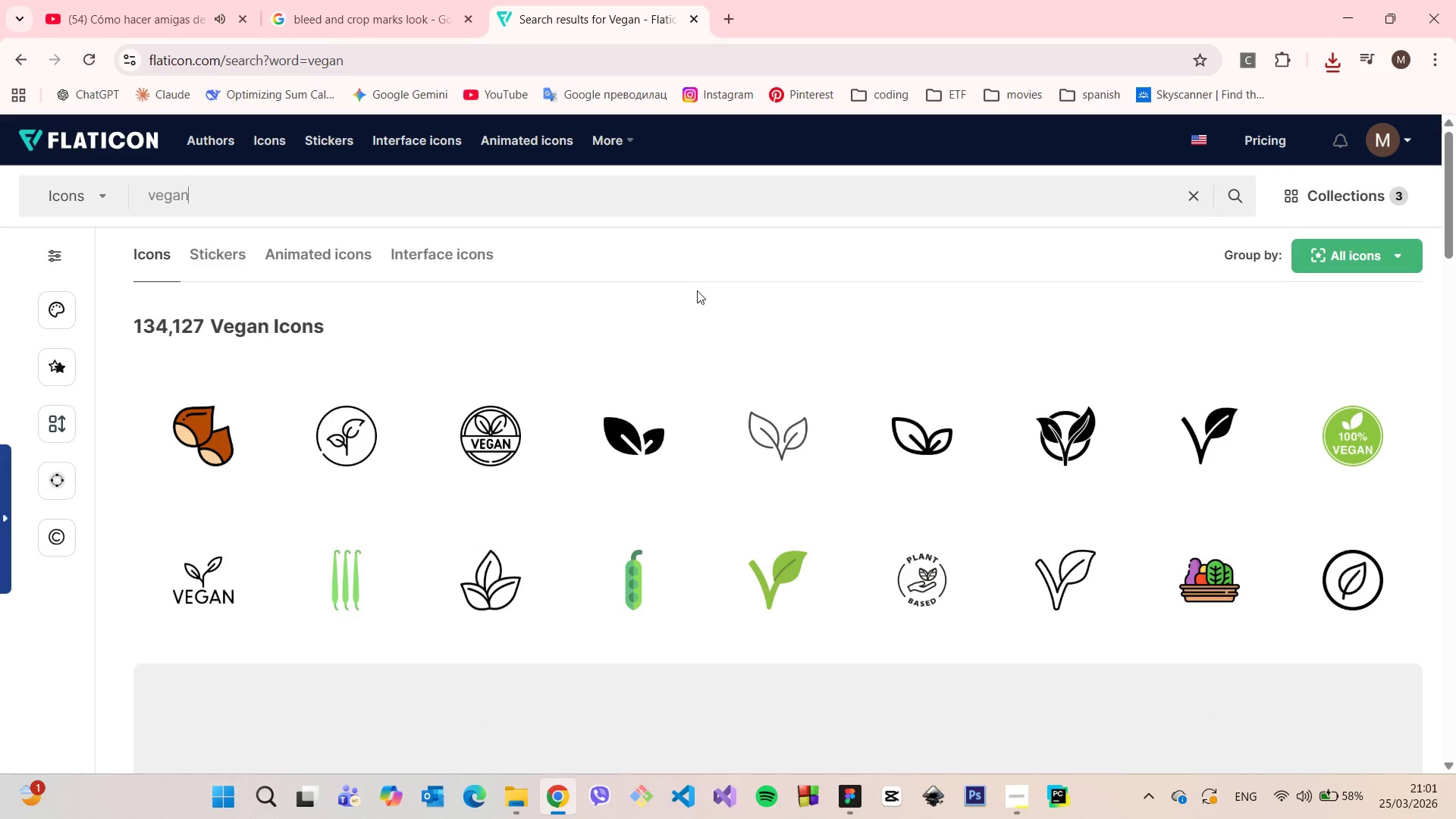 
scroll: coordinate [695, 301], scroll_direction: down, amount: 7.0
 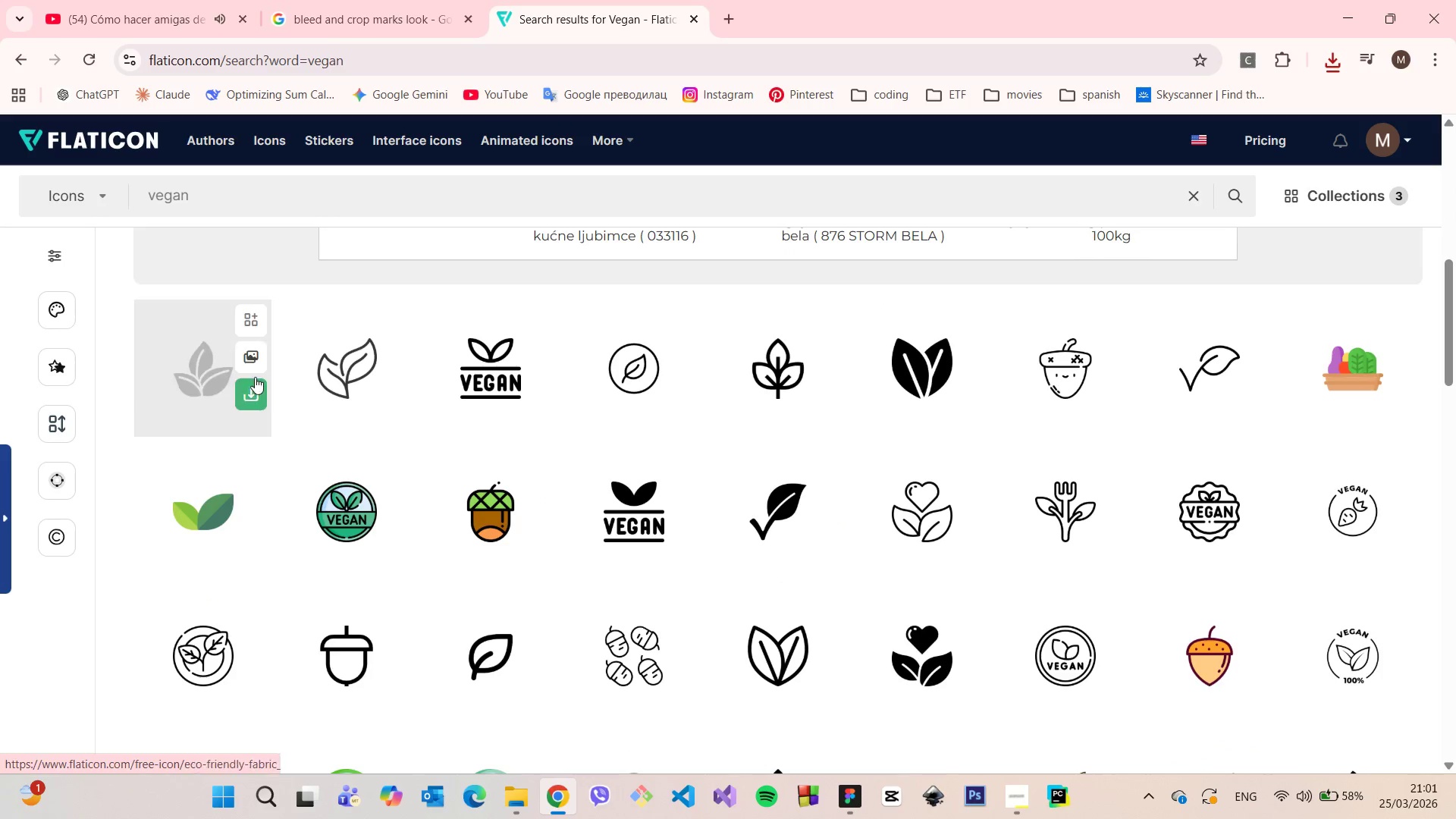 
left_click([217, 377])
 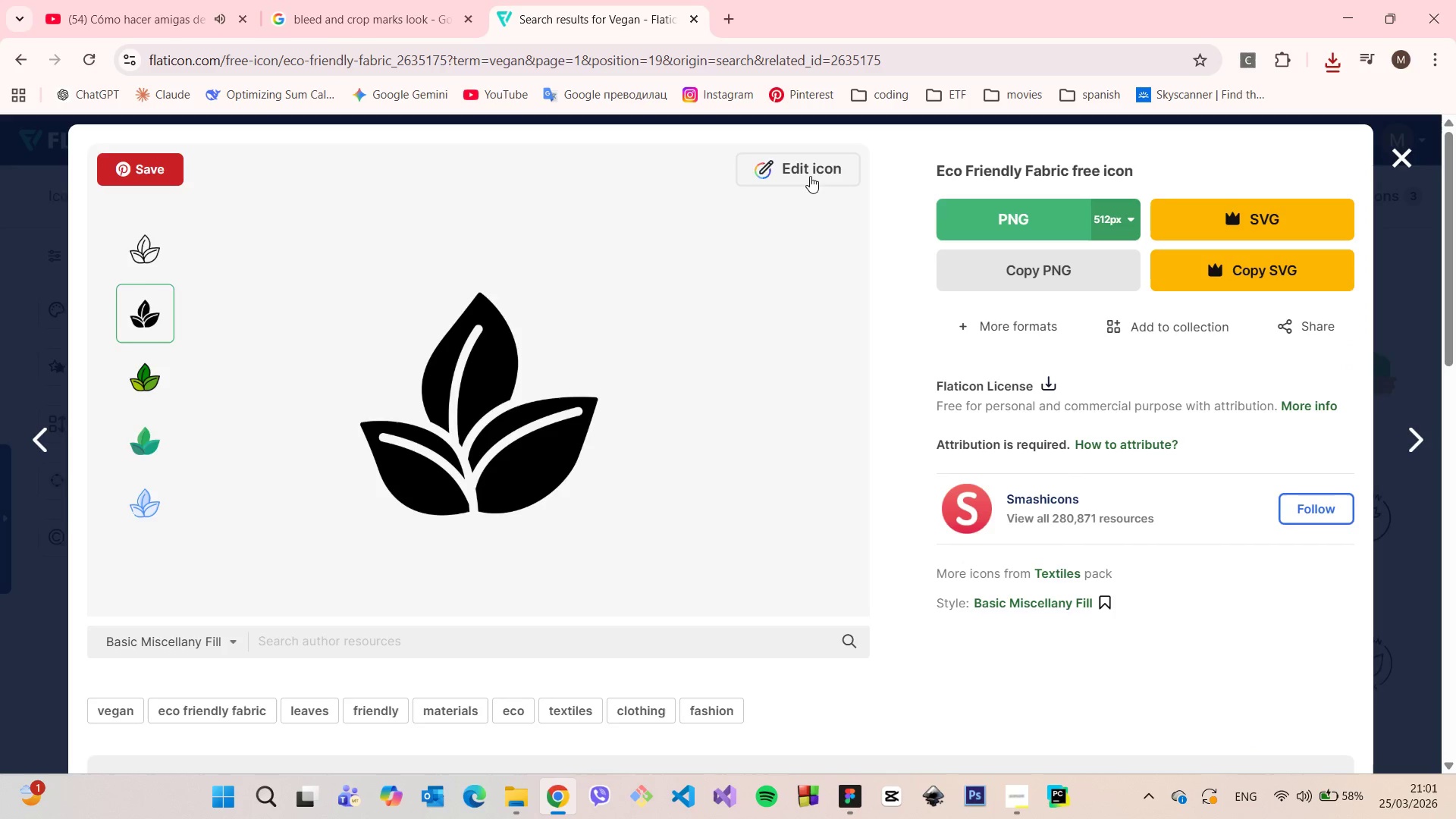 
left_click([810, 176])
 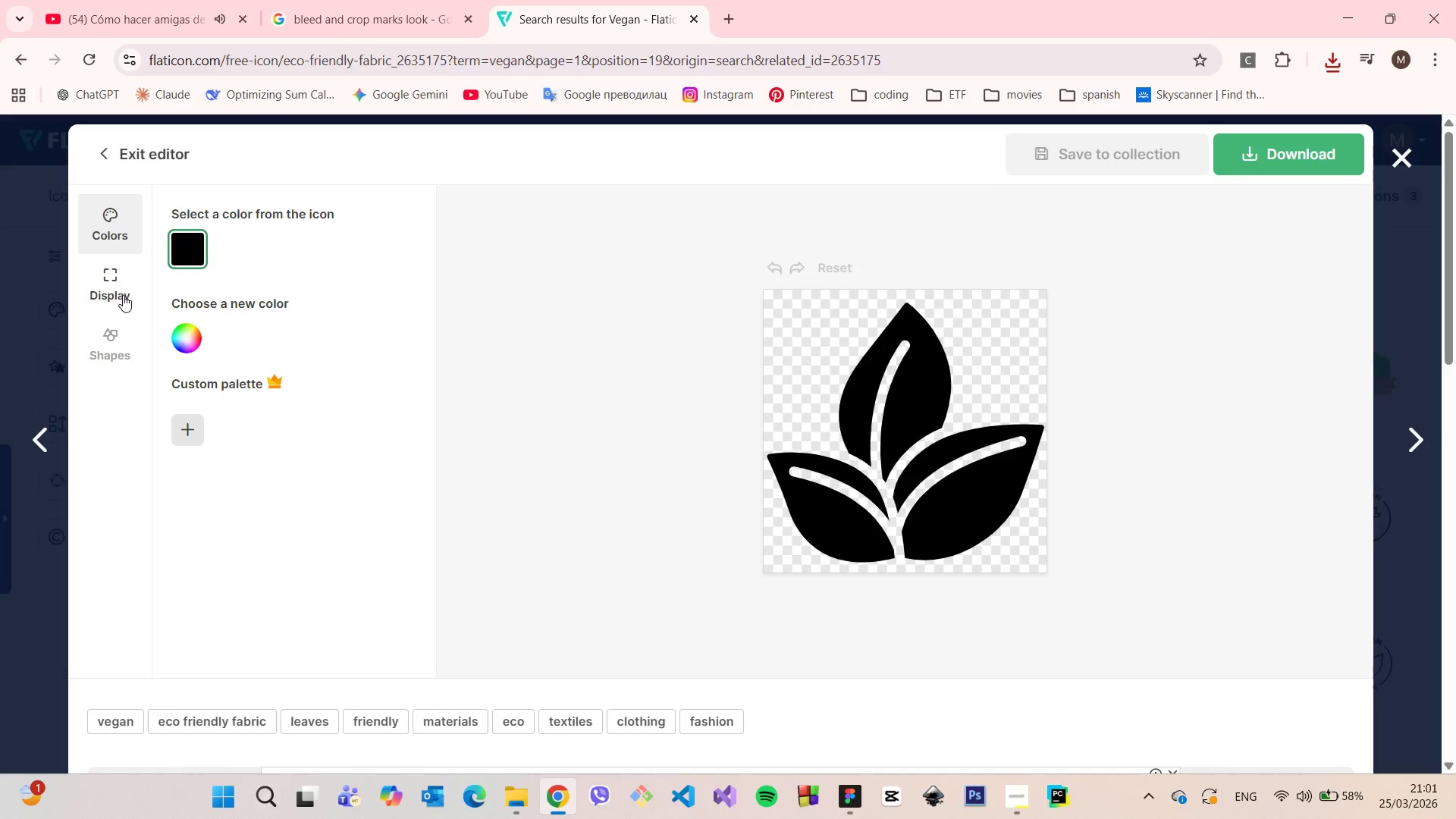 
left_click([192, 323])
 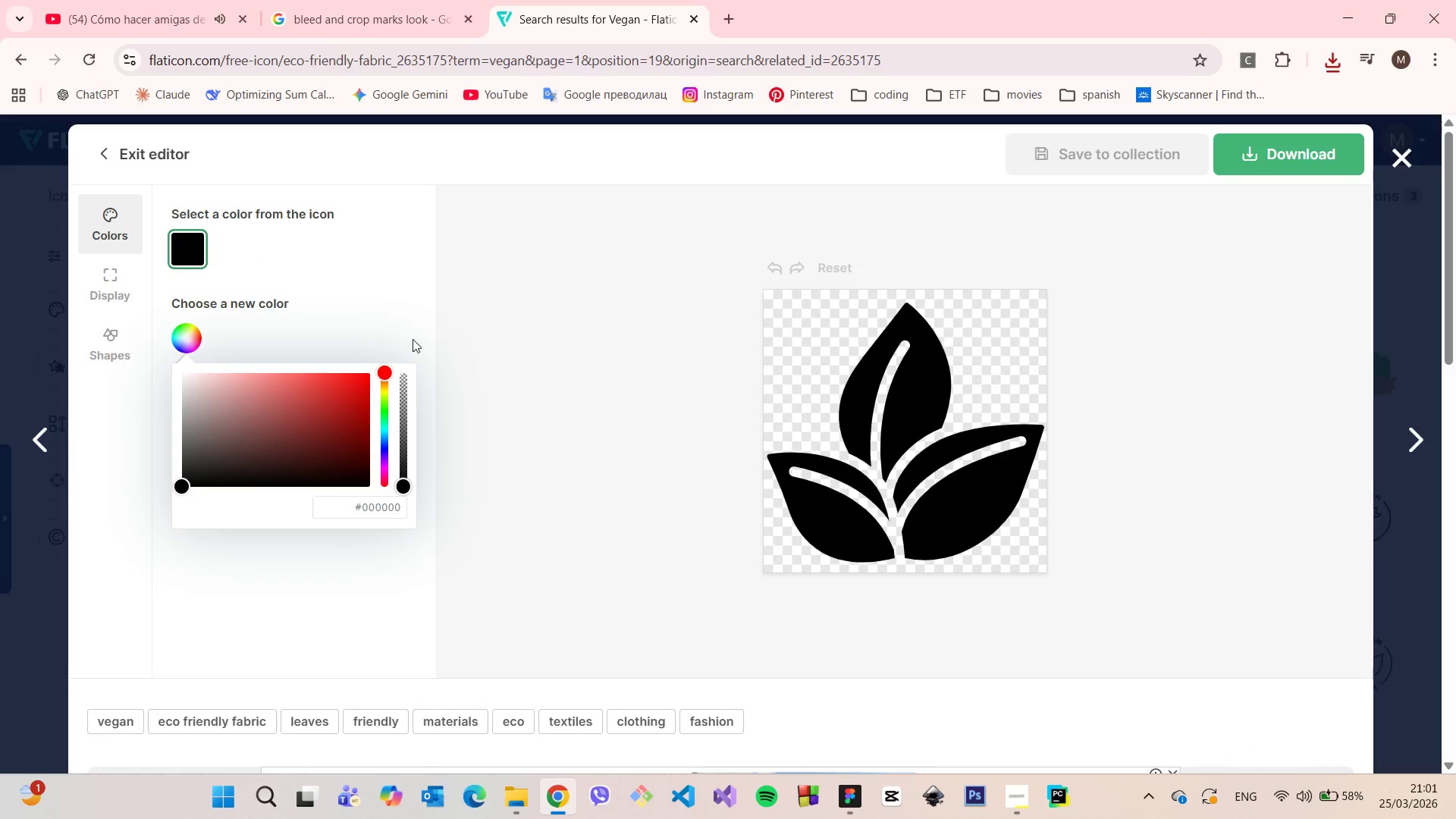 
left_click([391, 315])
 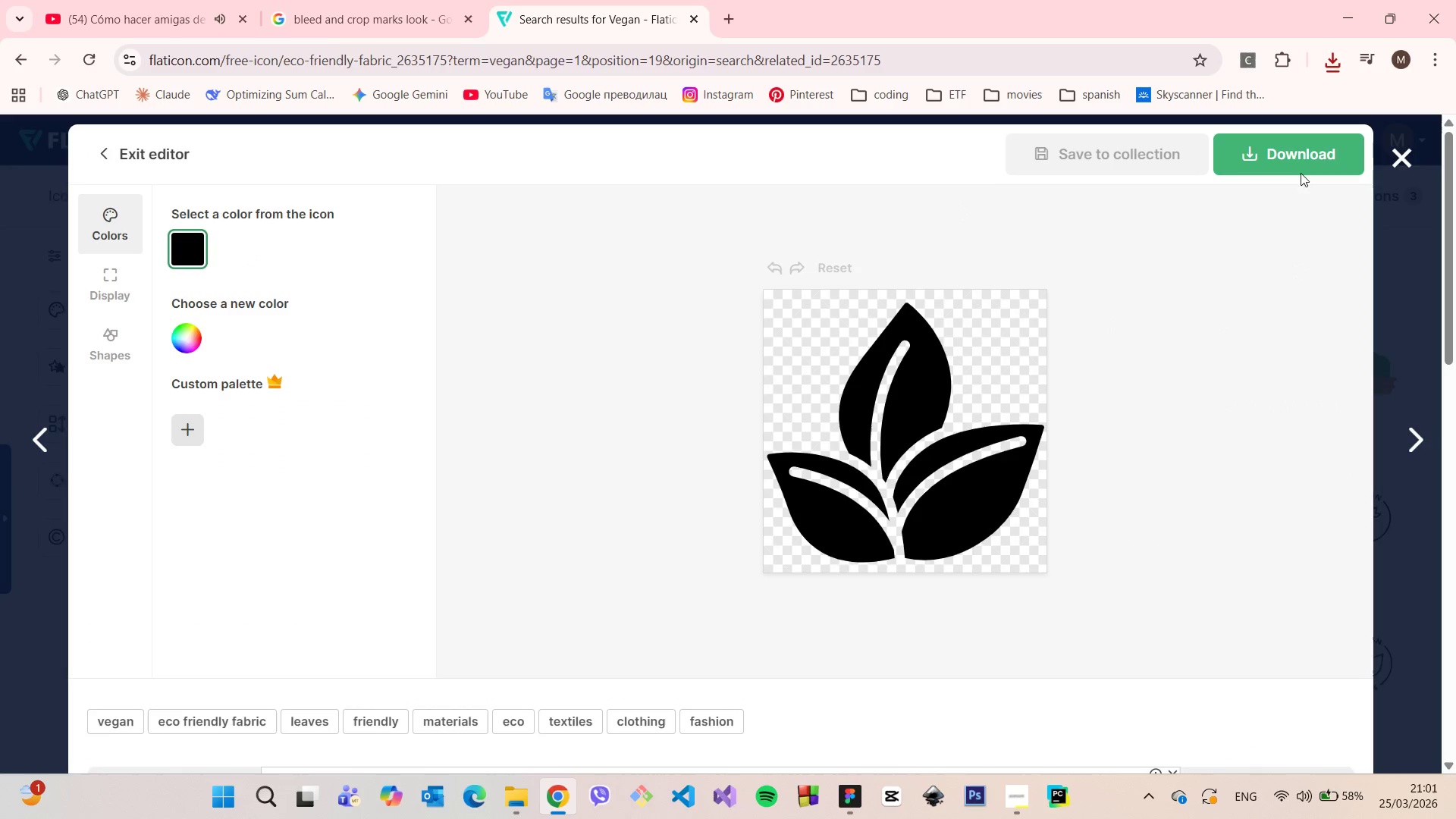 
left_click([1299, 171])
 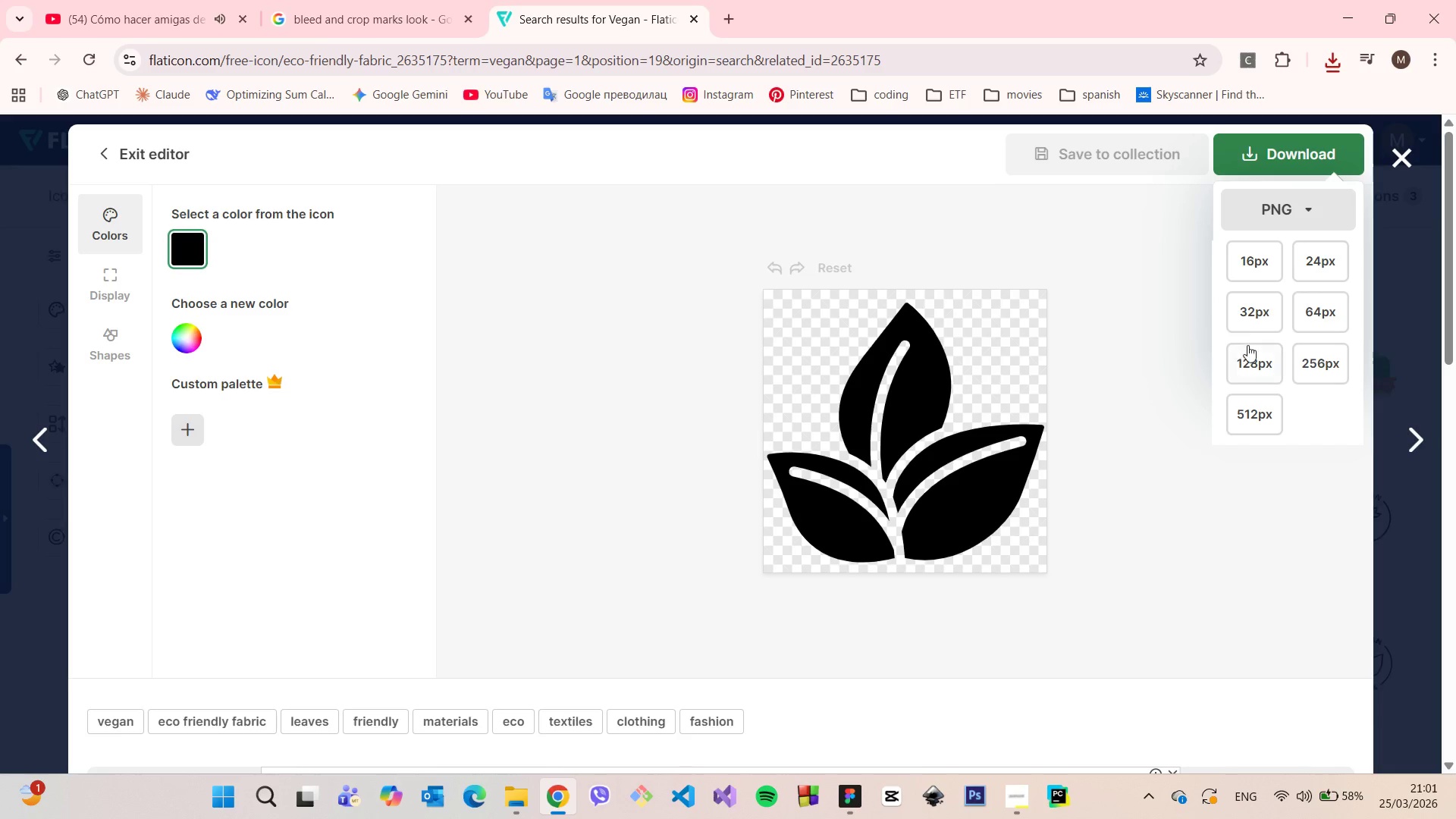 
left_click([1250, 347])
 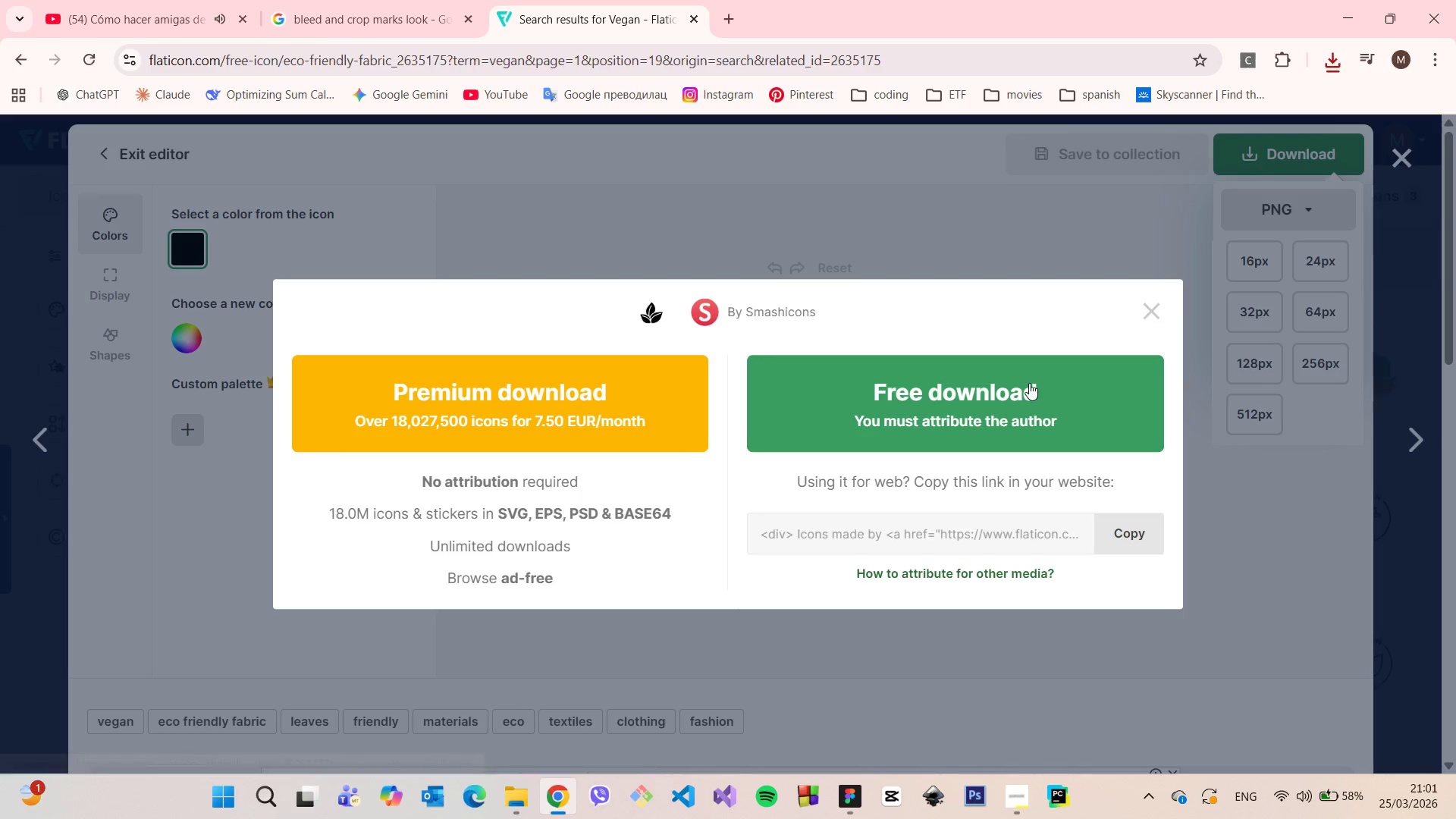 
left_click([1029, 383])
 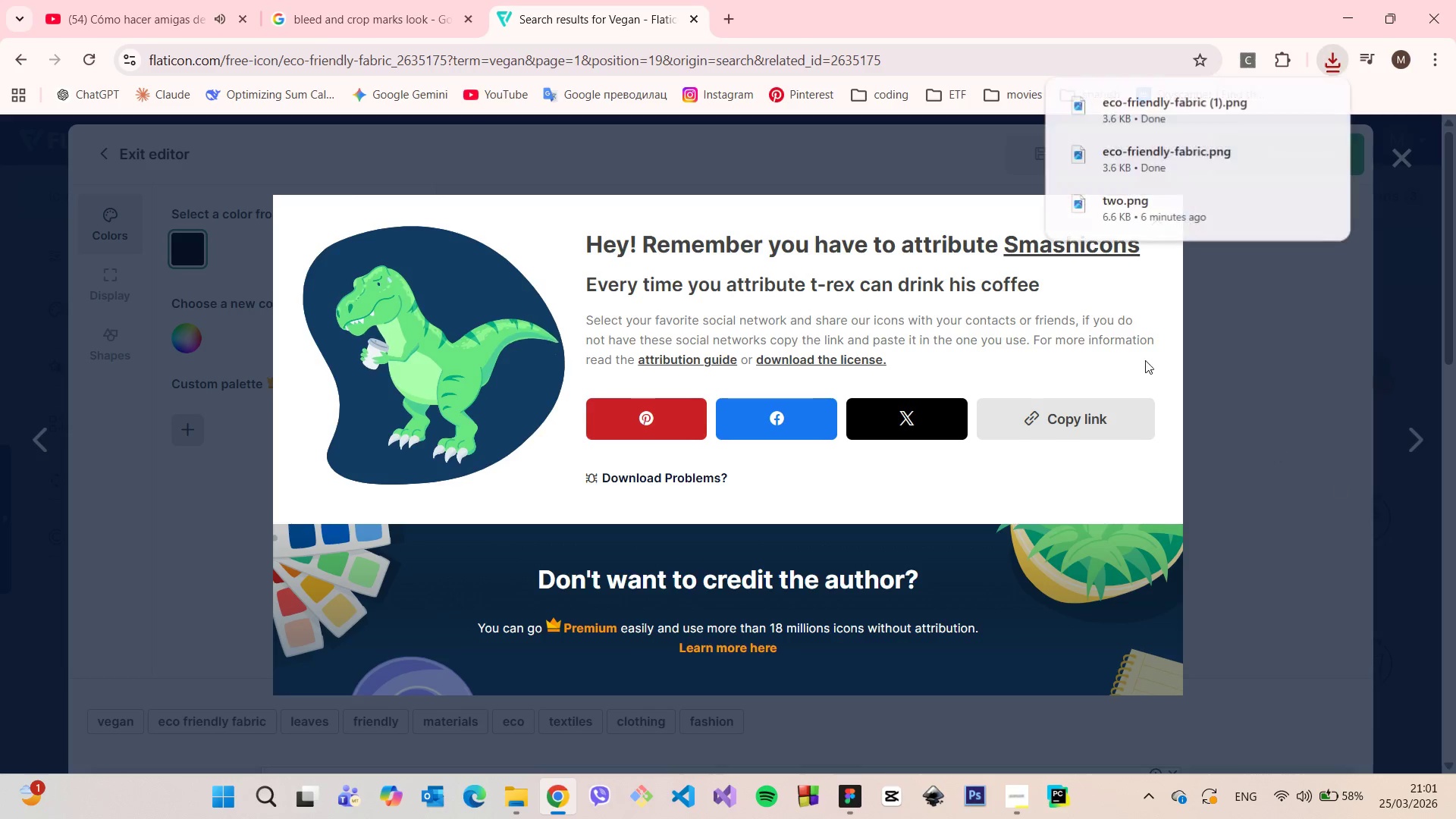 
left_click([898, 177])
 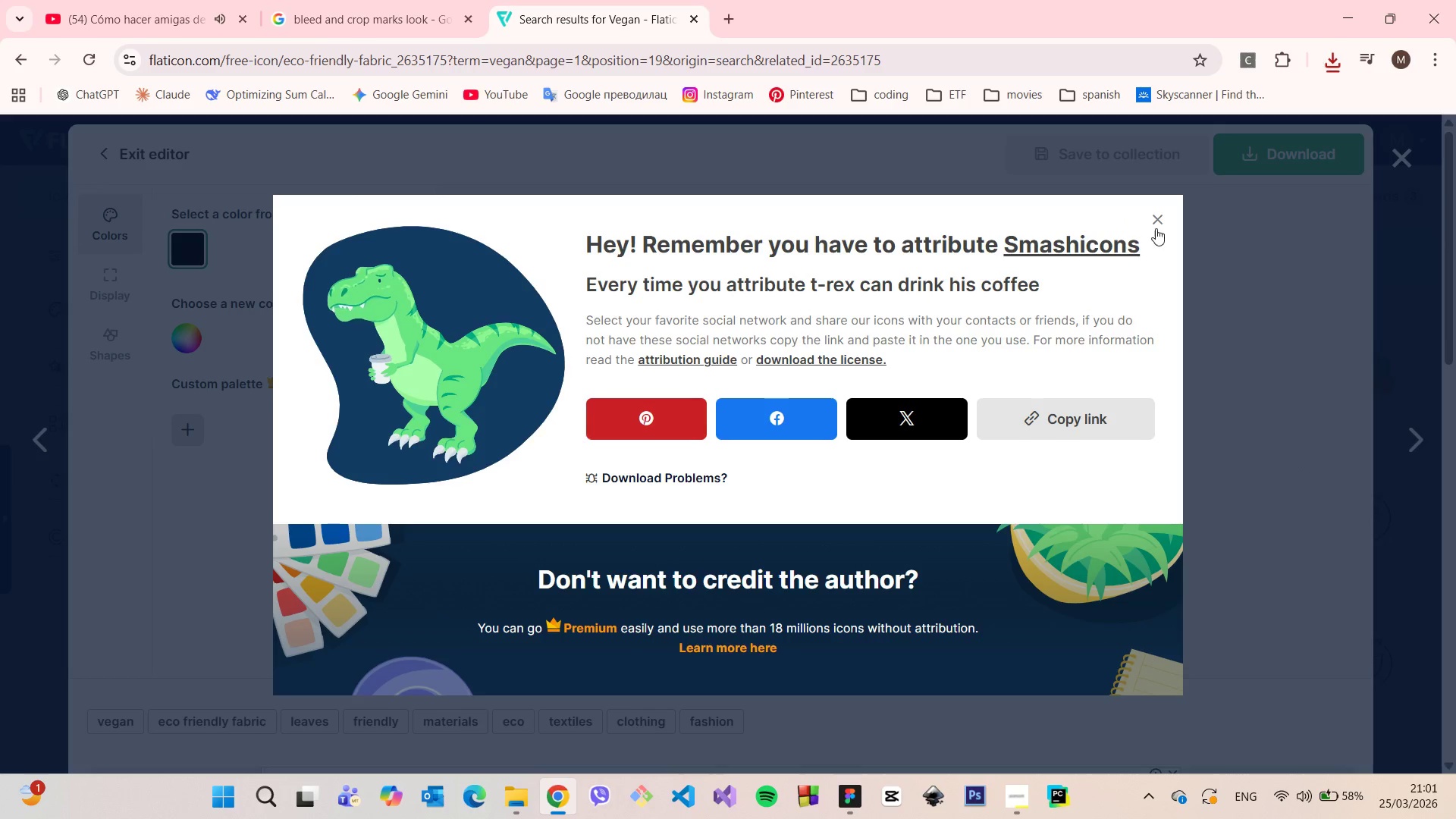 
left_click([1156, 228])
 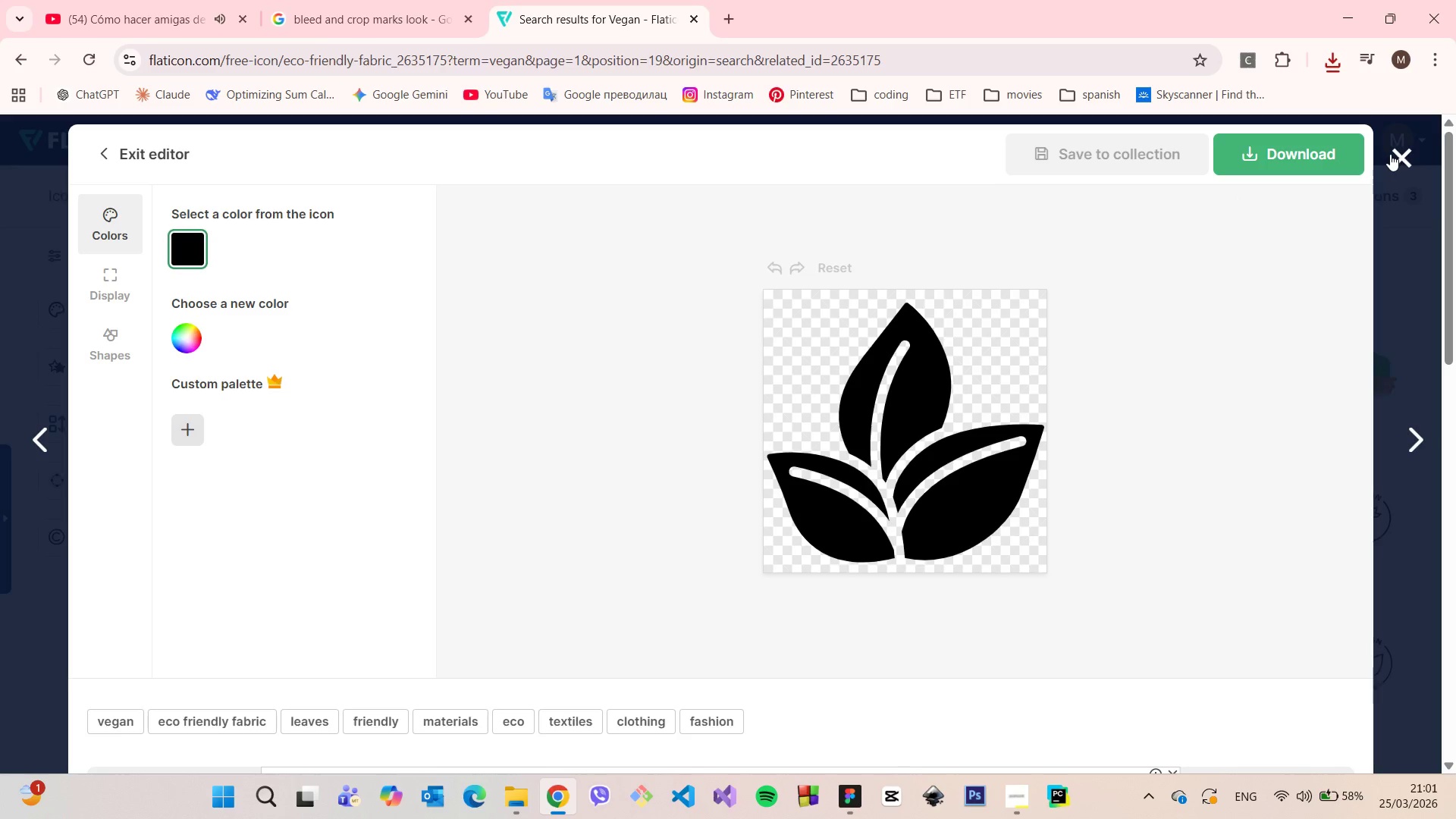 
left_click([1390, 154])
 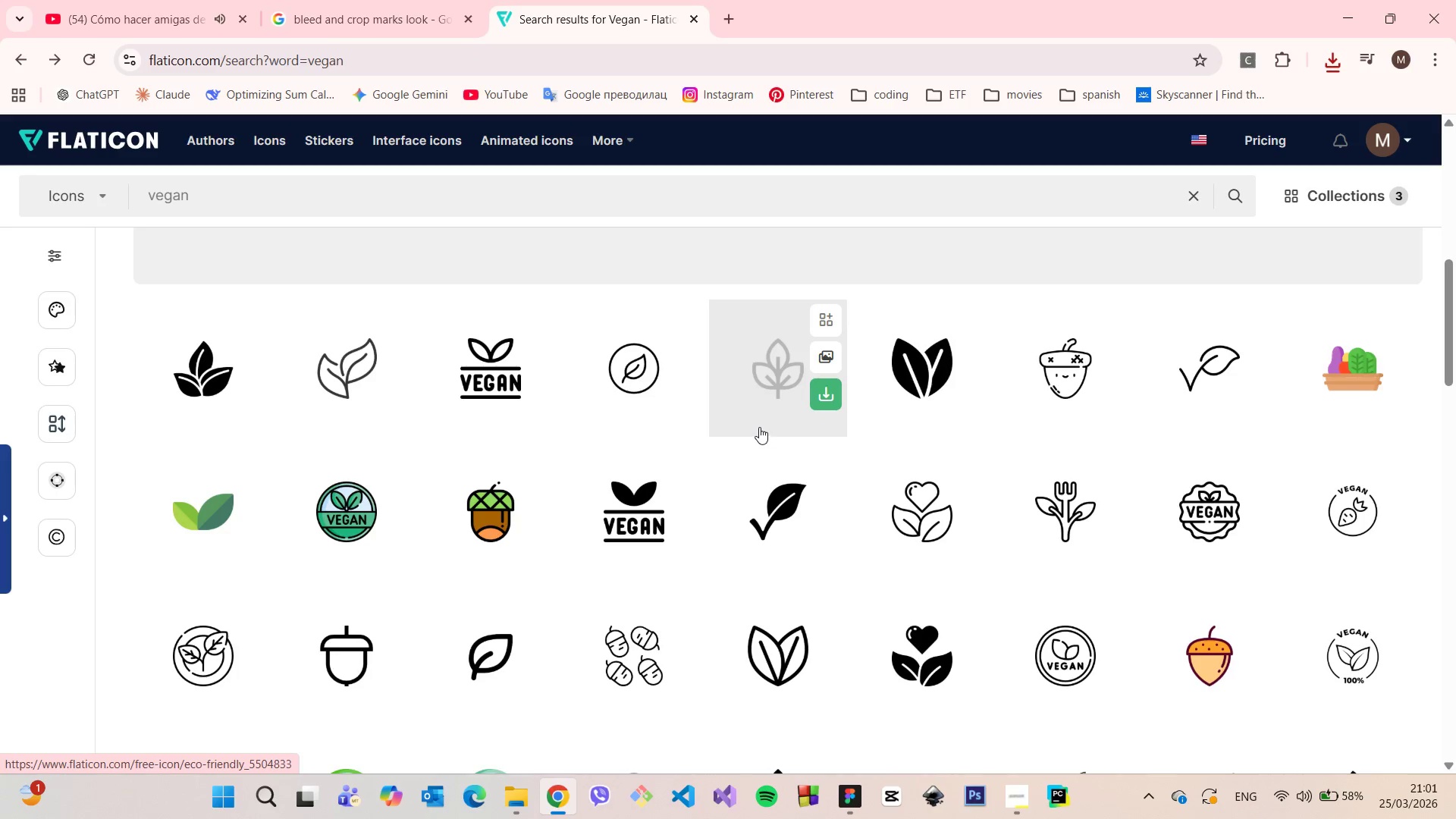 
scroll: coordinate [759, 418], scroll_direction: down, amount: 17.0
 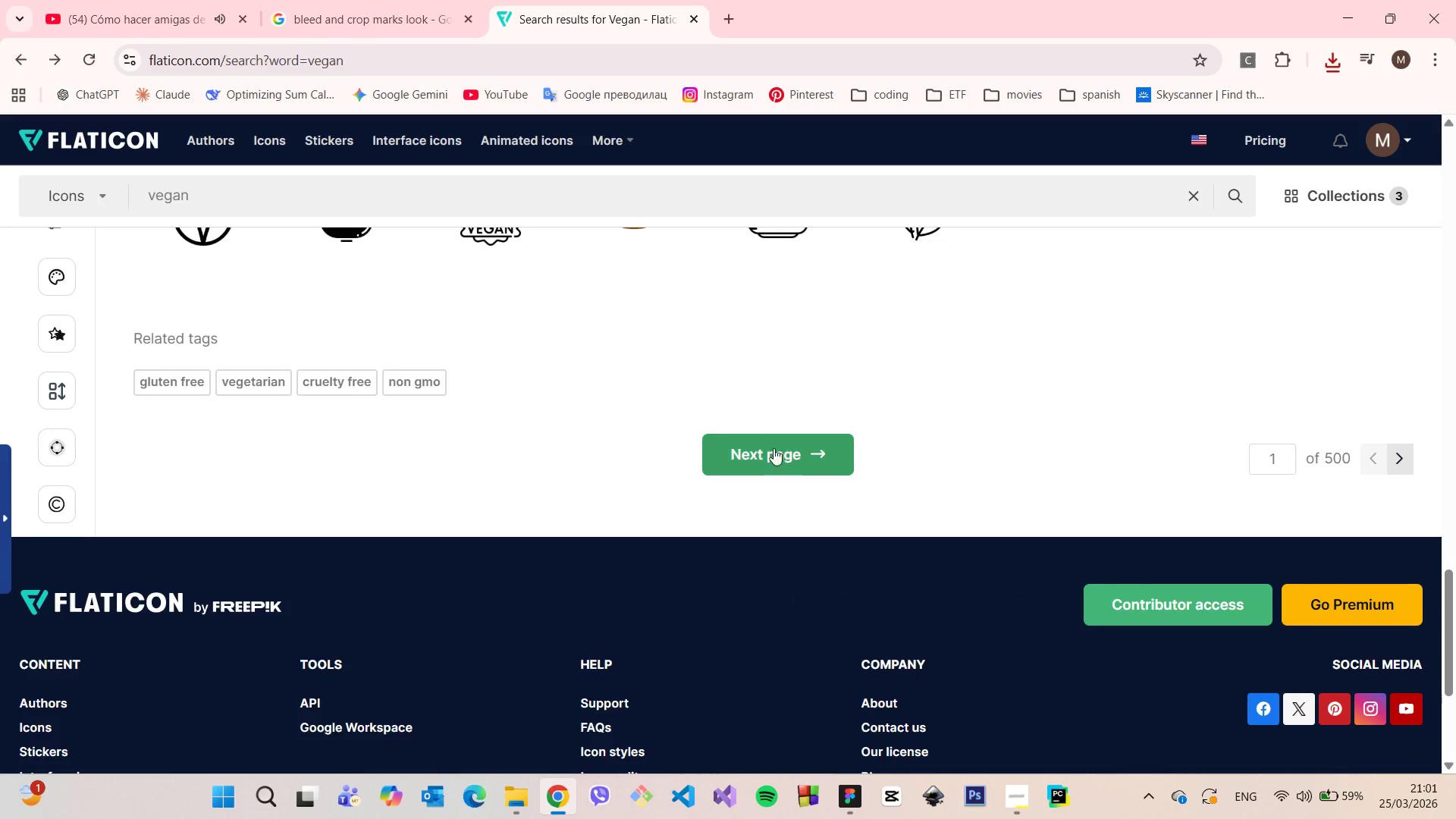 
left_click([779, 457])
 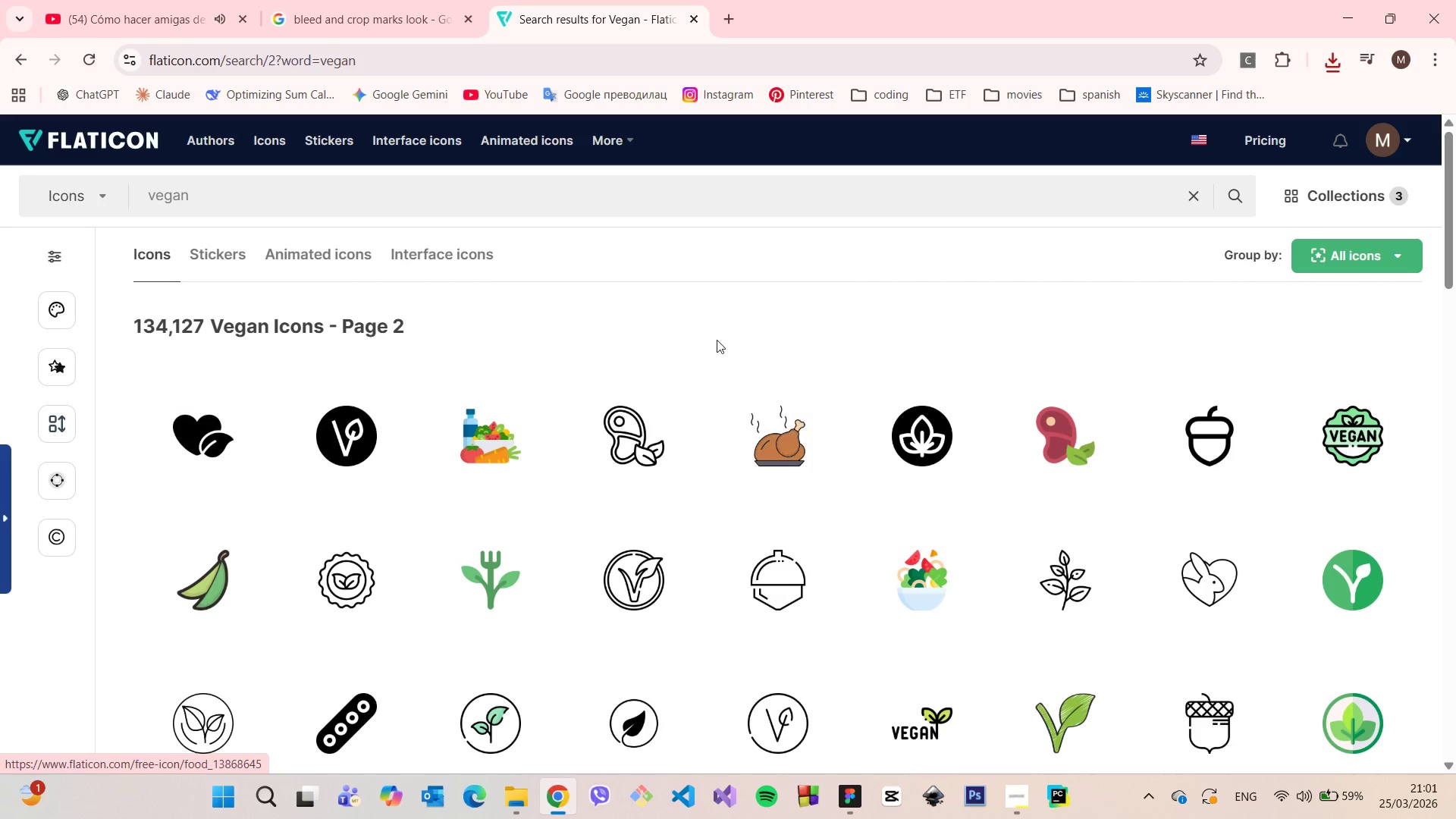 
scroll: coordinate [699, 323], scroll_direction: down, amount: 12.0
 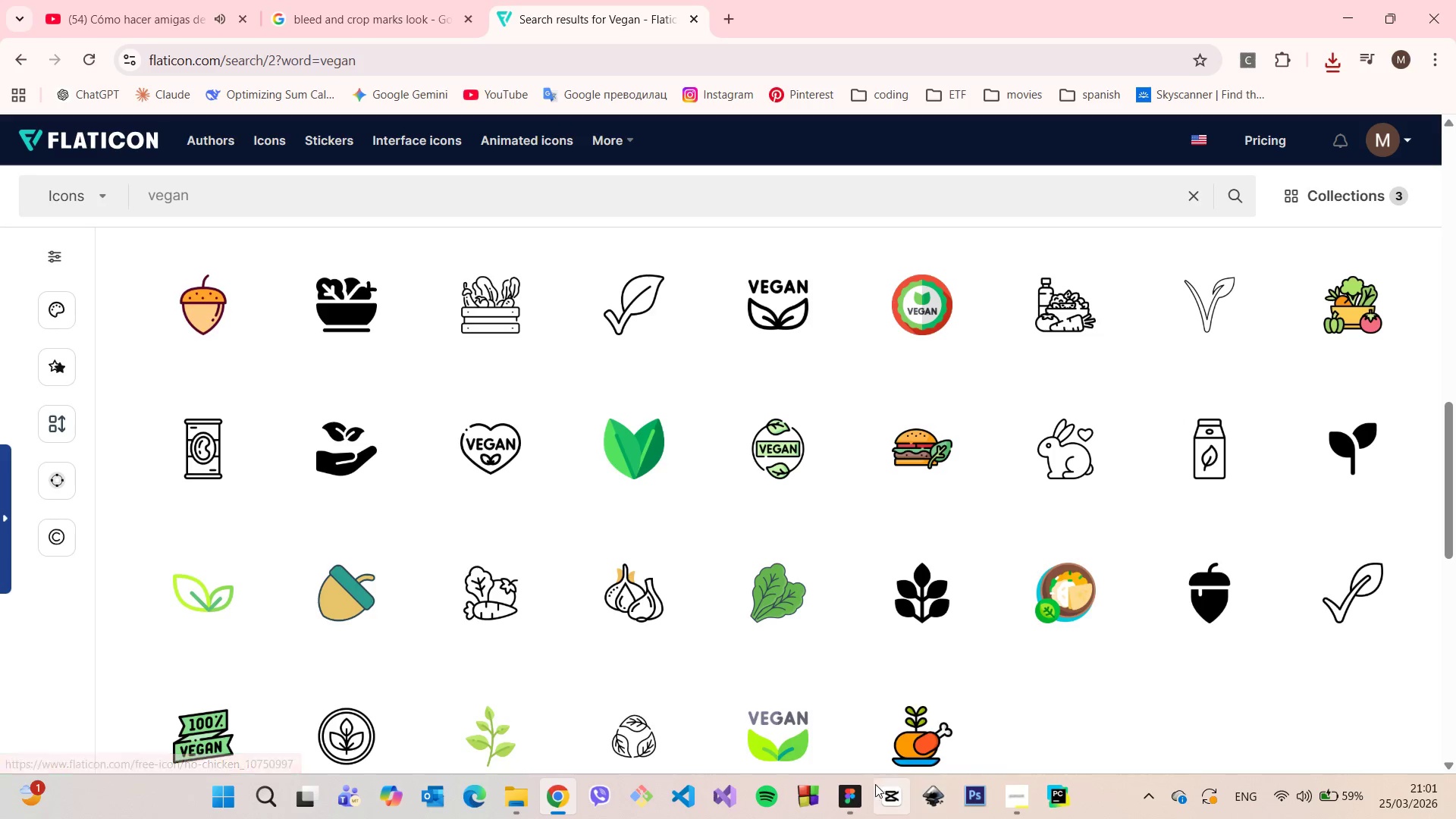 
left_click([857, 790])
 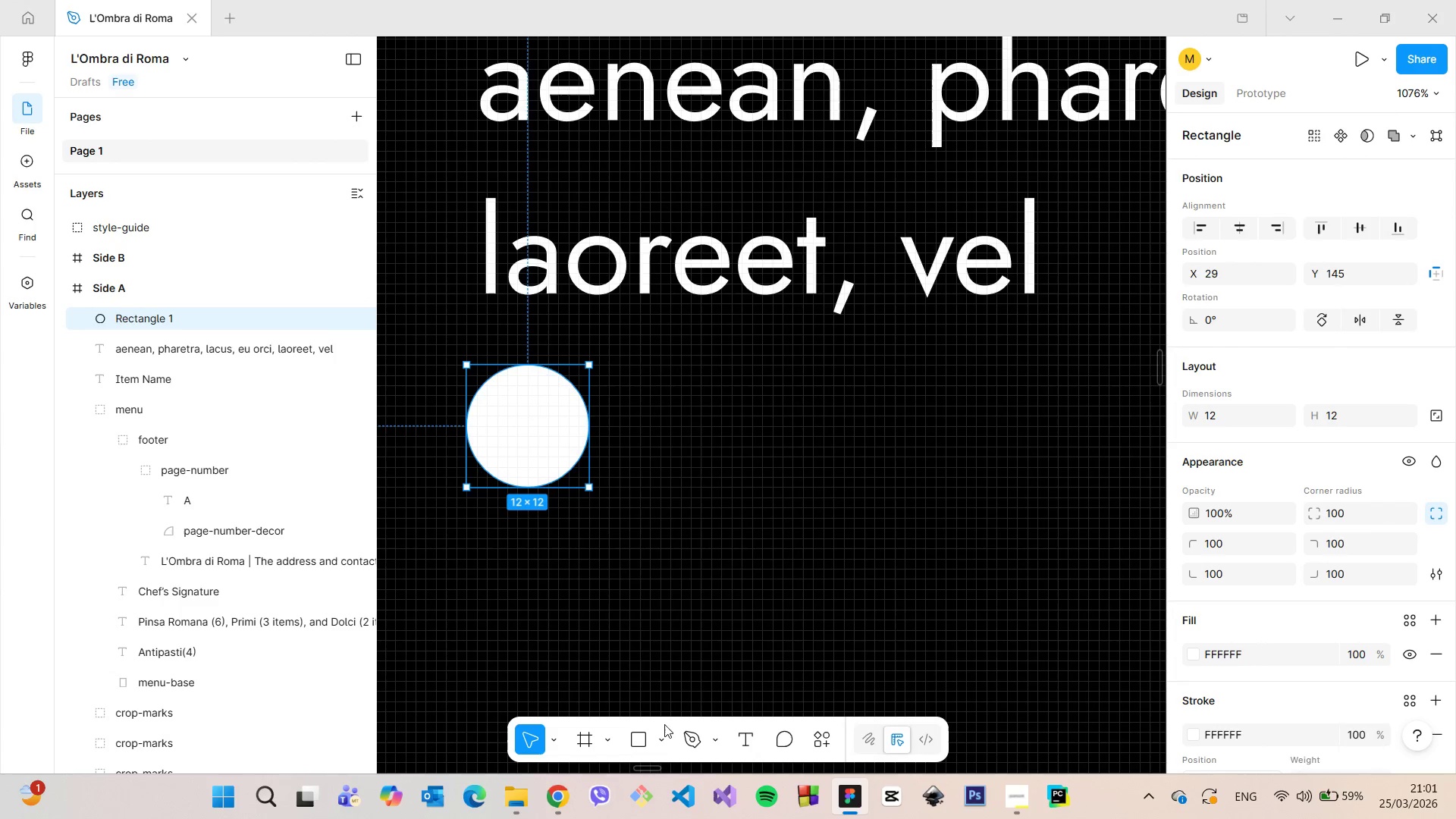 
left_click([660, 740])
 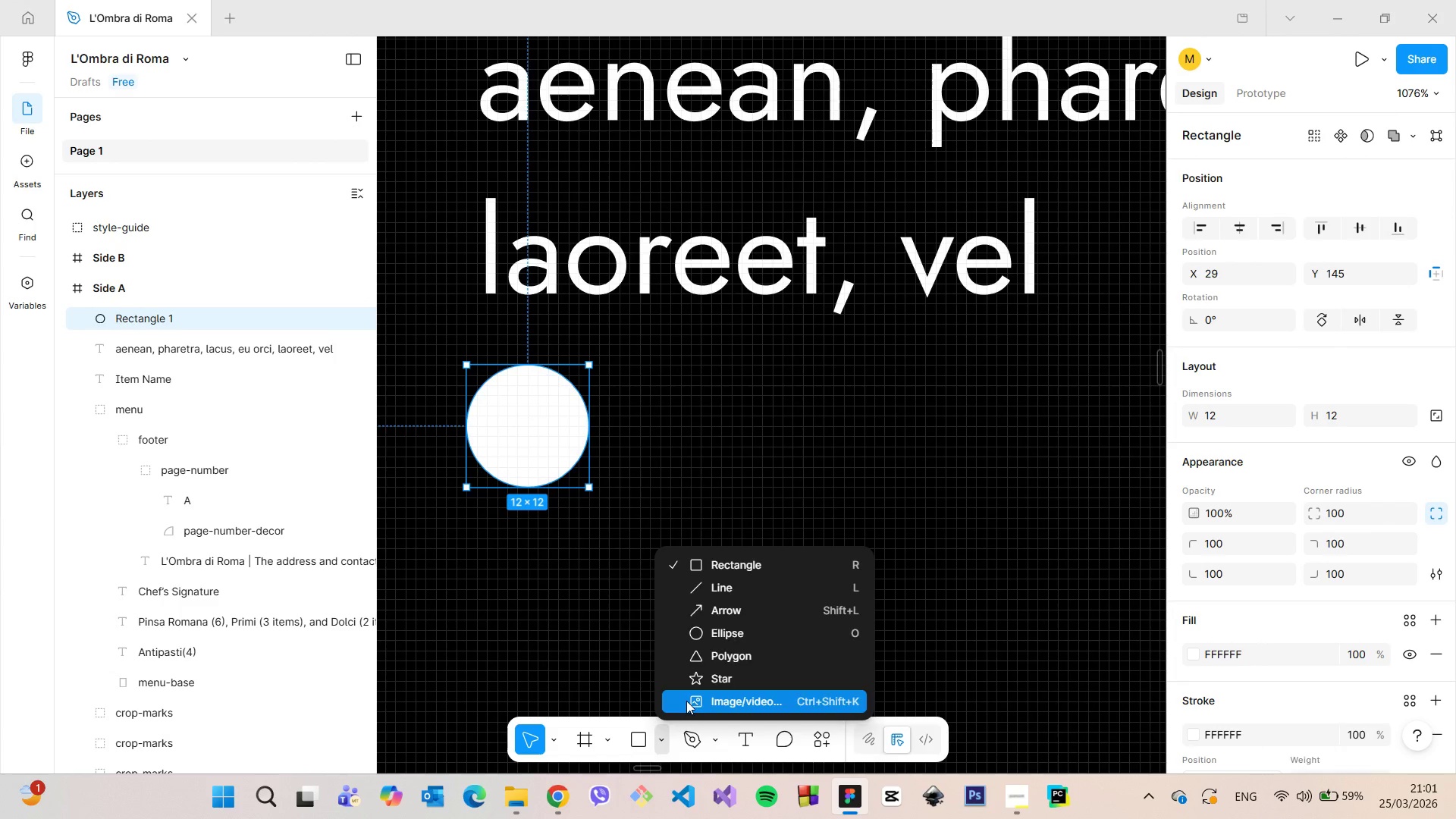 
left_click([686, 701])
 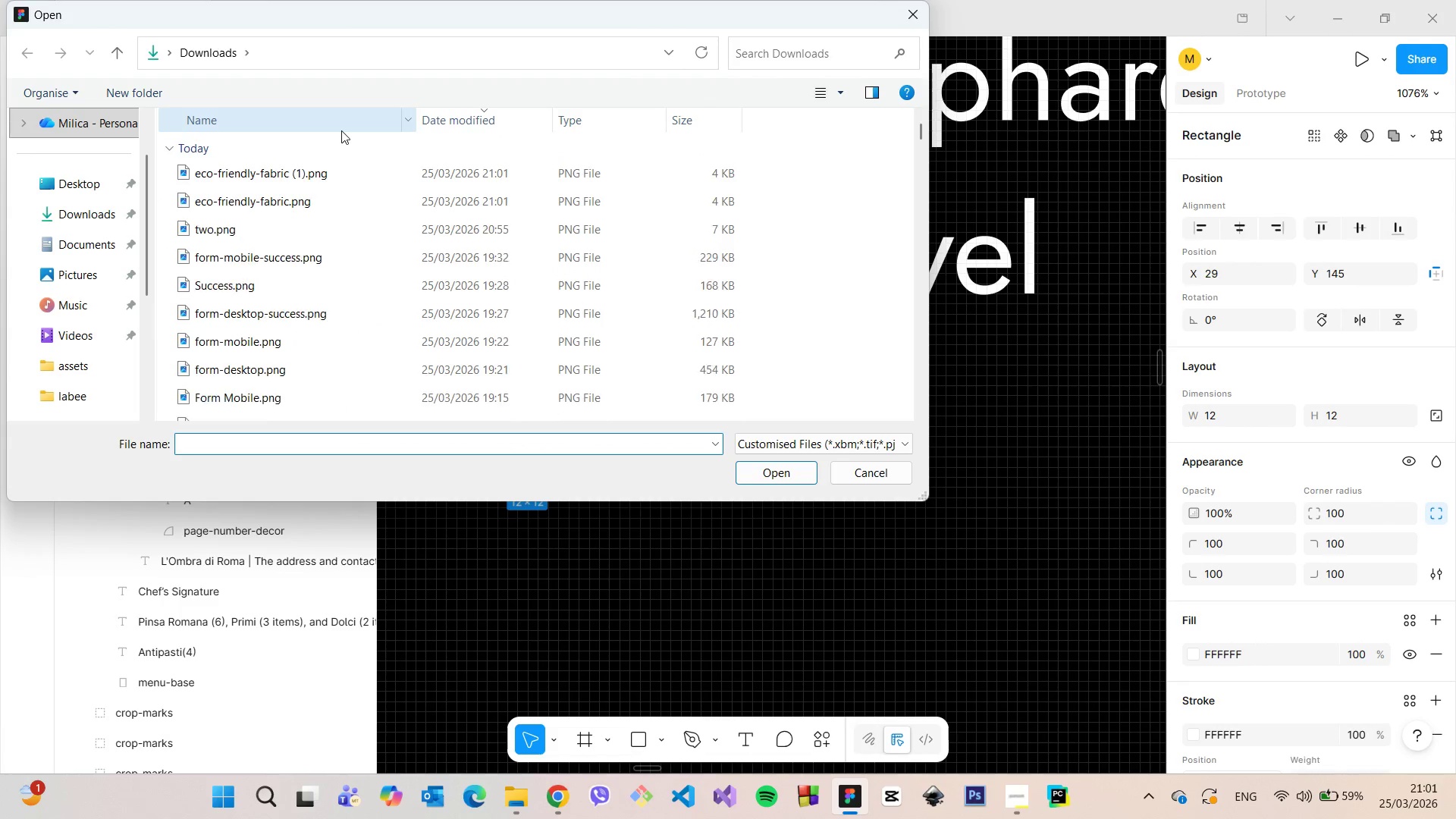 
scroll: coordinate [341, 130], scroll_direction: up, amount: 2.0
 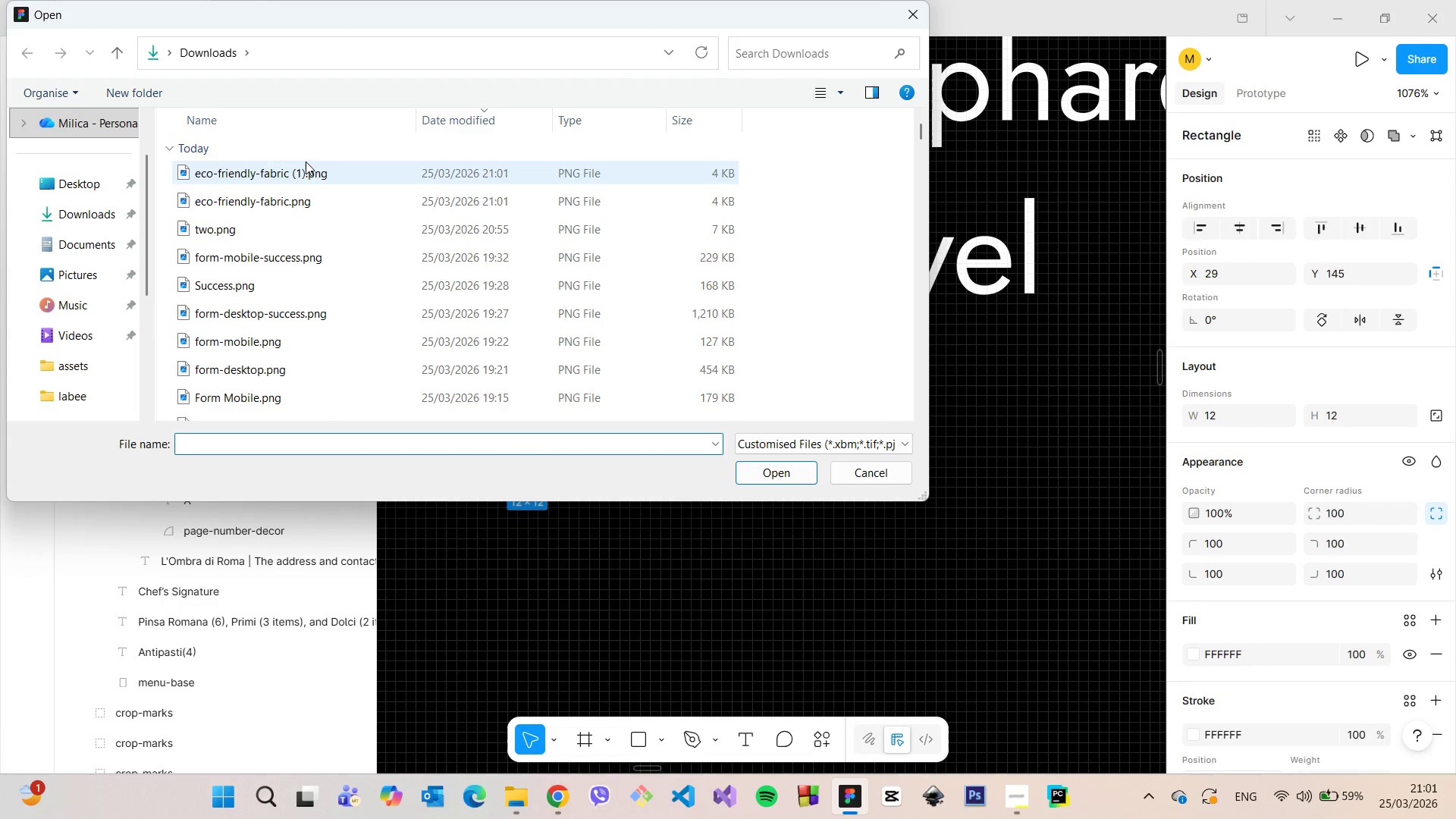 
left_click([303, 164])
 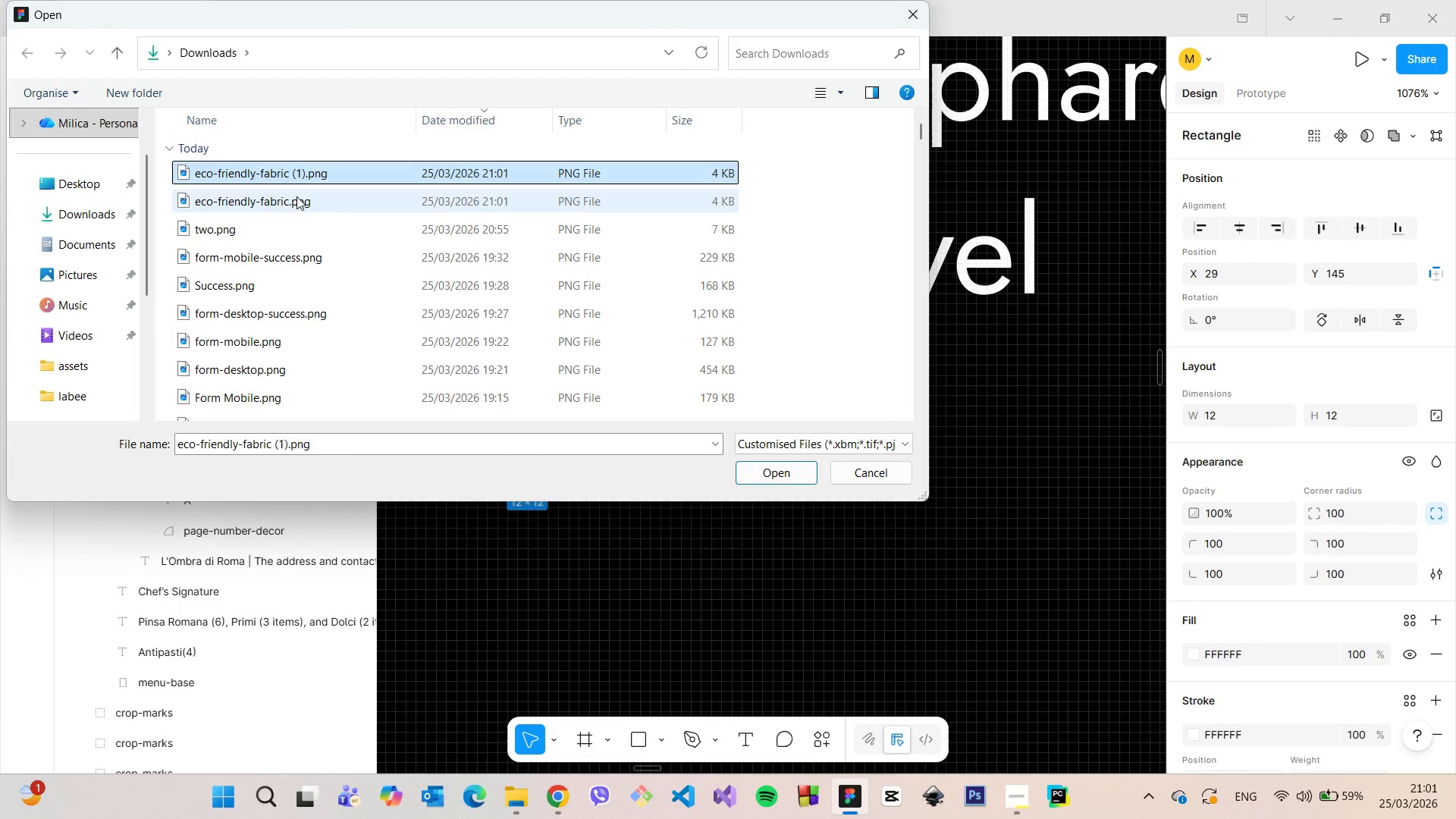 
hold_key(key=ShiftLeft, duration=0.44)
left_click([297, 196])
 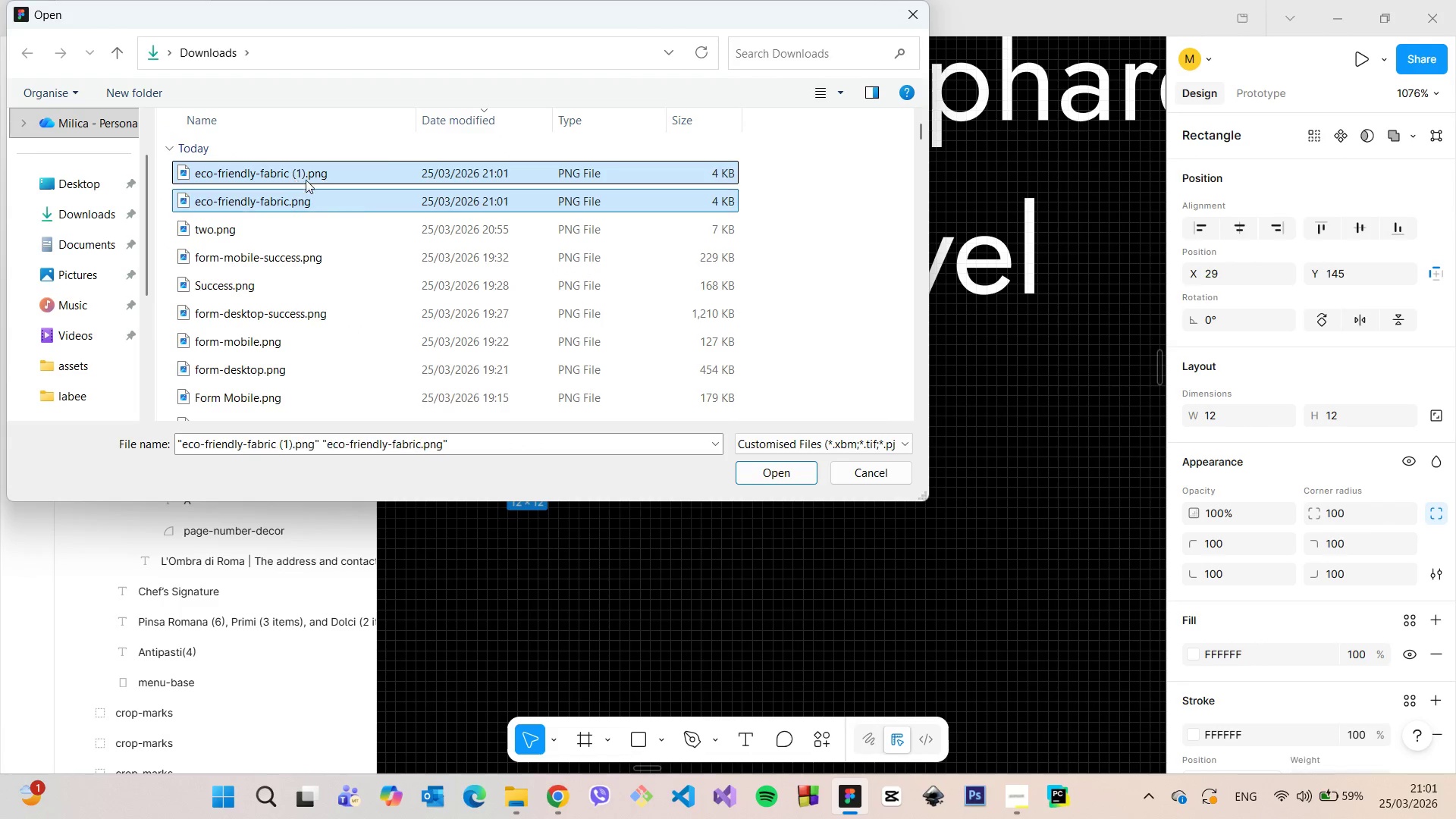 
left_click_drag(start_coordinate=[294, 177], to_coordinate=[1004, 460])
 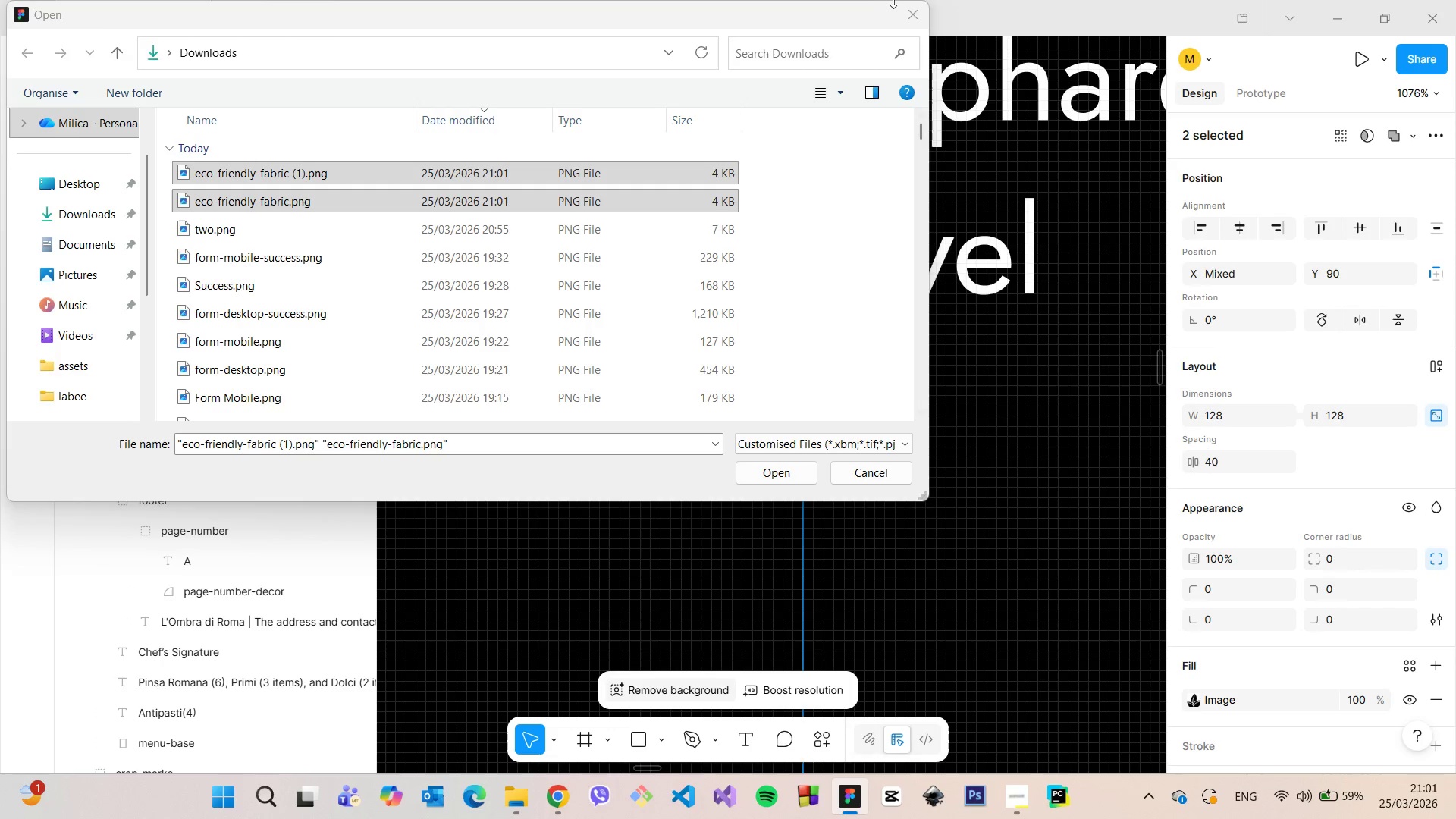 
left_click([906, 16])
 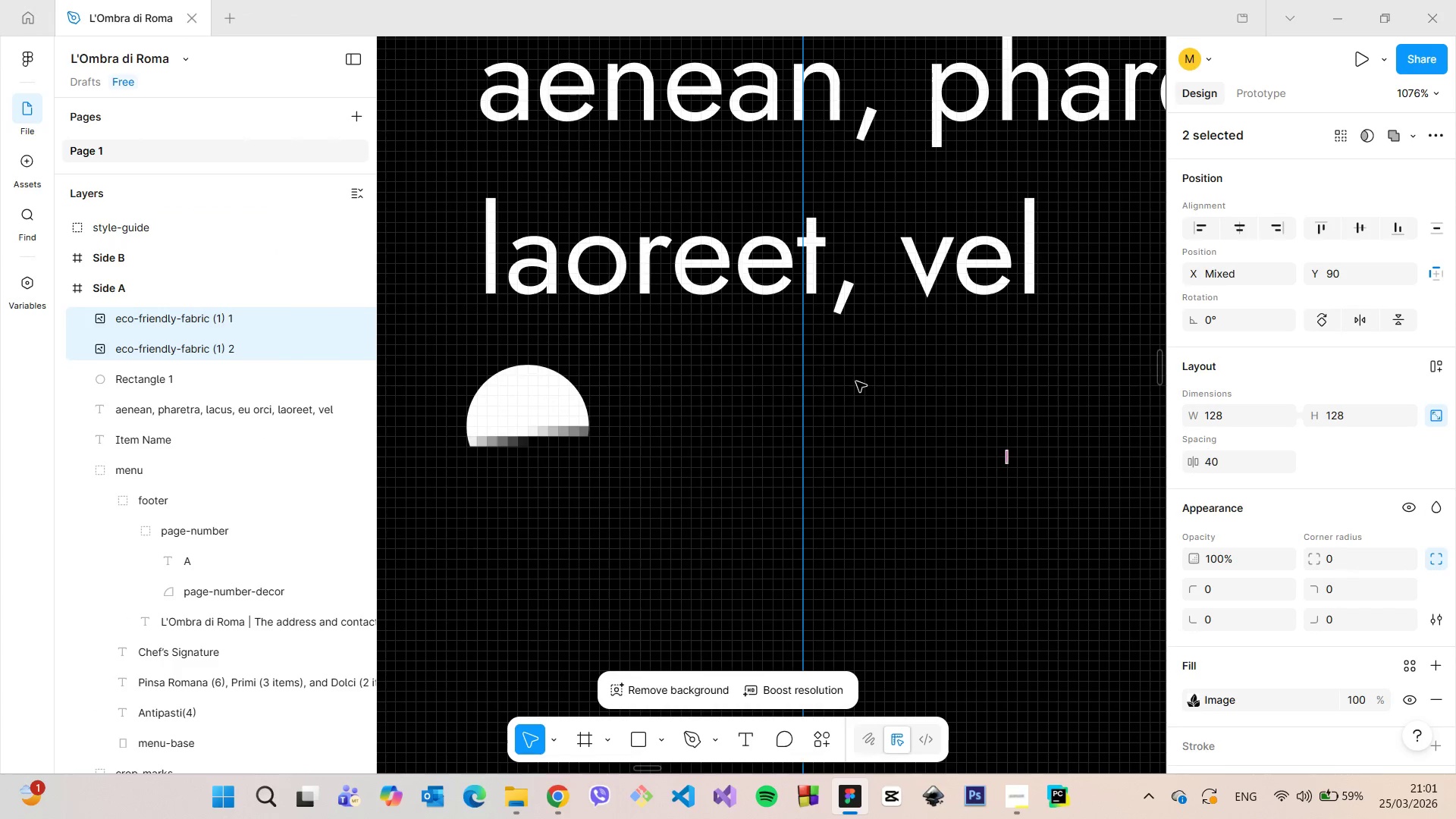 
scroll: coordinate [856, 381], scroll_direction: down, amount: 12.0
 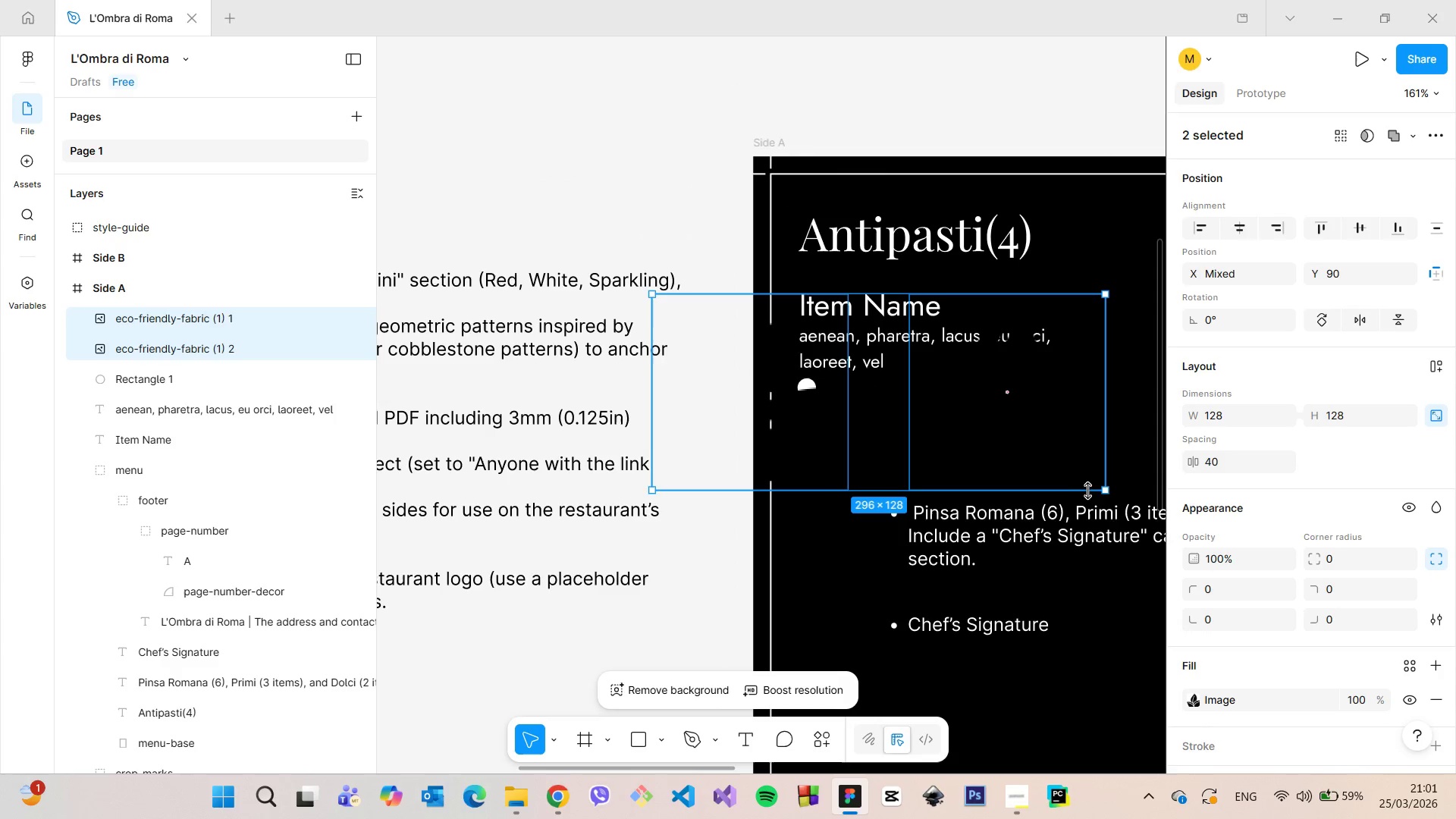 
left_click_drag(start_coordinate=[1106, 492], to_coordinate=[755, 353])
 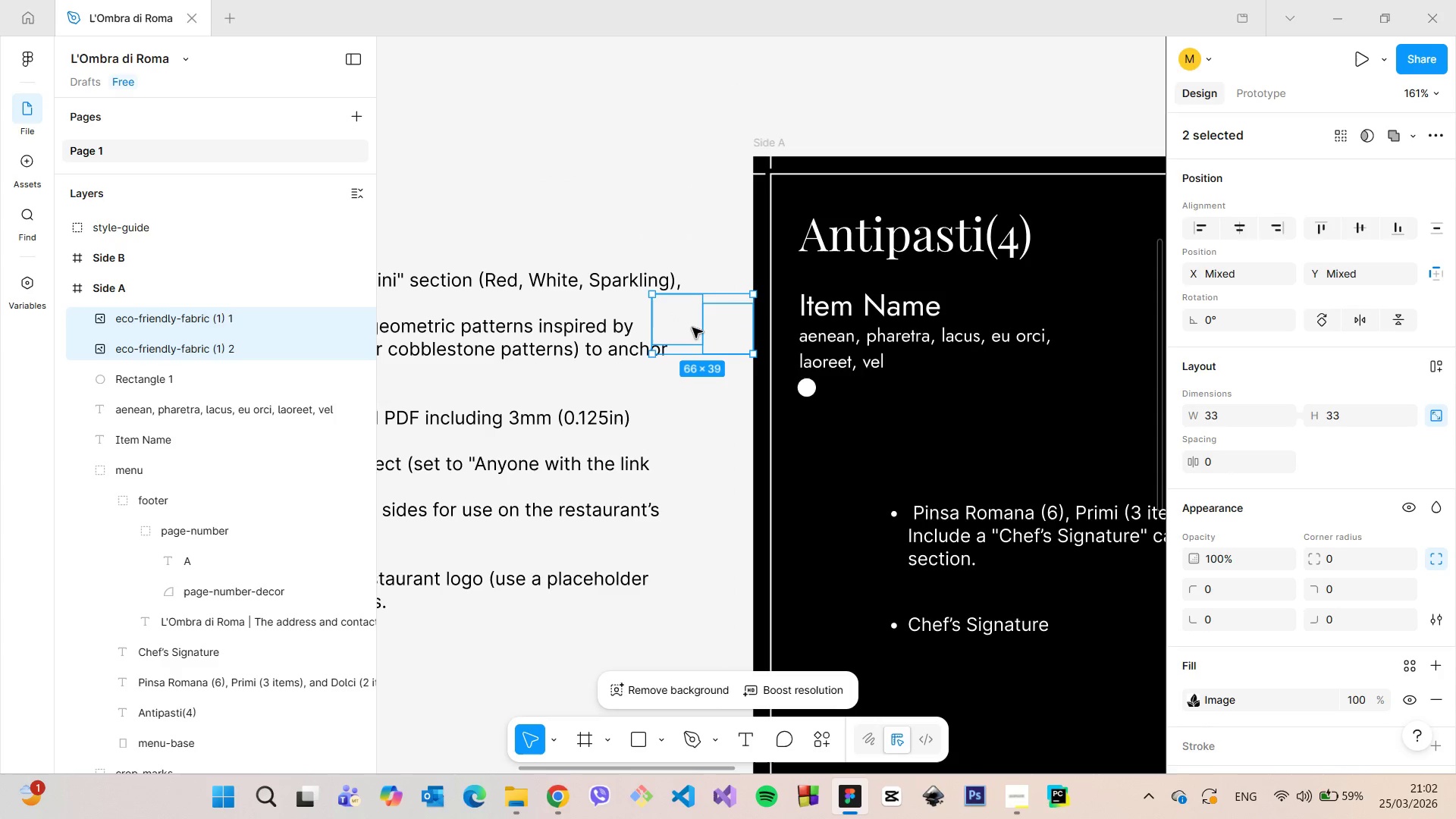 
left_click_drag(start_coordinate=[692, 328], to_coordinate=[830, 395])
 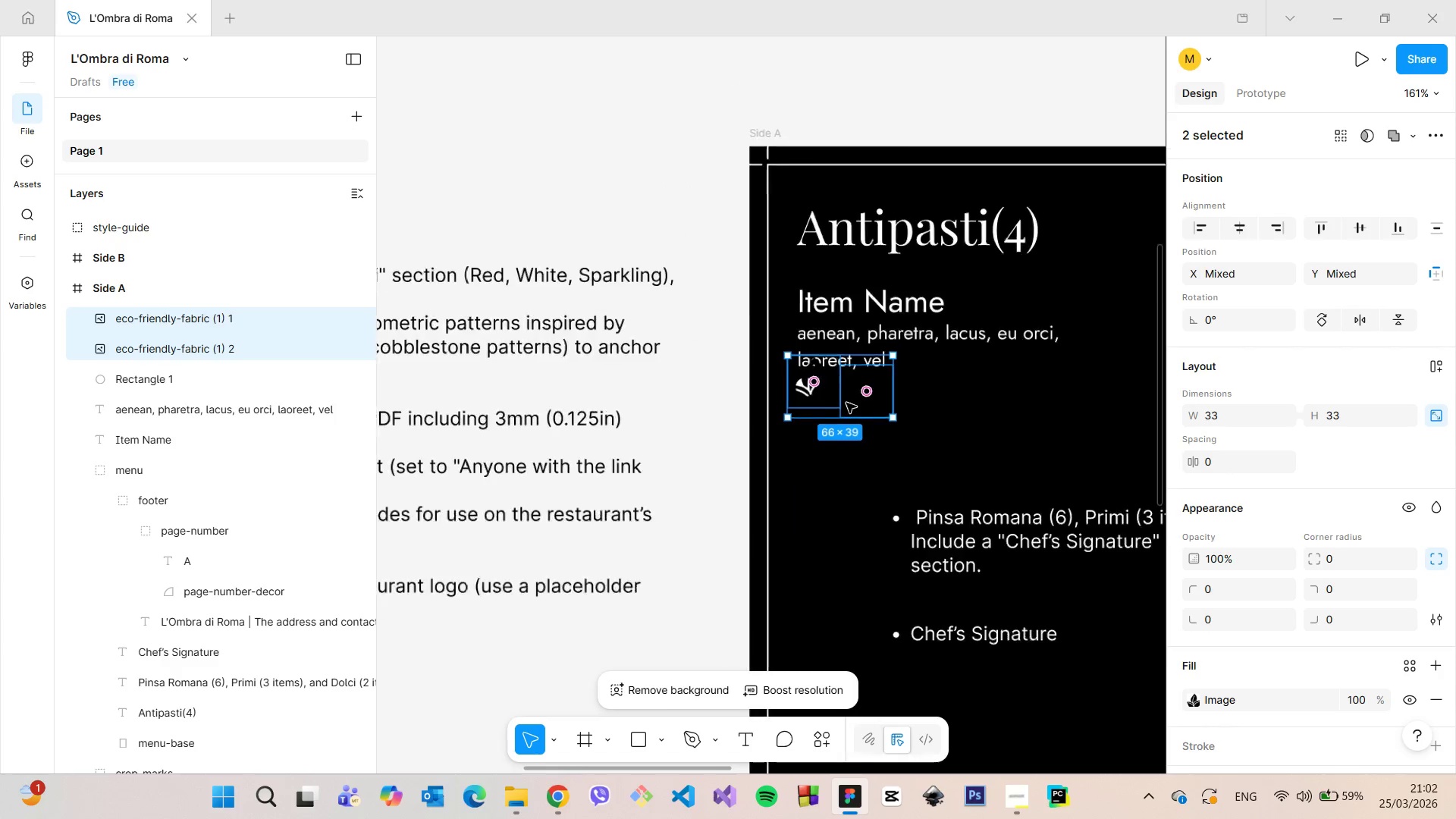 
scroll: coordinate [846, 403], scroll_direction: up, amount: 11.0
 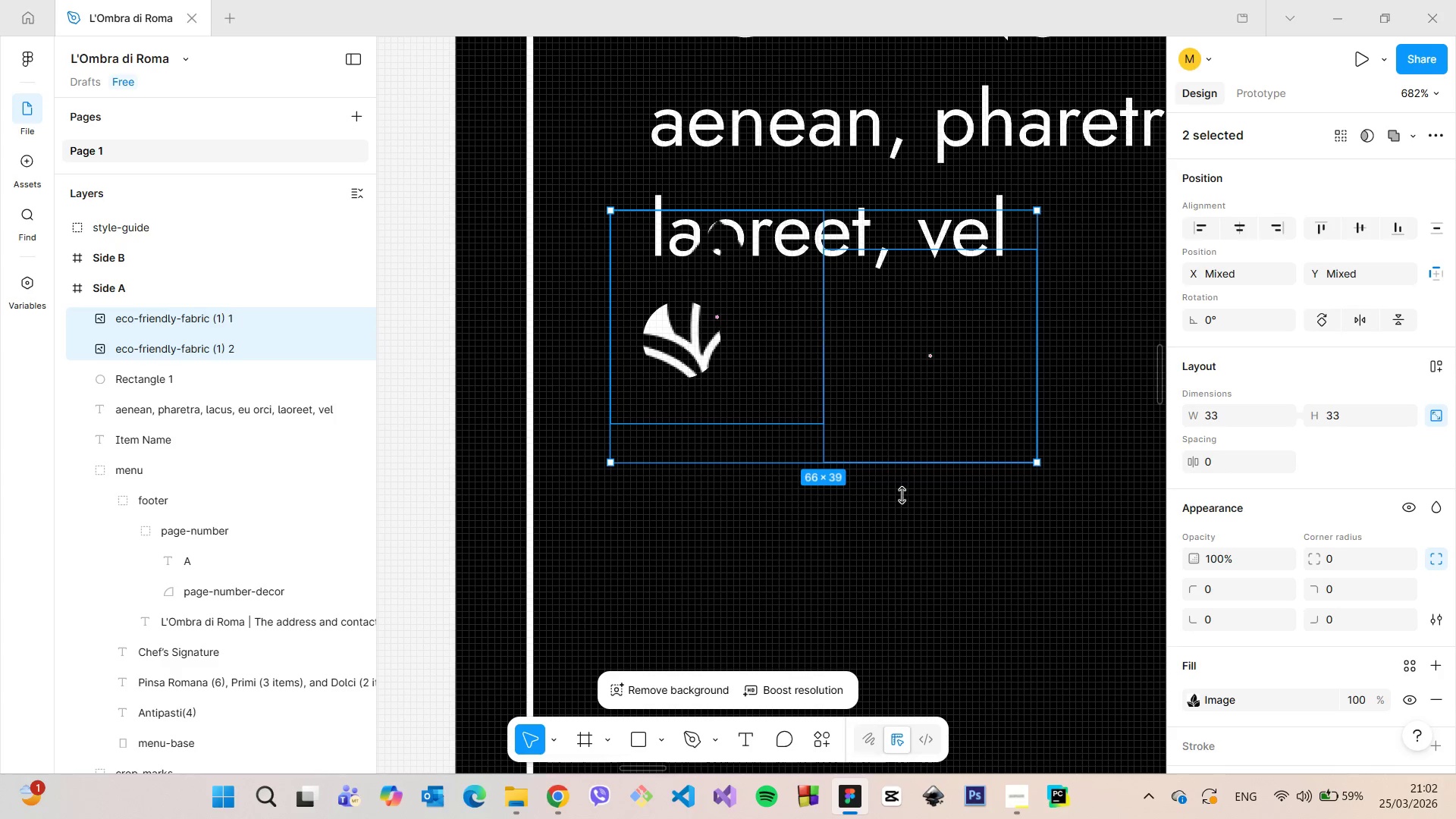 
left_click([902, 498])
 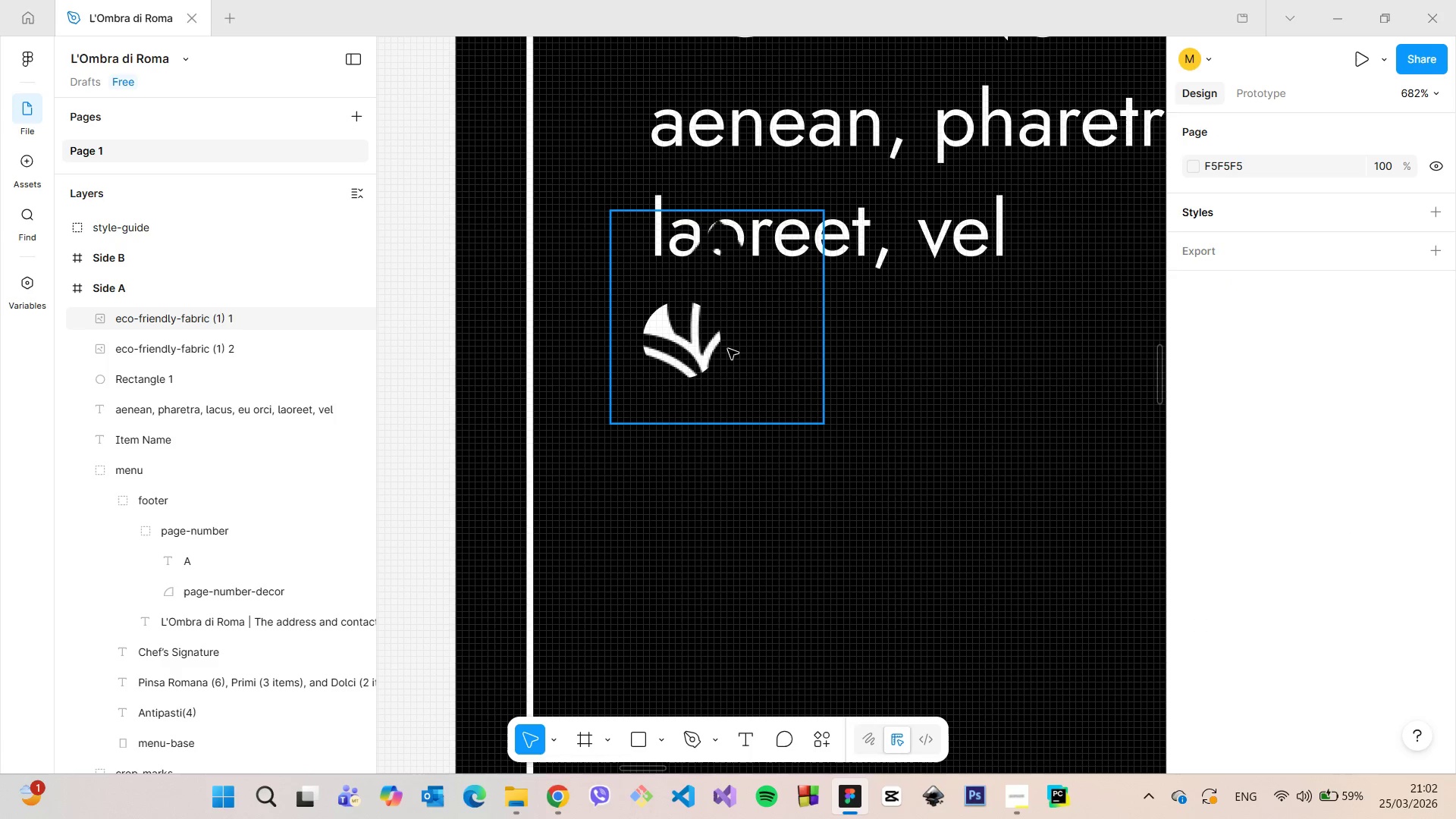 
left_click([728, 349])
 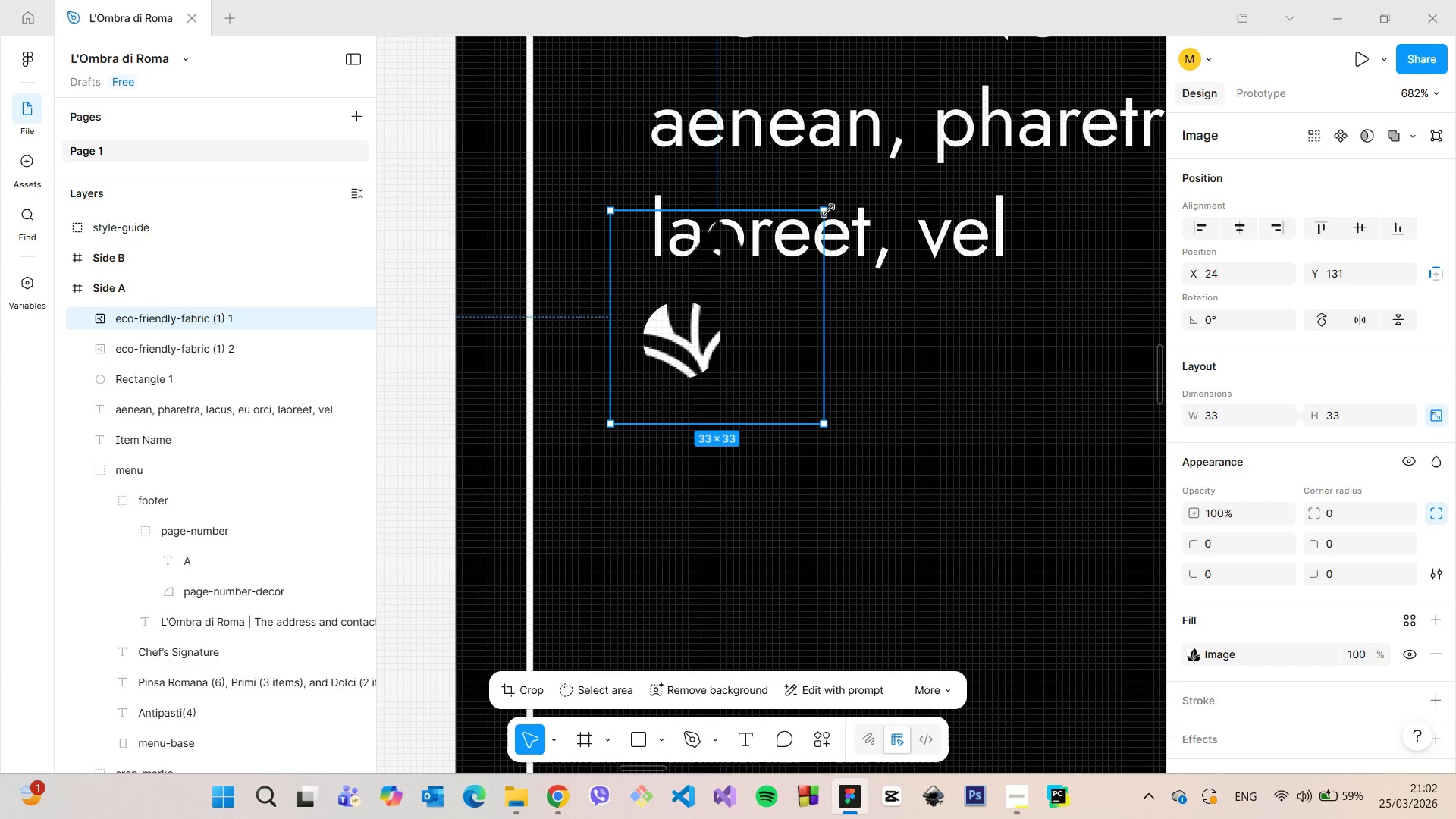 
left_click_drag(start_coordinate=[828, 211], to_coordinate=[659, 410])
 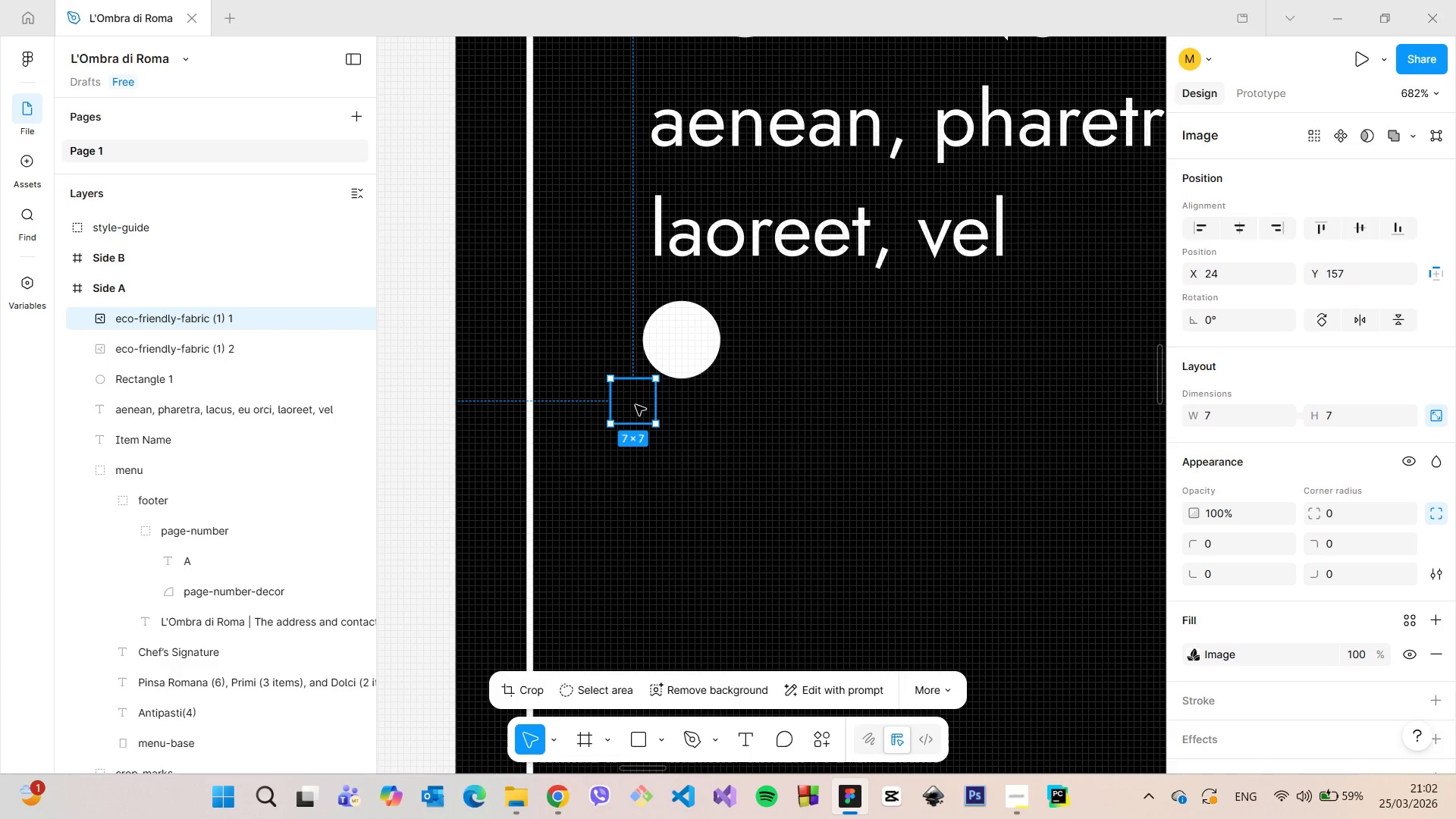 
left_click_drag(start_coordinate=[635, 405], to_coordinate=[681, 344])
 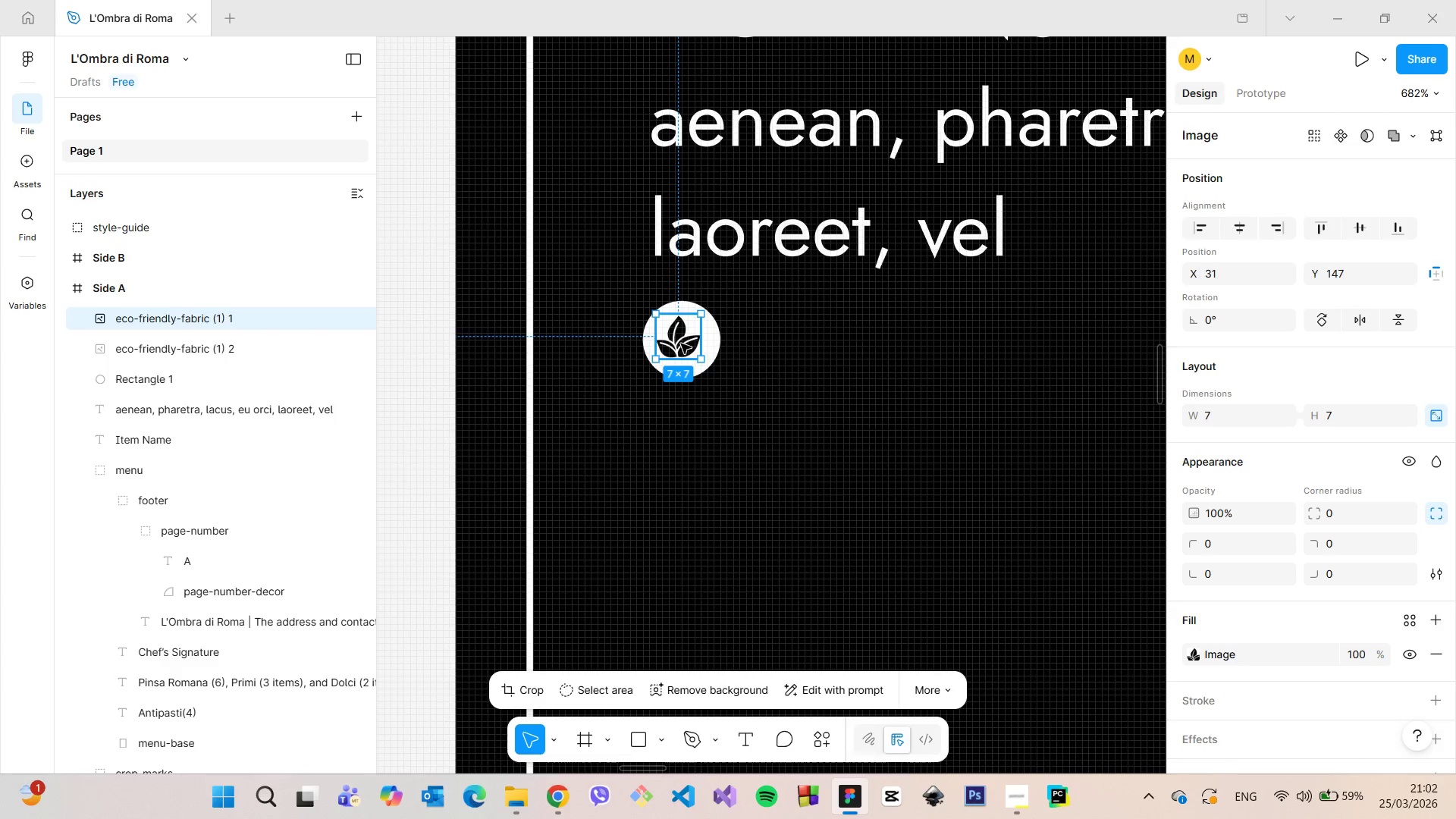 
scroll: coordinate [682, 343], scroll_direction: up, amount: 7.0
 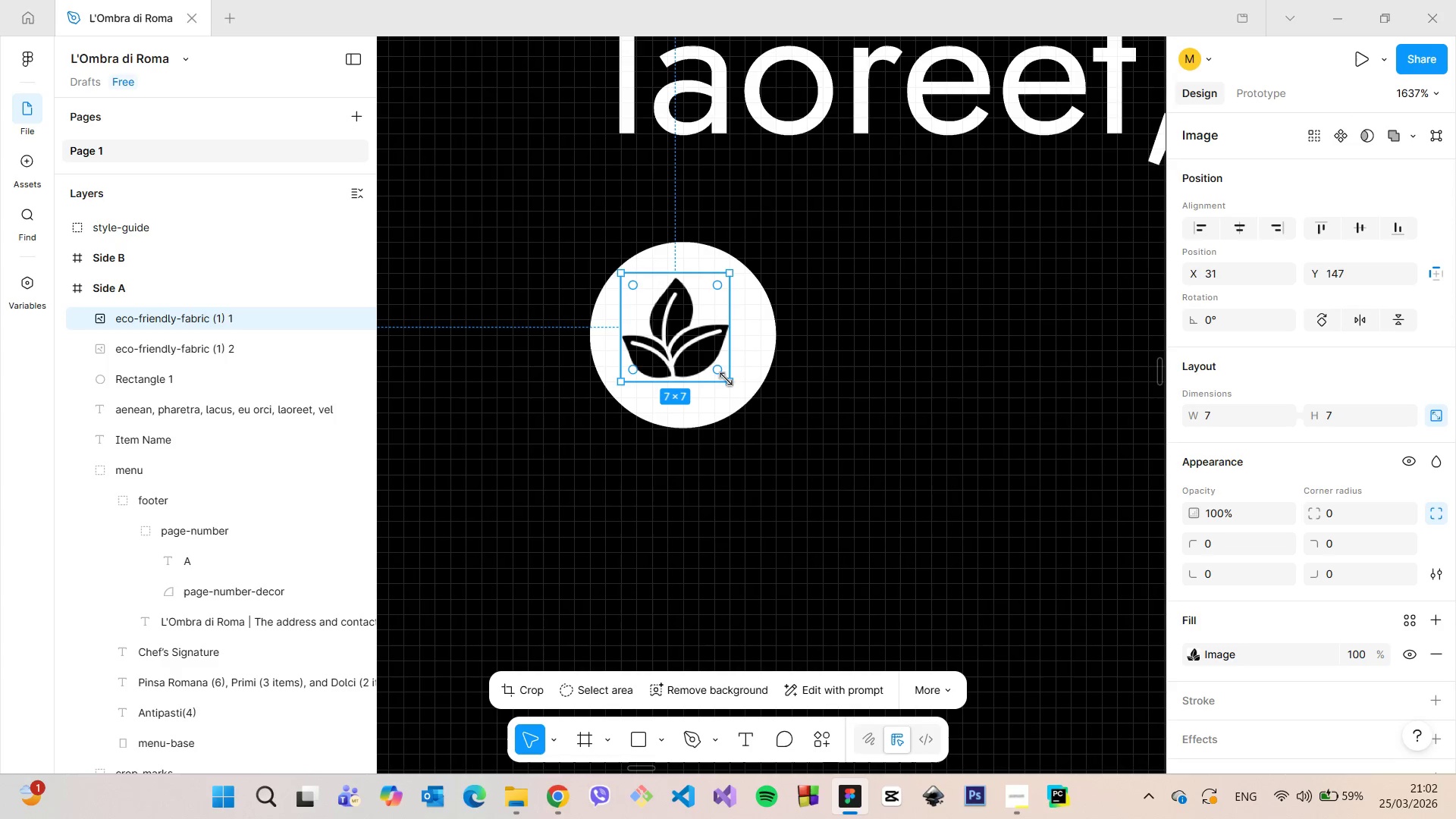 
left_click_drag(start_coordinate=[726, 379], to_coordinate=[741, 391])
 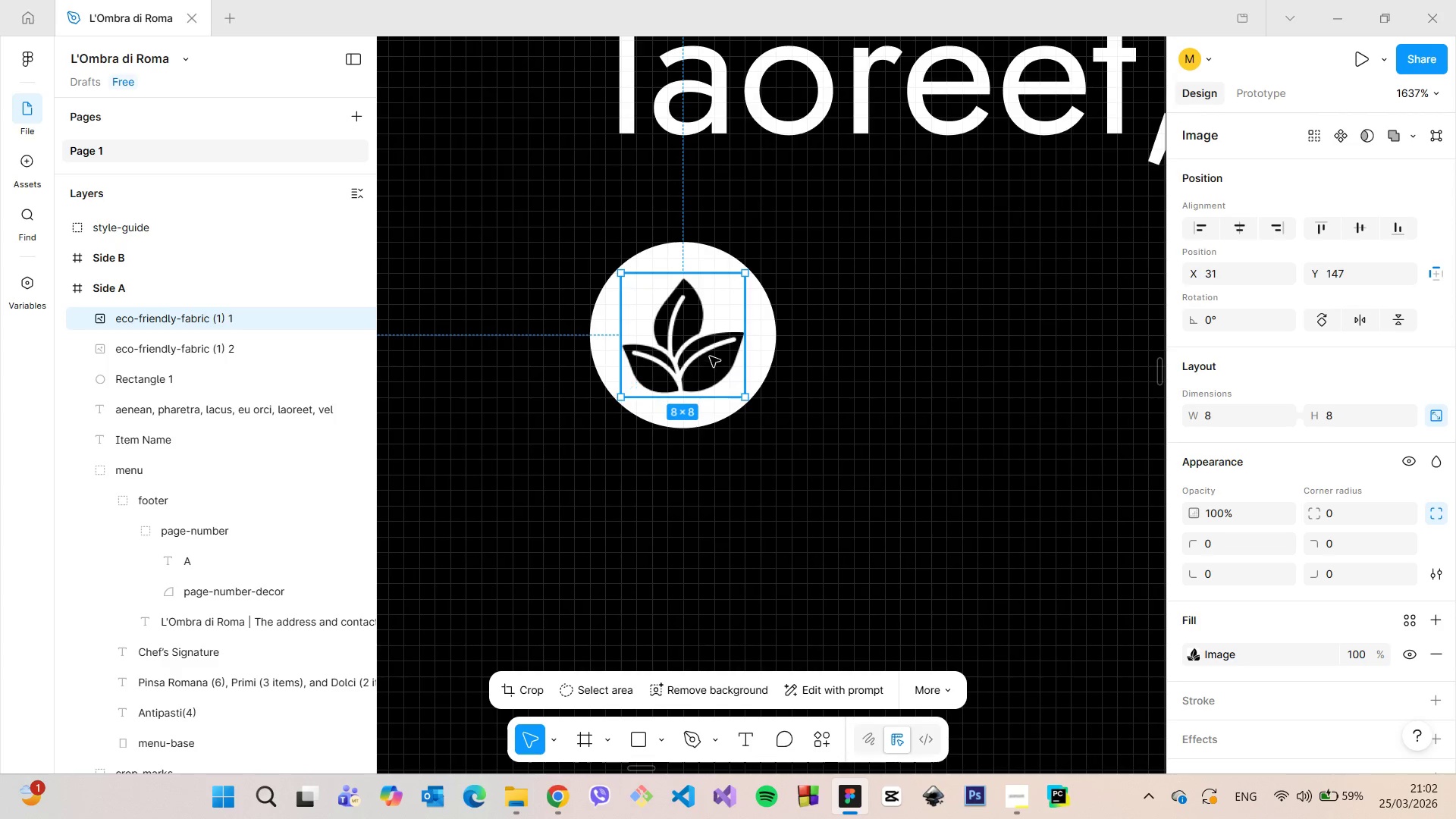 
left_click_drag(start_coordinate=[710, 362], to_coordinate=[711, 356])
 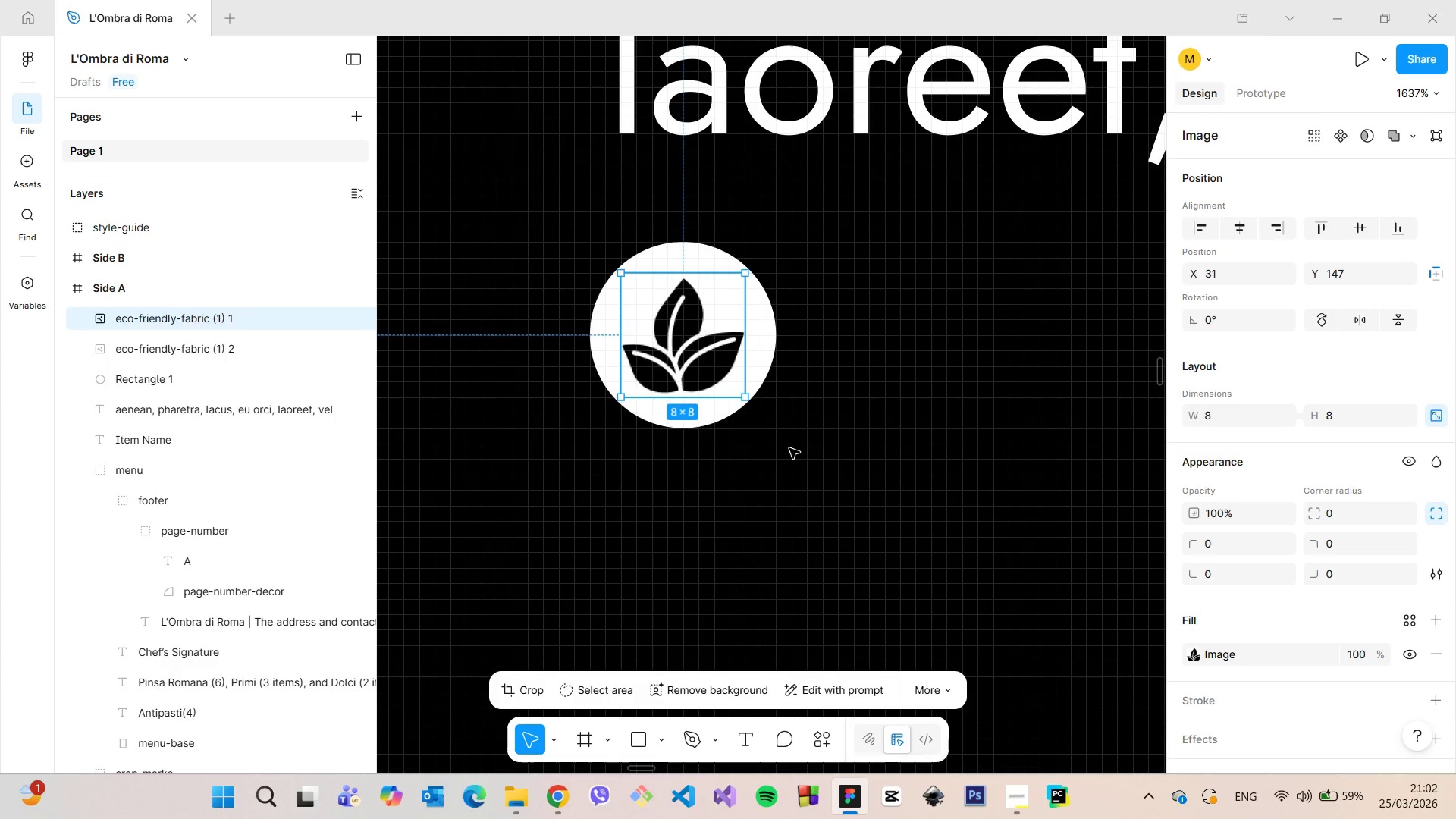 
left_click([789, 448])
 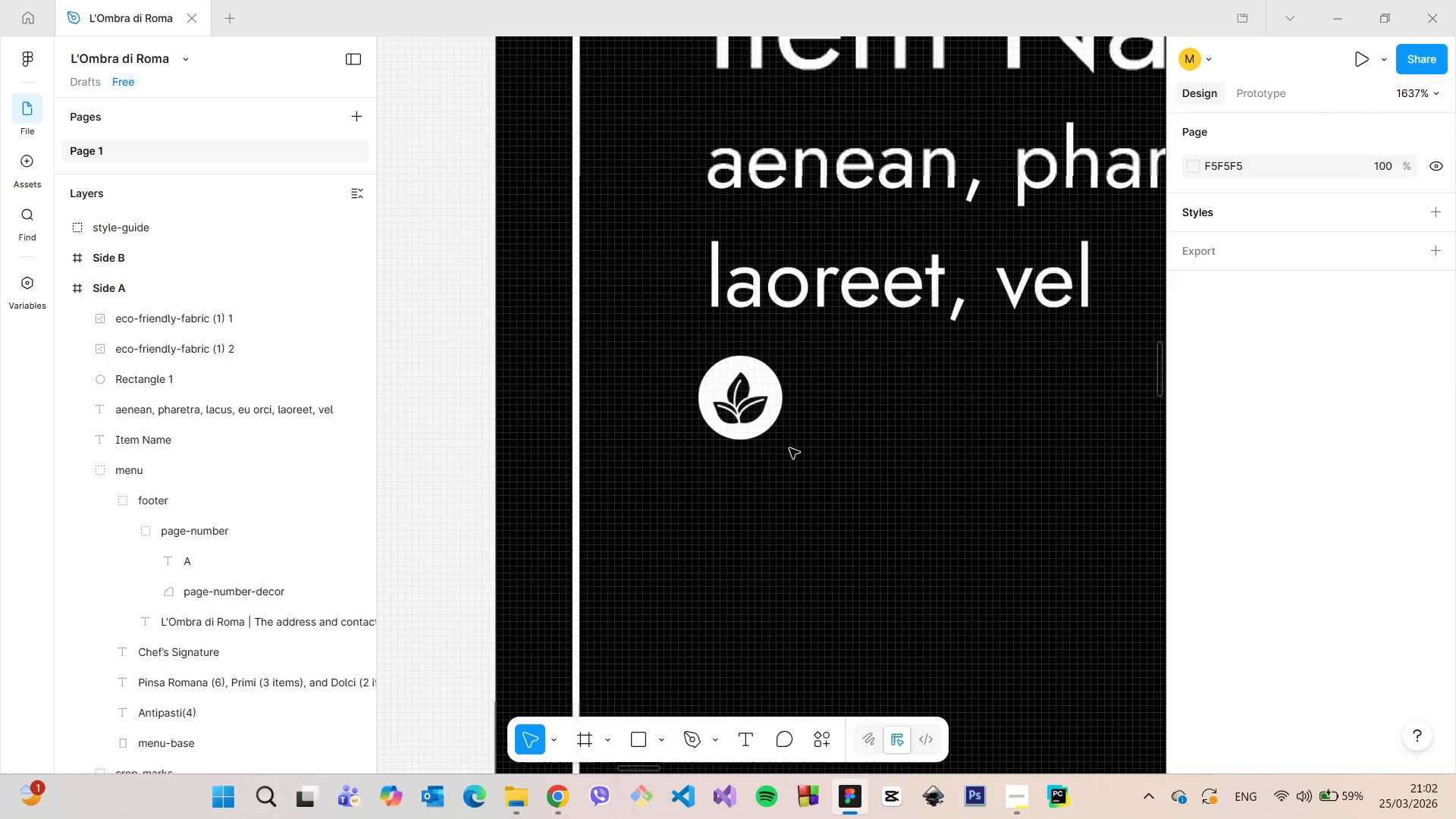 
scroll: coordinate [791, 450], scroll_direction: down, amount: 12.0
 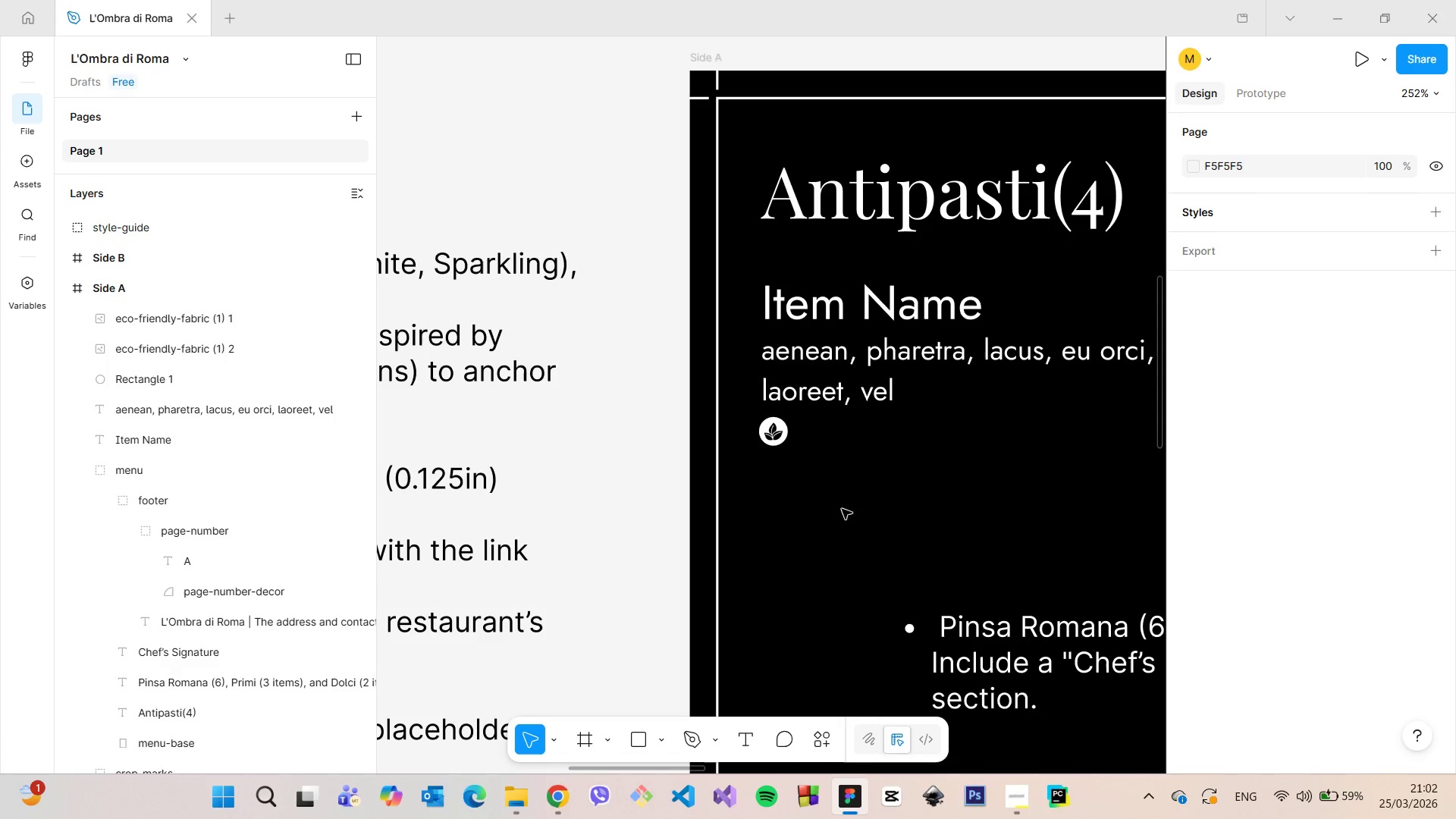 
left_click([842, 461])
 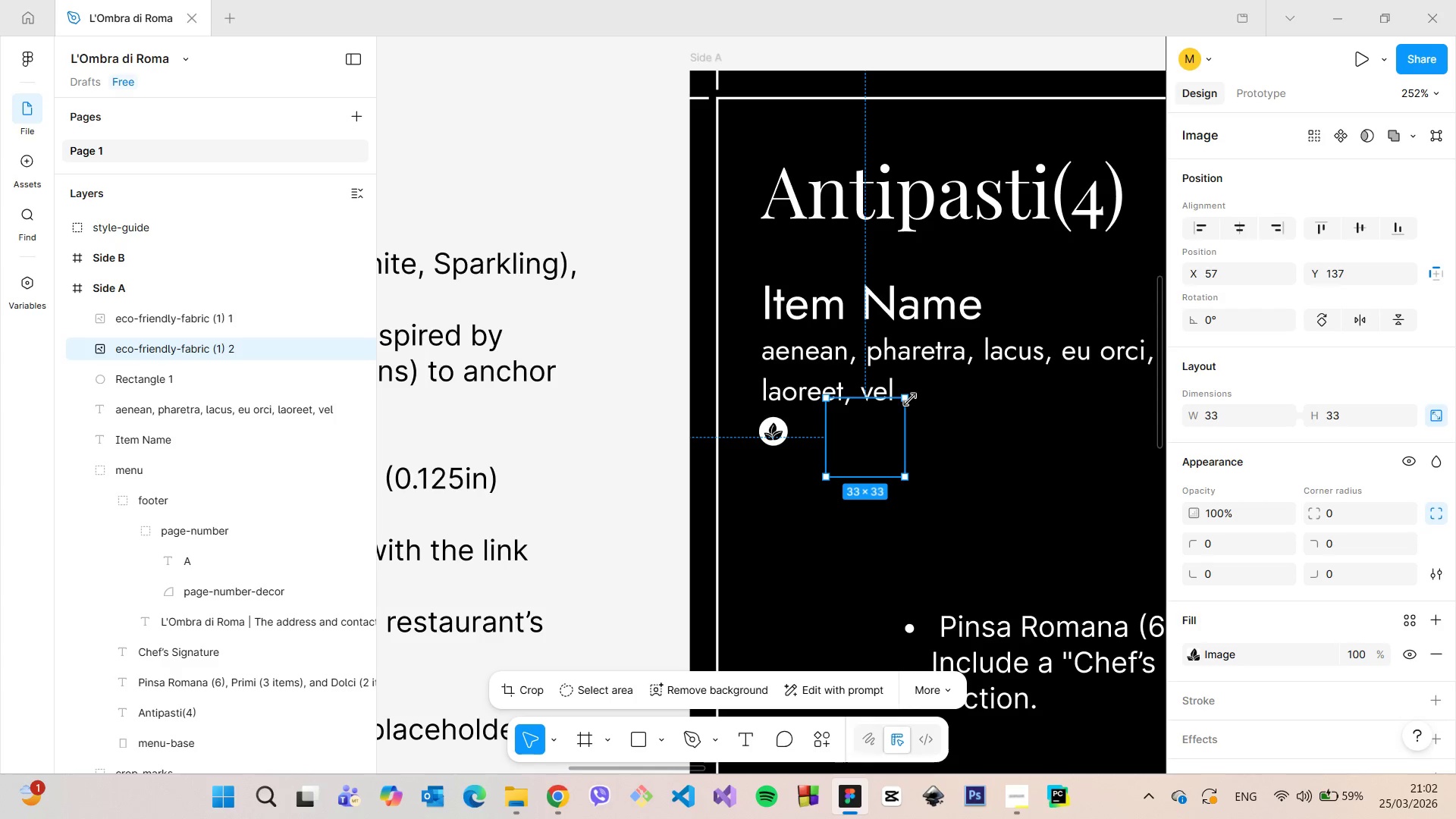 
left_click_drag(start_coordinate=[910, 400], to_coordinate=[863, 442])
 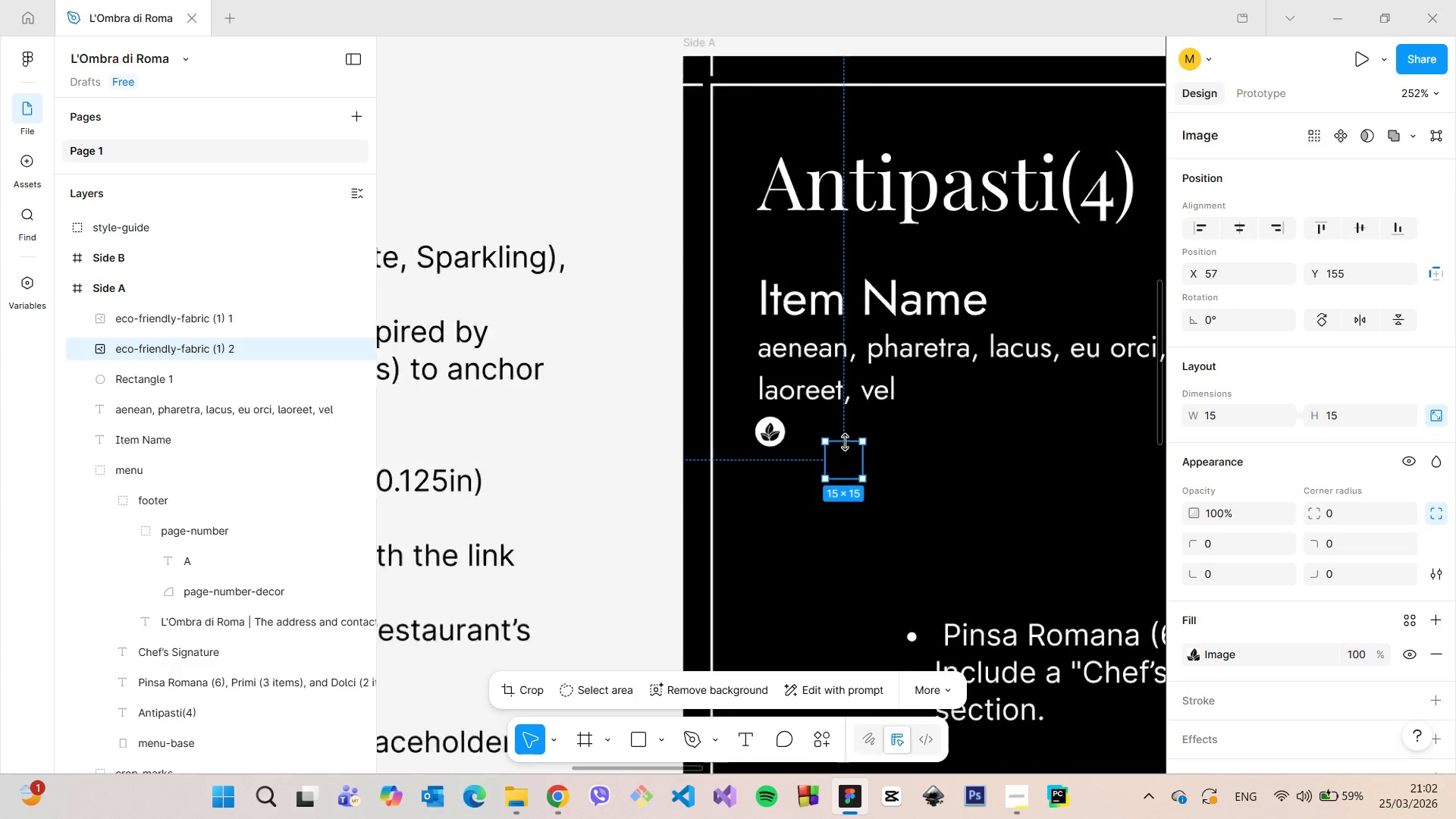 
left_click_drag(start_coordinate=[867, 492], to_coordinate=[755, 428])
 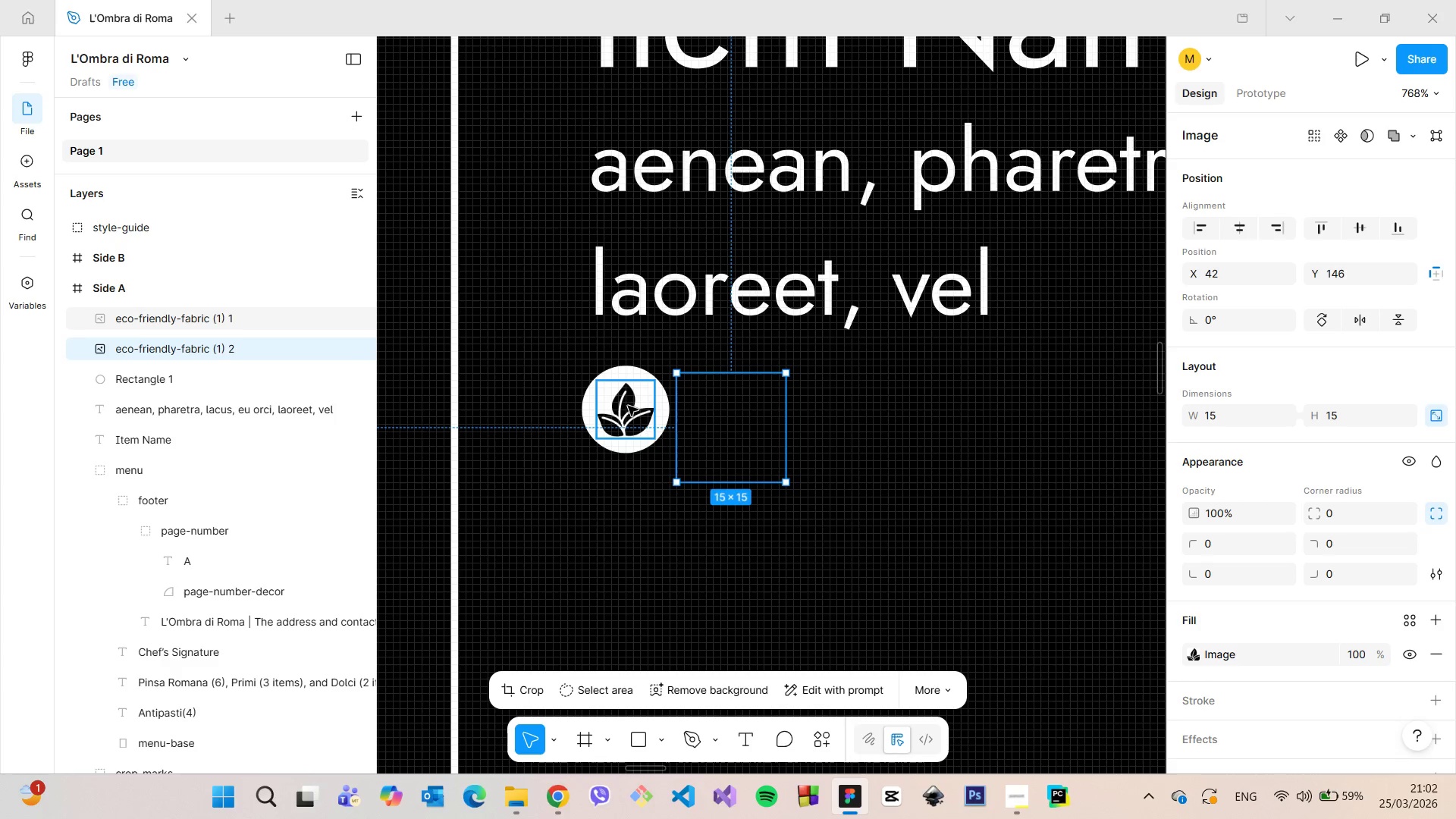 
scroll: coordinate [846, 444], scroll_direction: up, amount: 9.0
 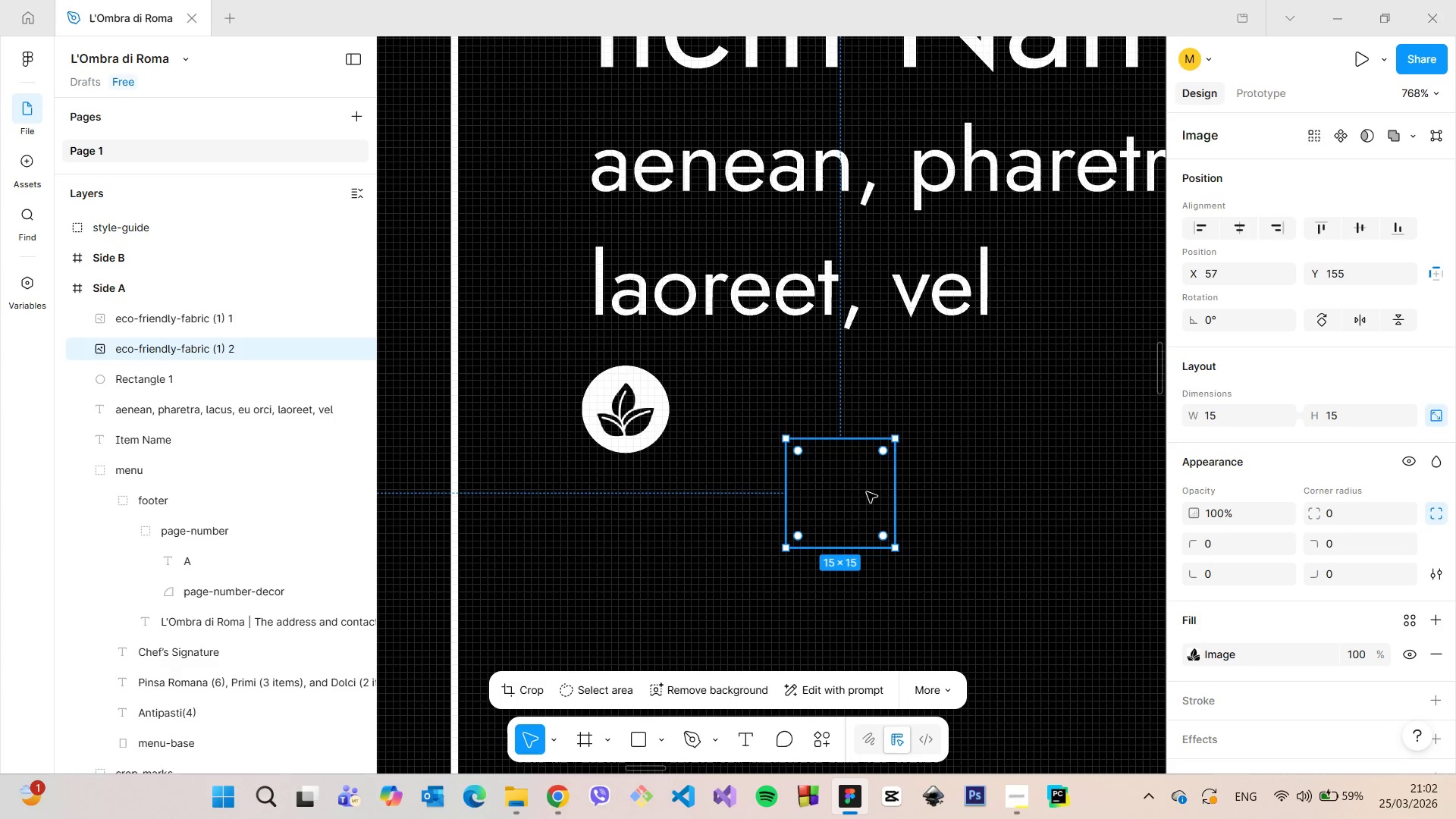 
left_click([628, 406])
 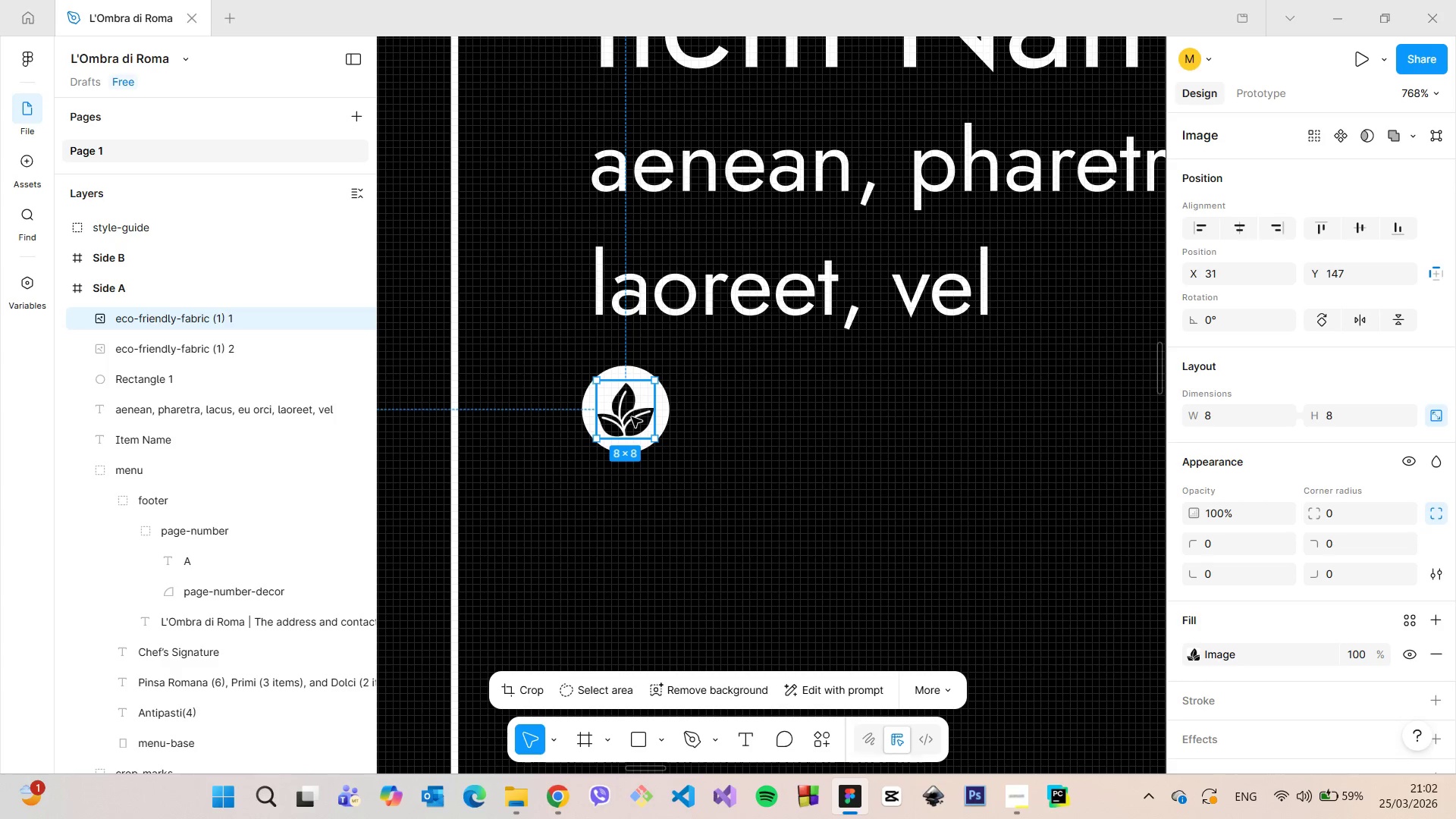 
left_click_drag(start_coordinate=[632, 417], to_coordinate=[627, 493])
 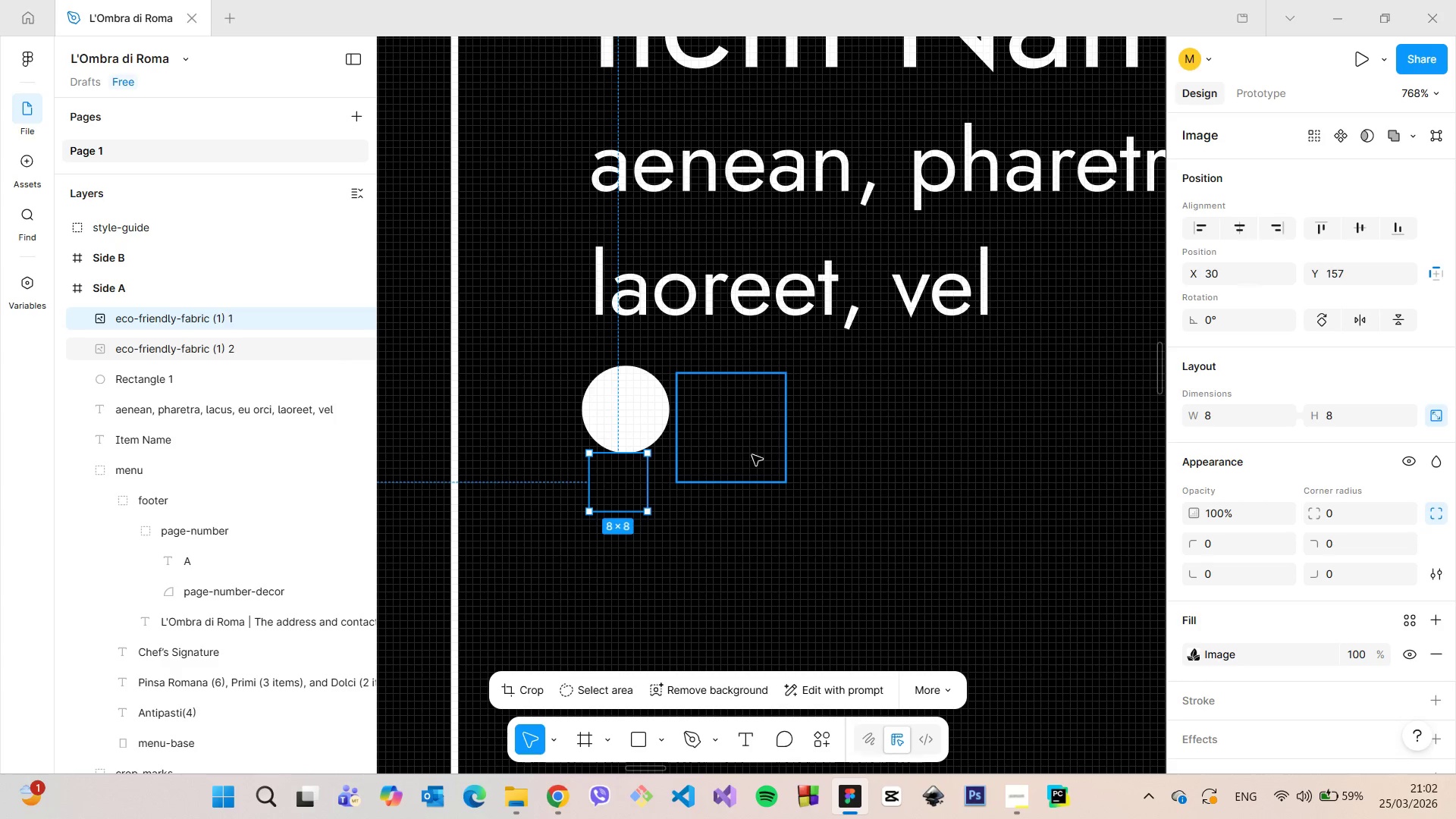 
left_click([752, 455])
 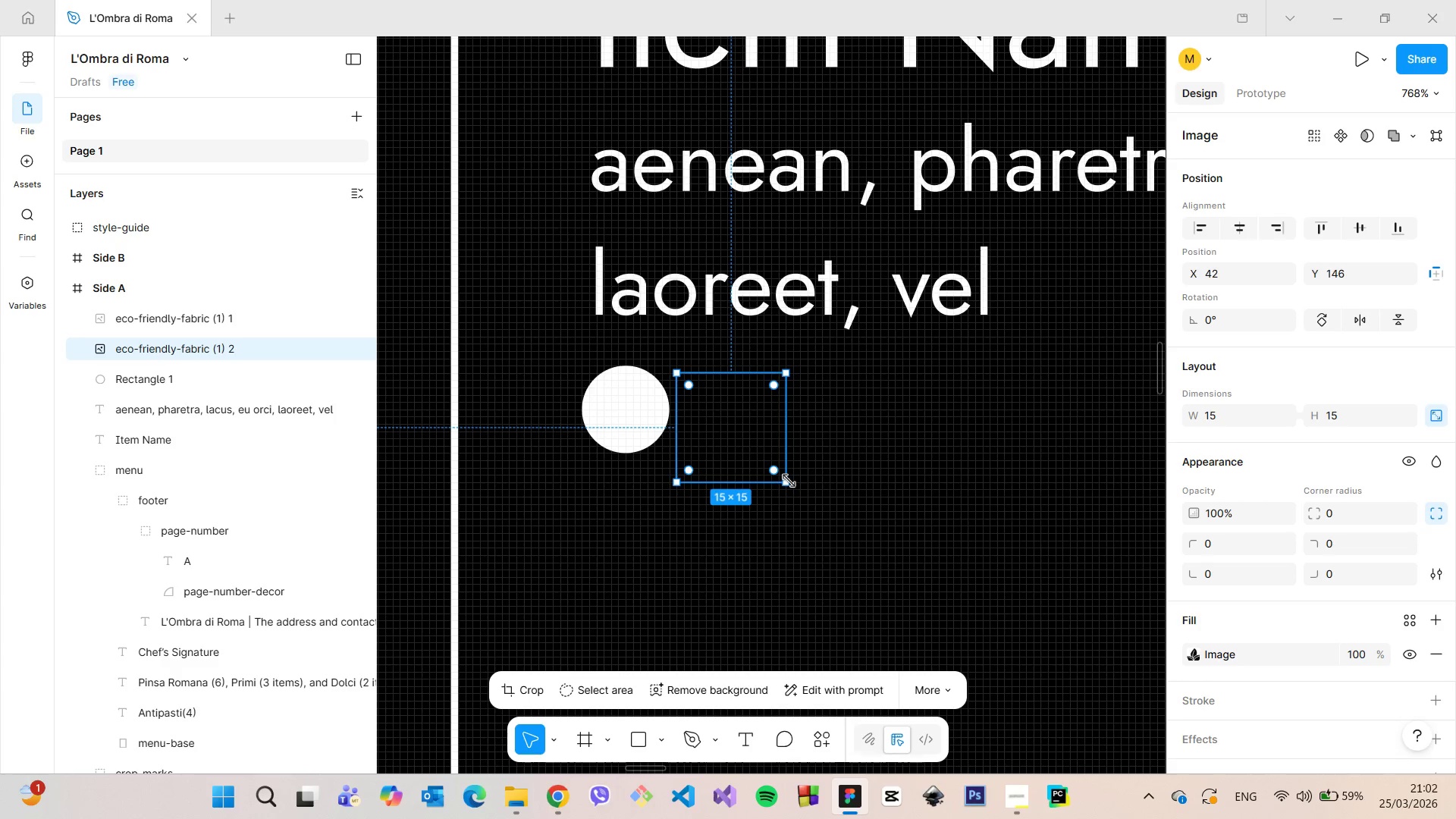 
left_click_drag(start_coordinate=[789, 481], to_coordinate=[735, 435])
 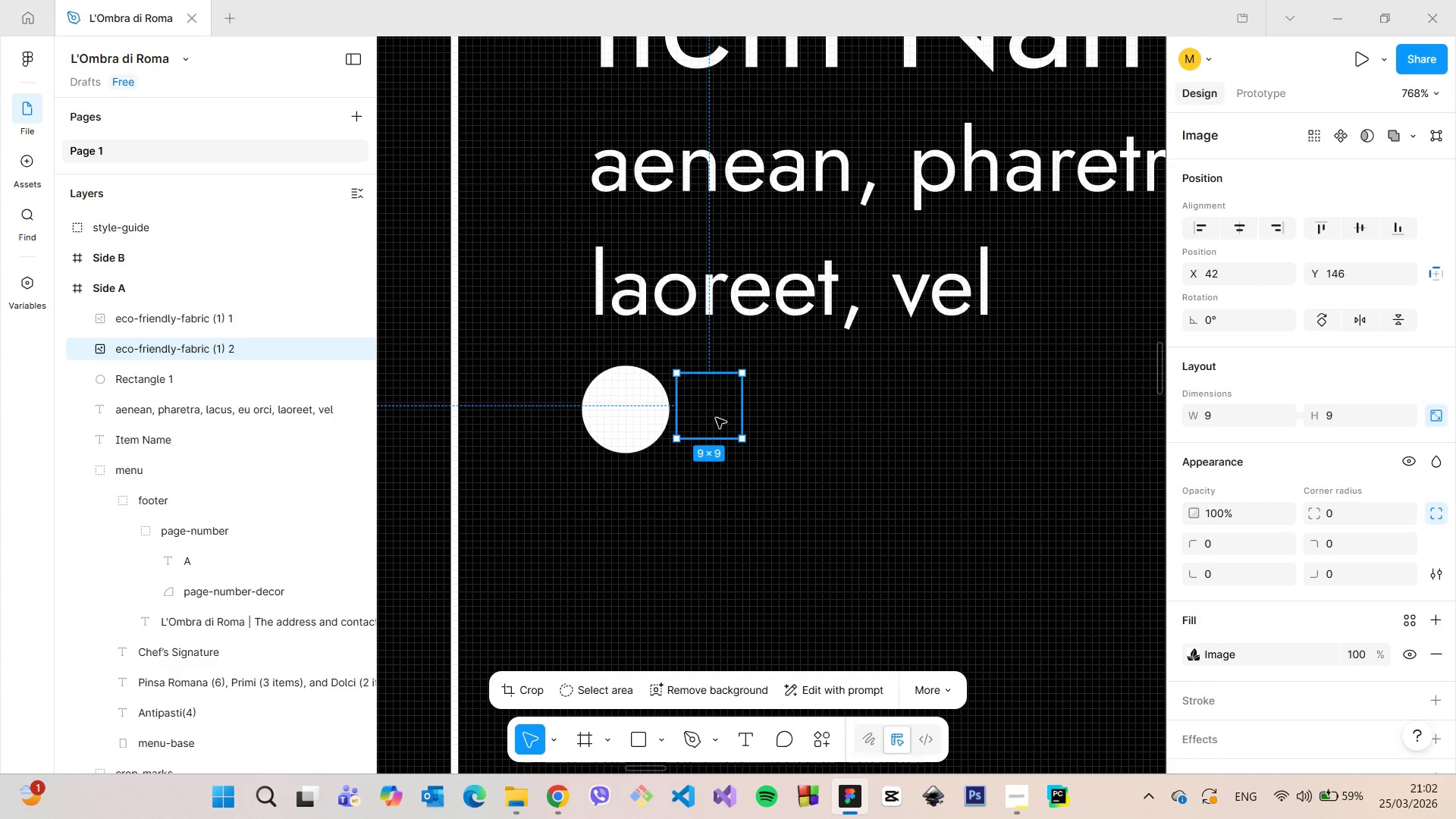 
left_click_drag(start_coordinate=[724, 418], to_coordinate=[640, 420])
 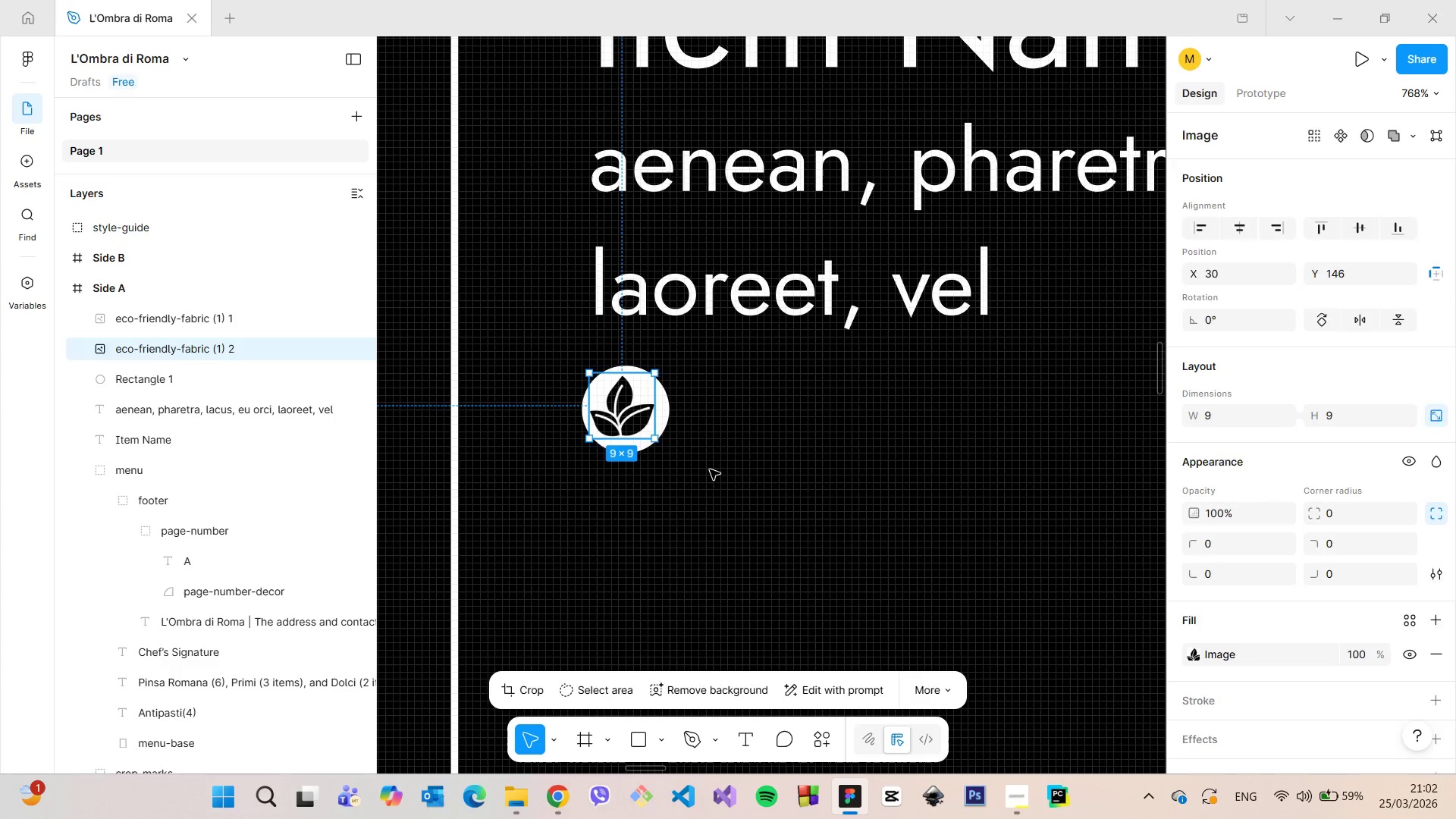 
left_click([710, 469])
 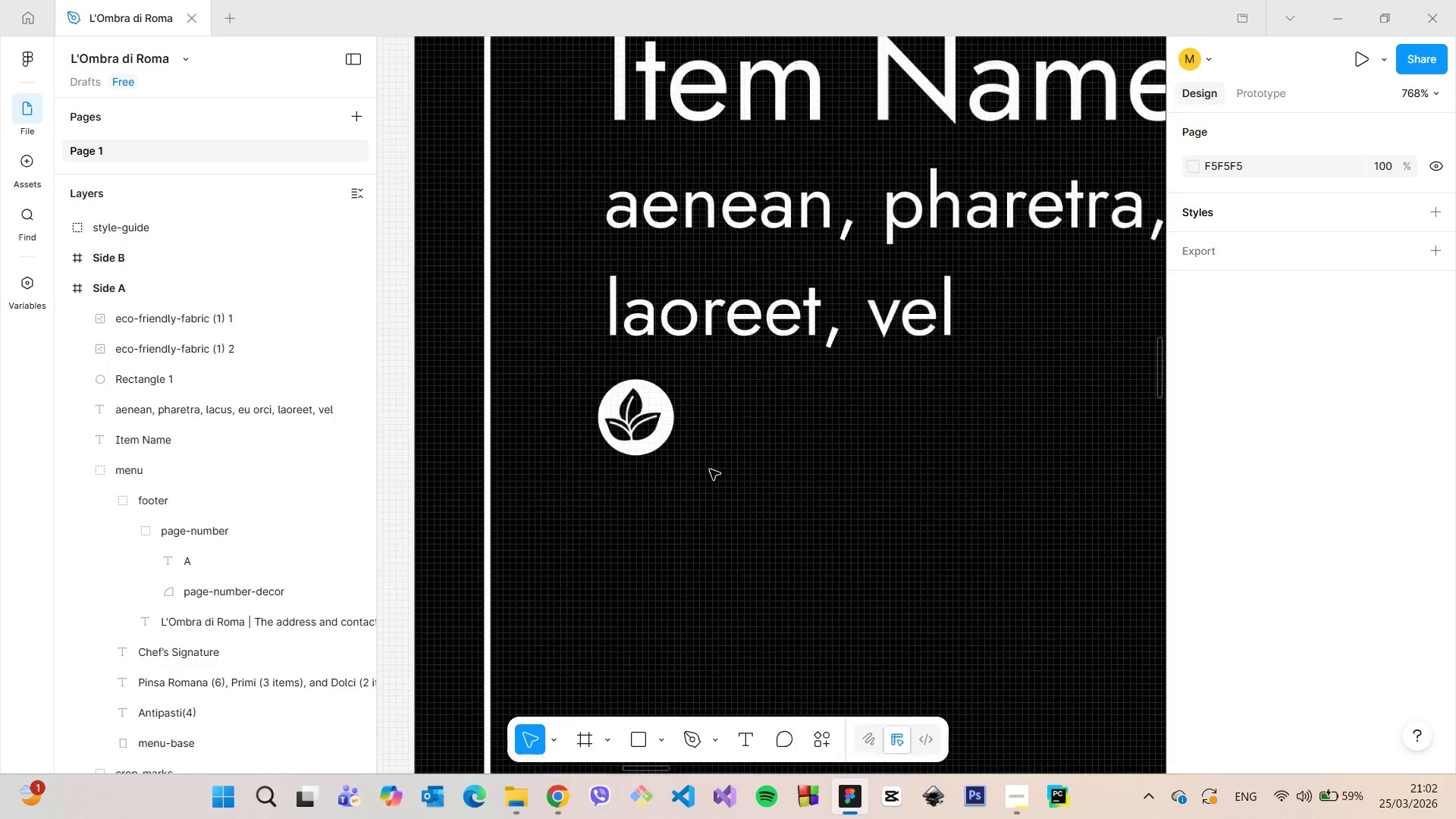 
scroll: coordinate [710, 469], scroll_direction: down, amount: 7.0
 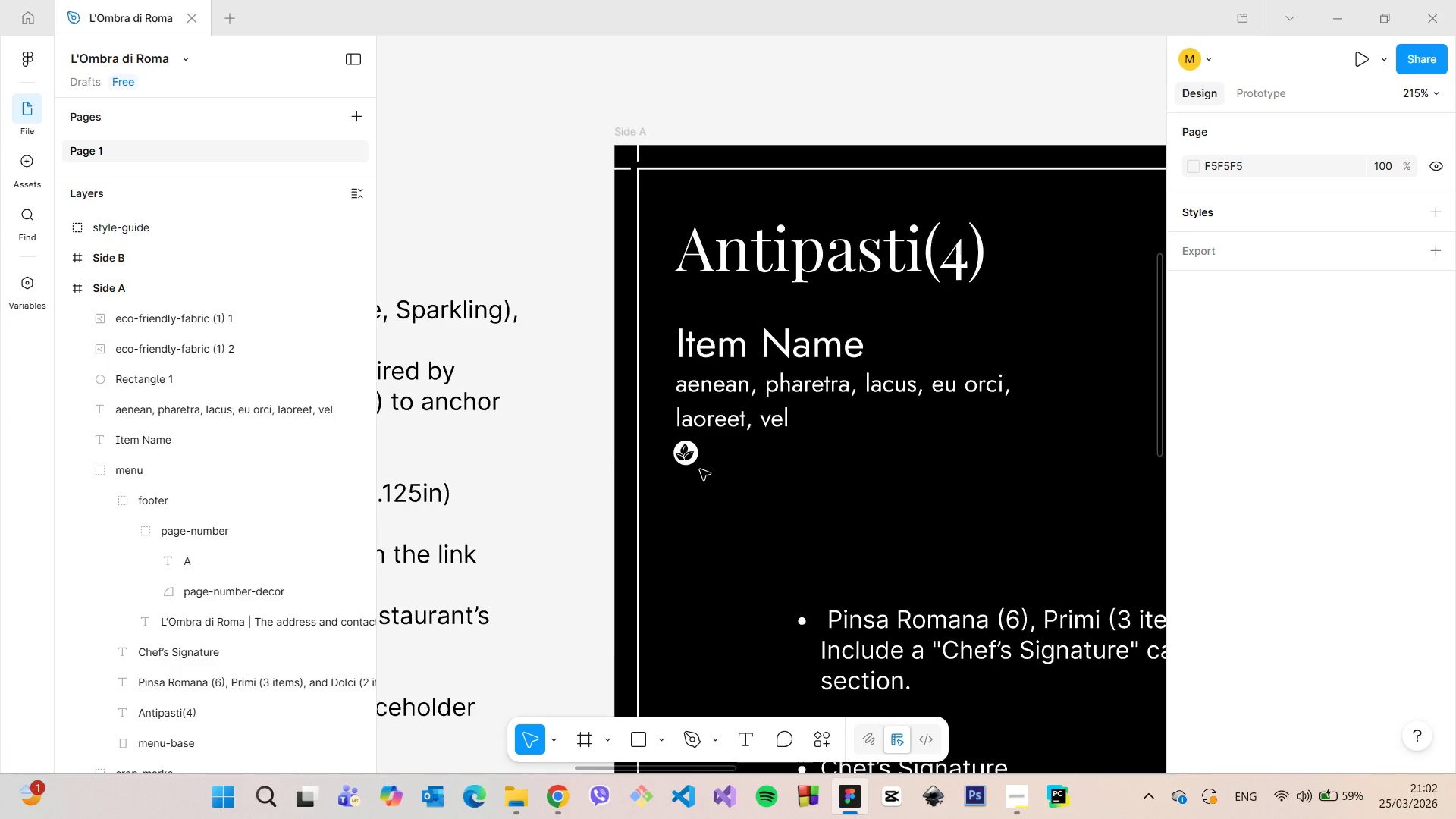 
scroll: coordinate [696, 471], scroll_direction: up, amount: 13.0
 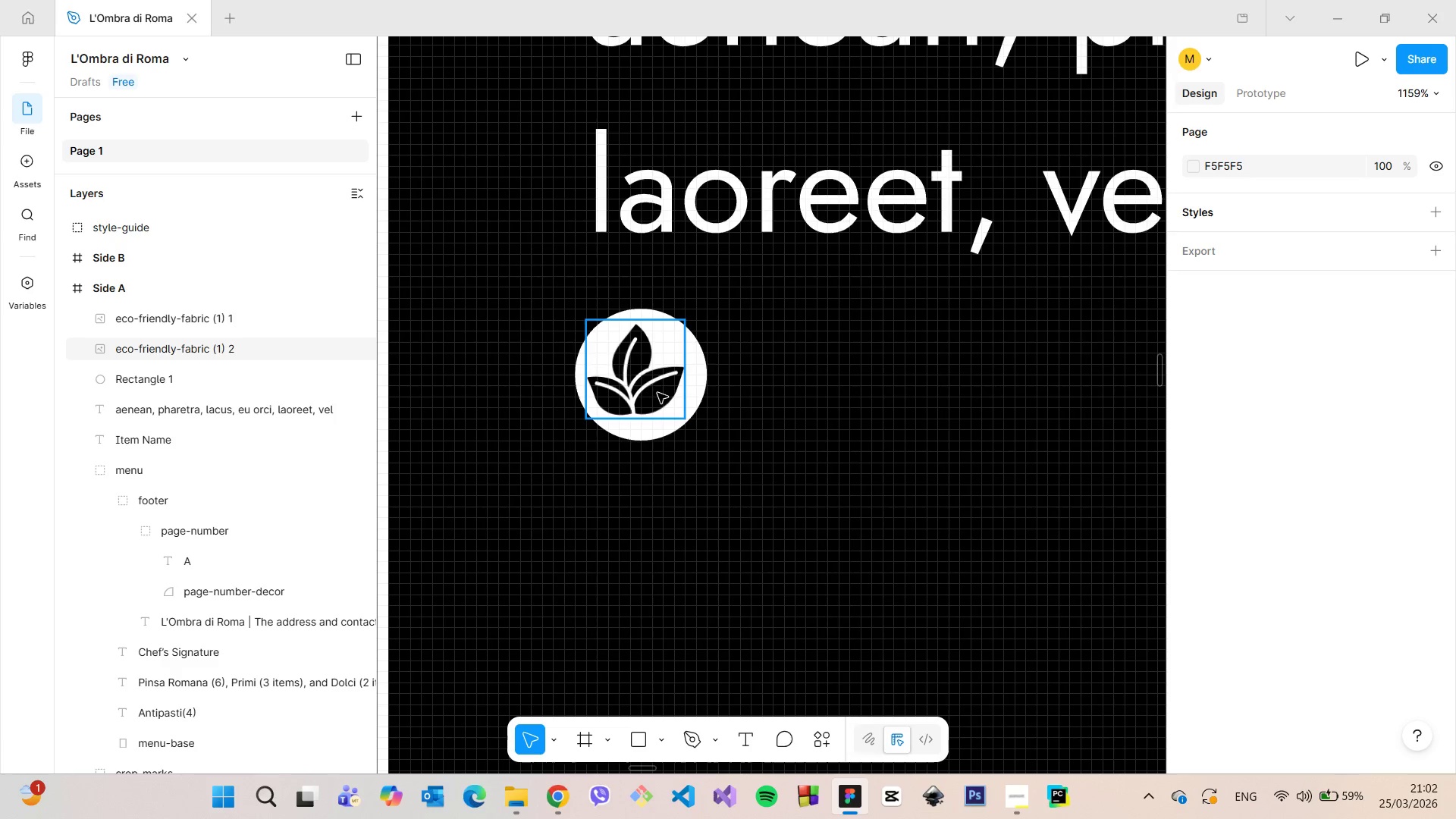 
left_click([657, 393])
 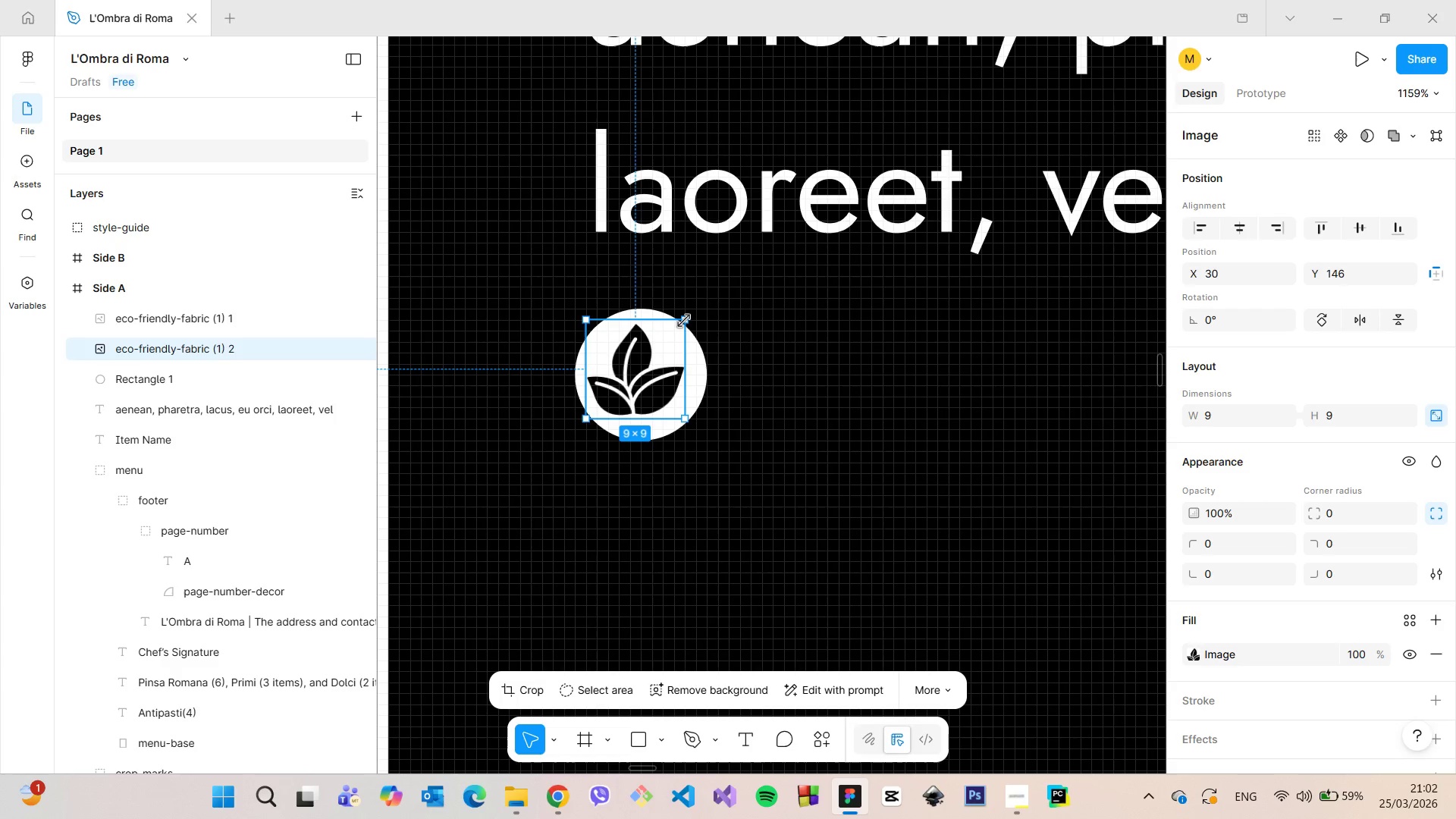 
left_click_drag(start_coordinate=[684, 321], to_coordinate=[674, 325])
 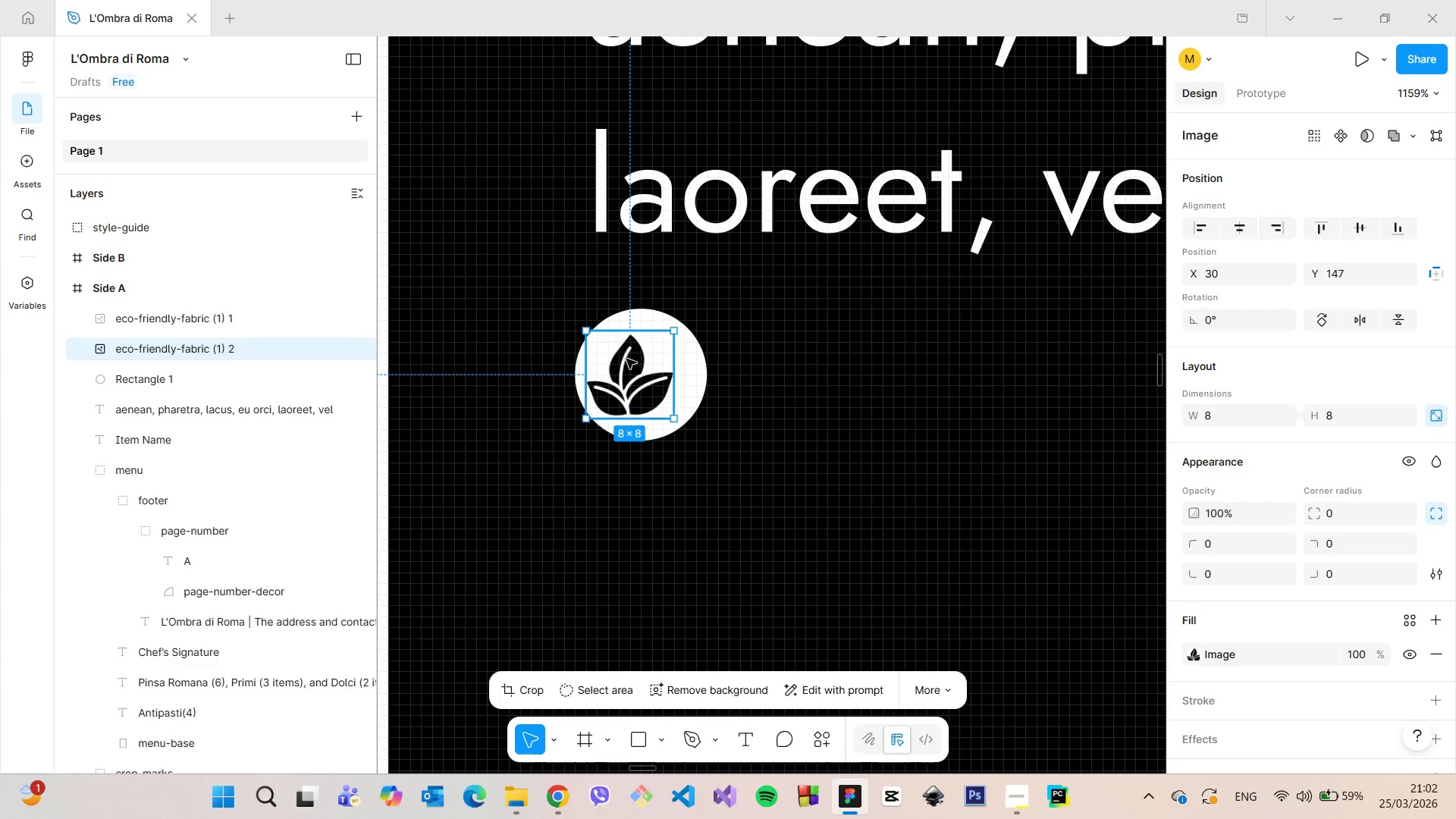 
left_click_drag(start_coordinate=[626, 357], to_coordinate=[635, 360])
 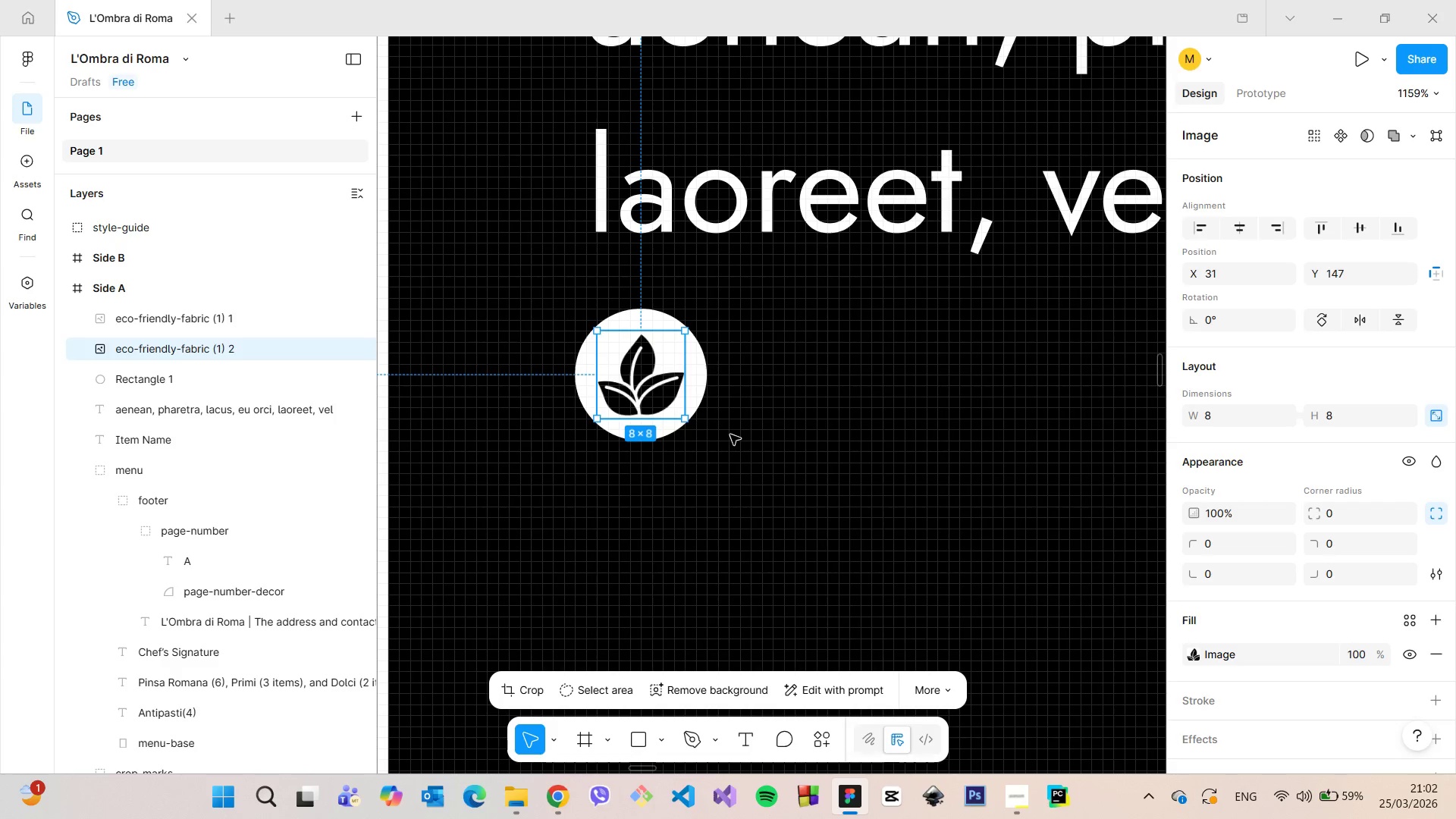 
left_click([730, 435])
 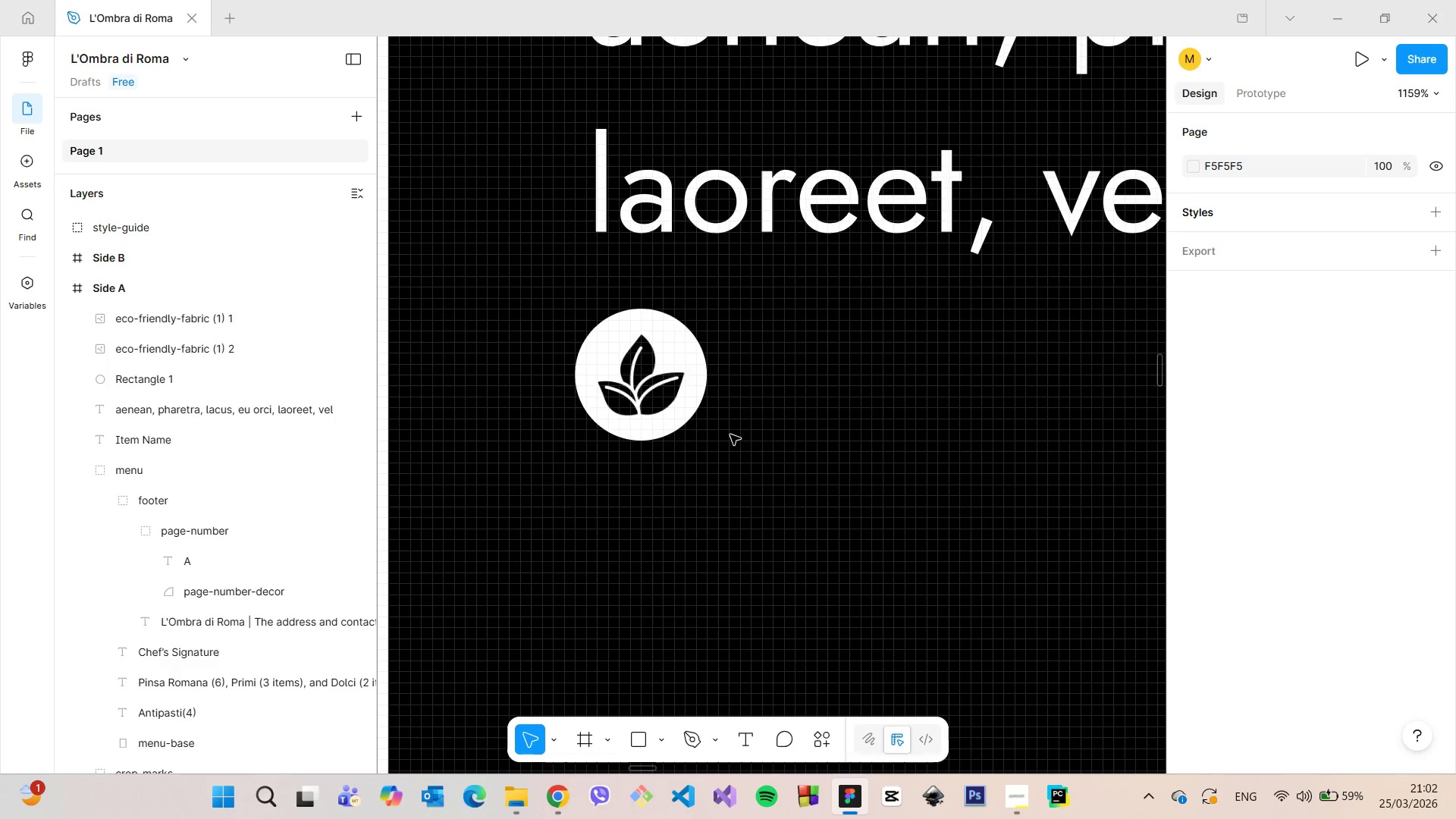 
scroll: coordinate [730, 435], scroll_direction: down, amount: 7.0
 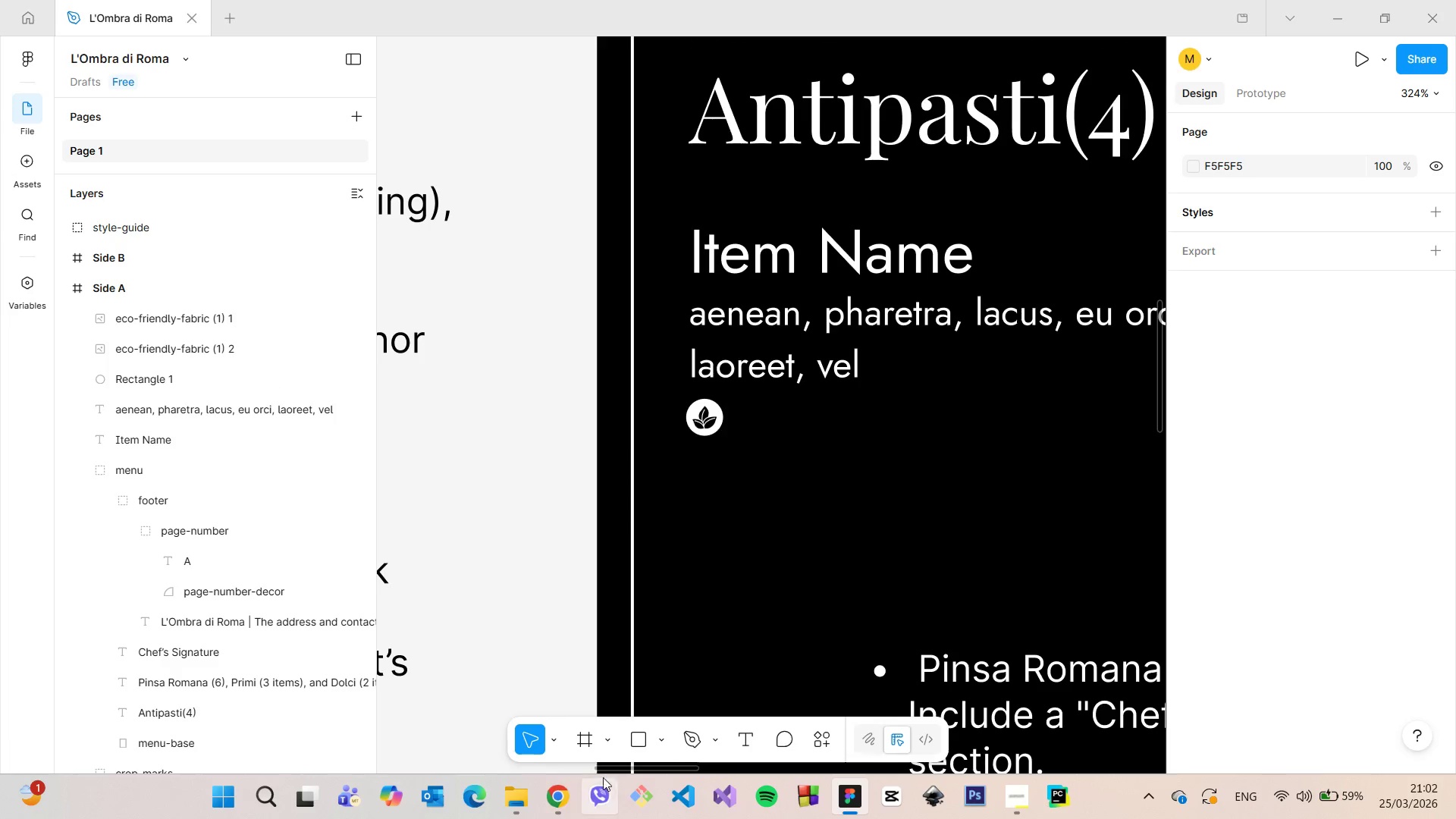 
left_click([560, 794])
 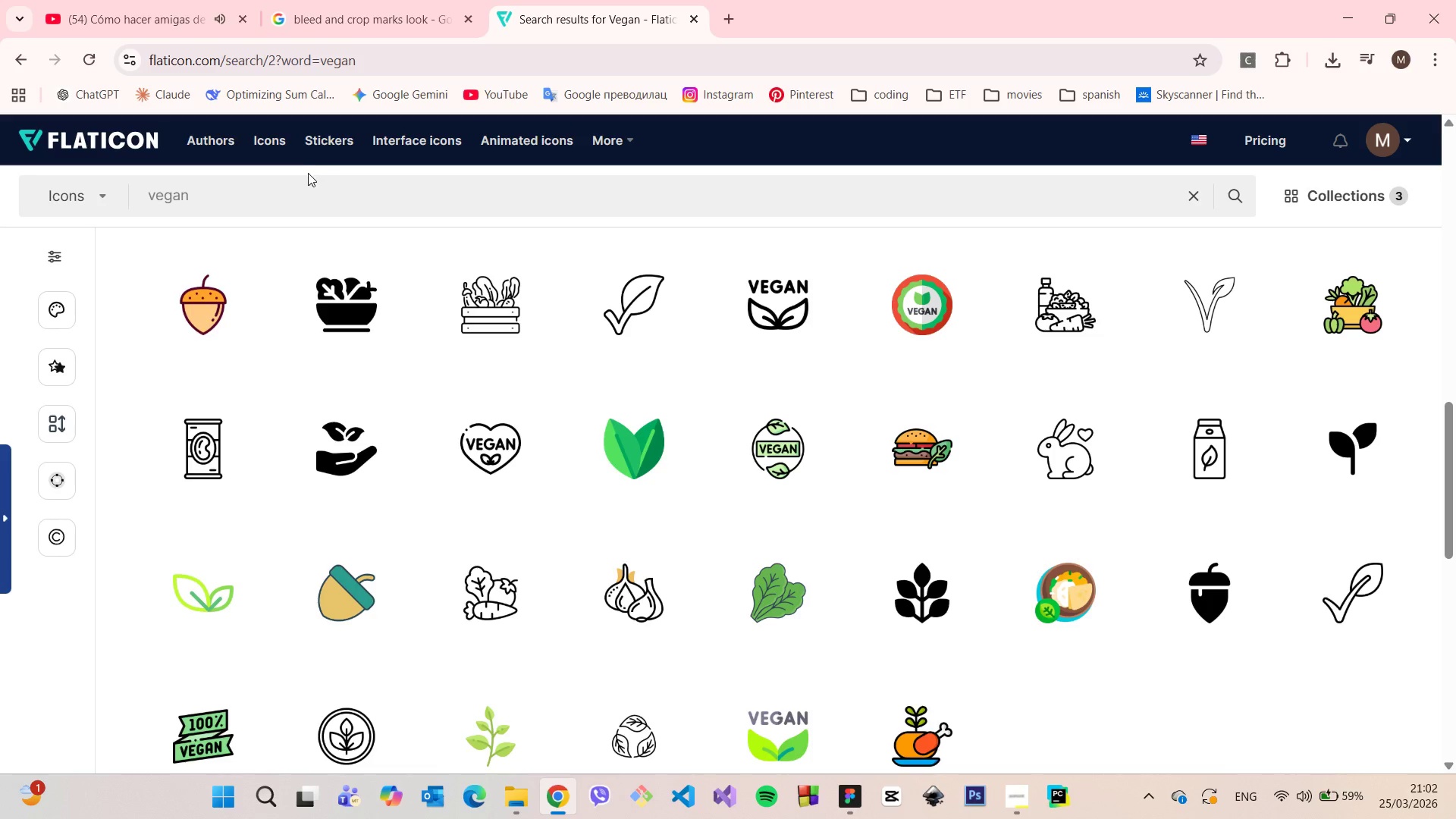 
double_click([308, 173])
 